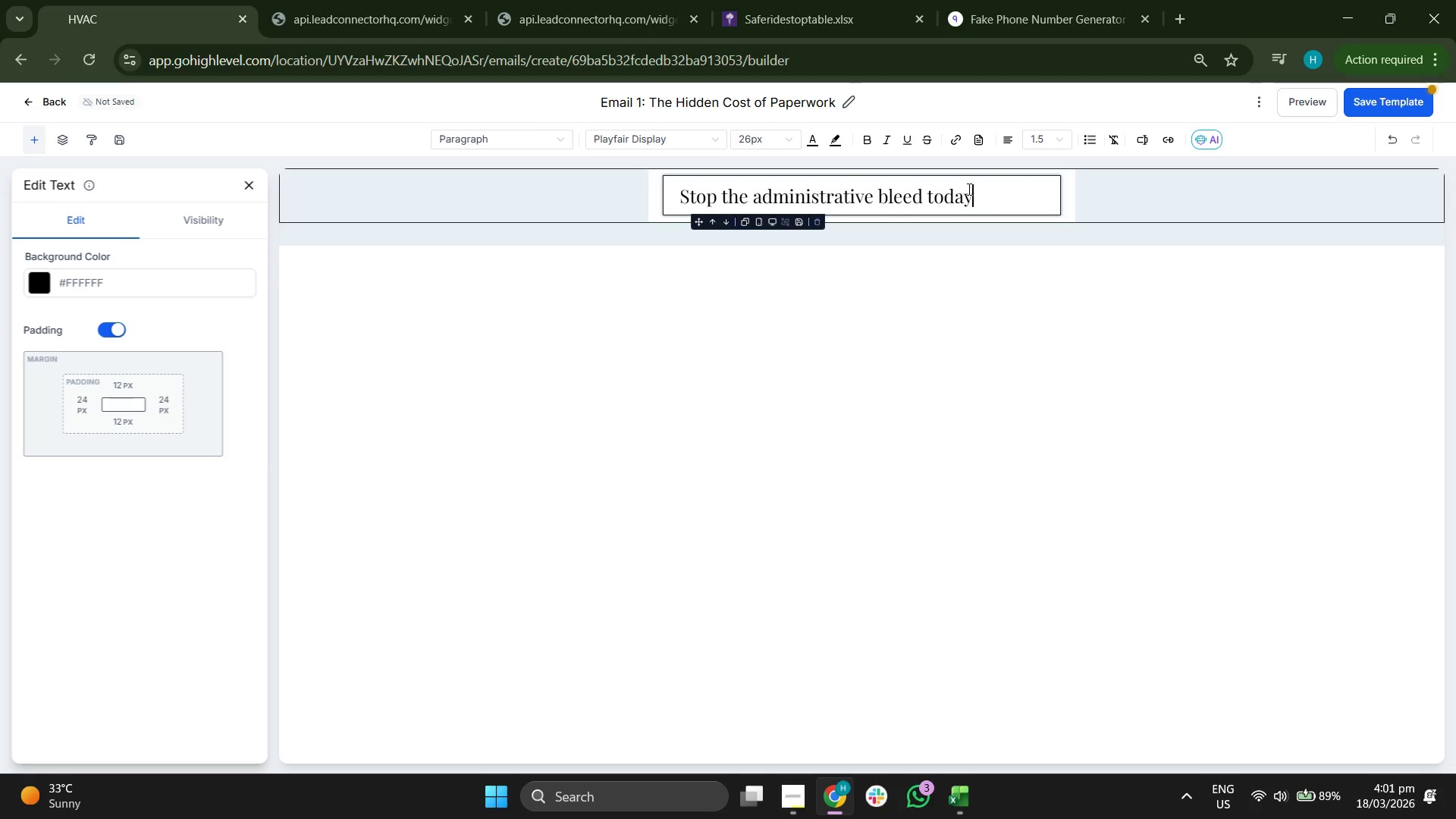 
double_click([927, 192])
 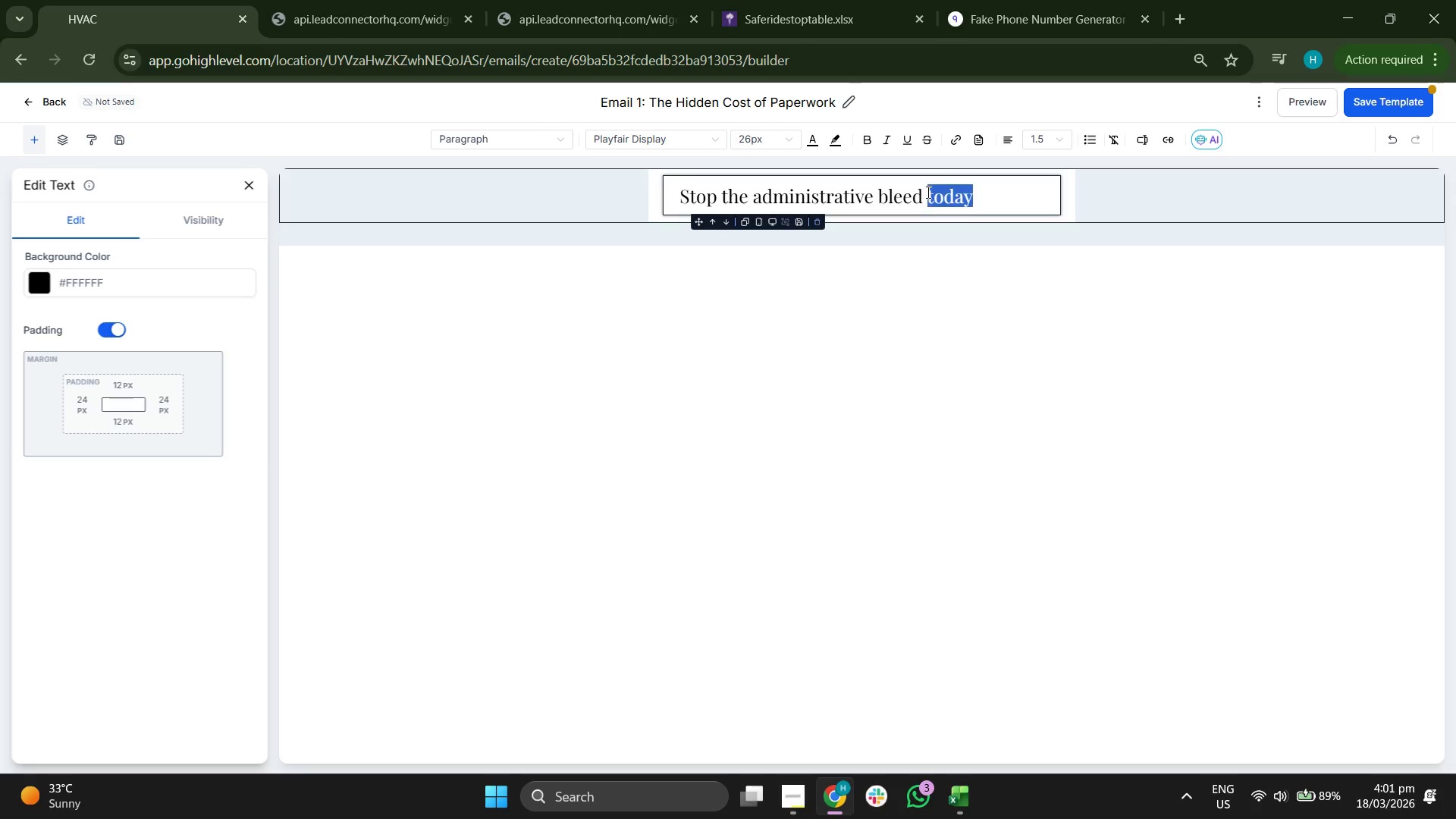 
triple_click([927, 192])
 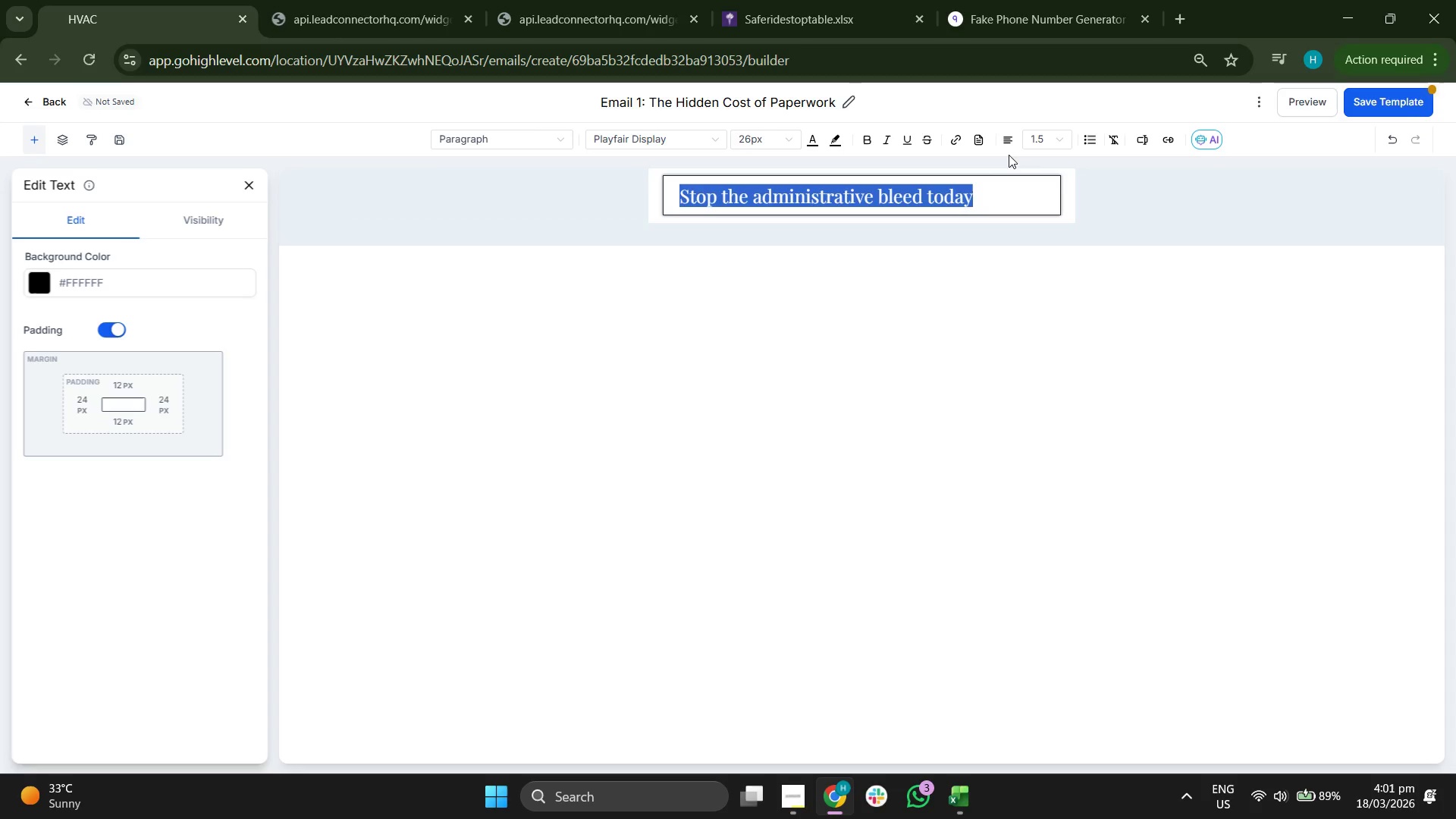 
left_click([1004, 136])
 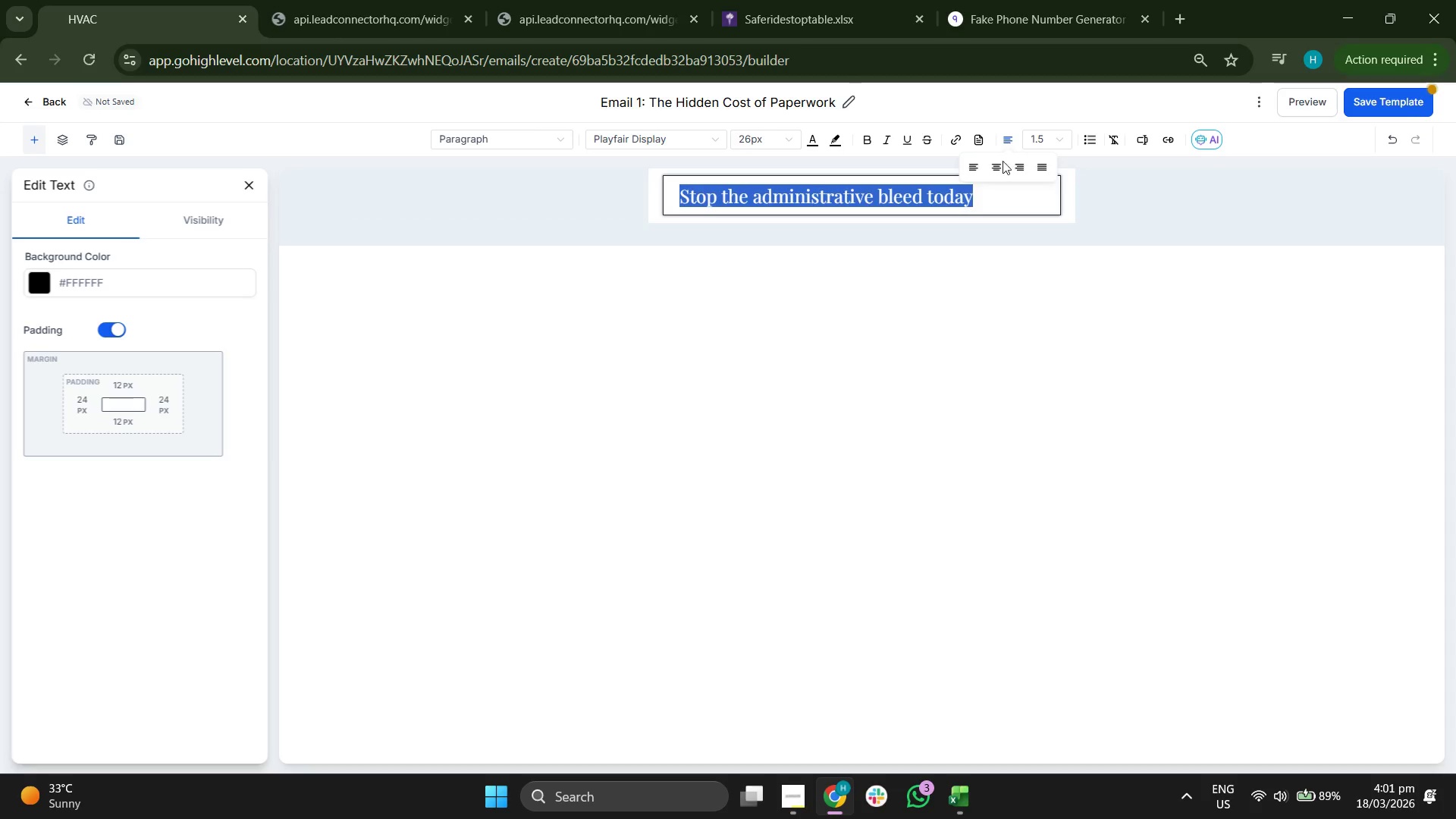 
left_click([997, 162])
 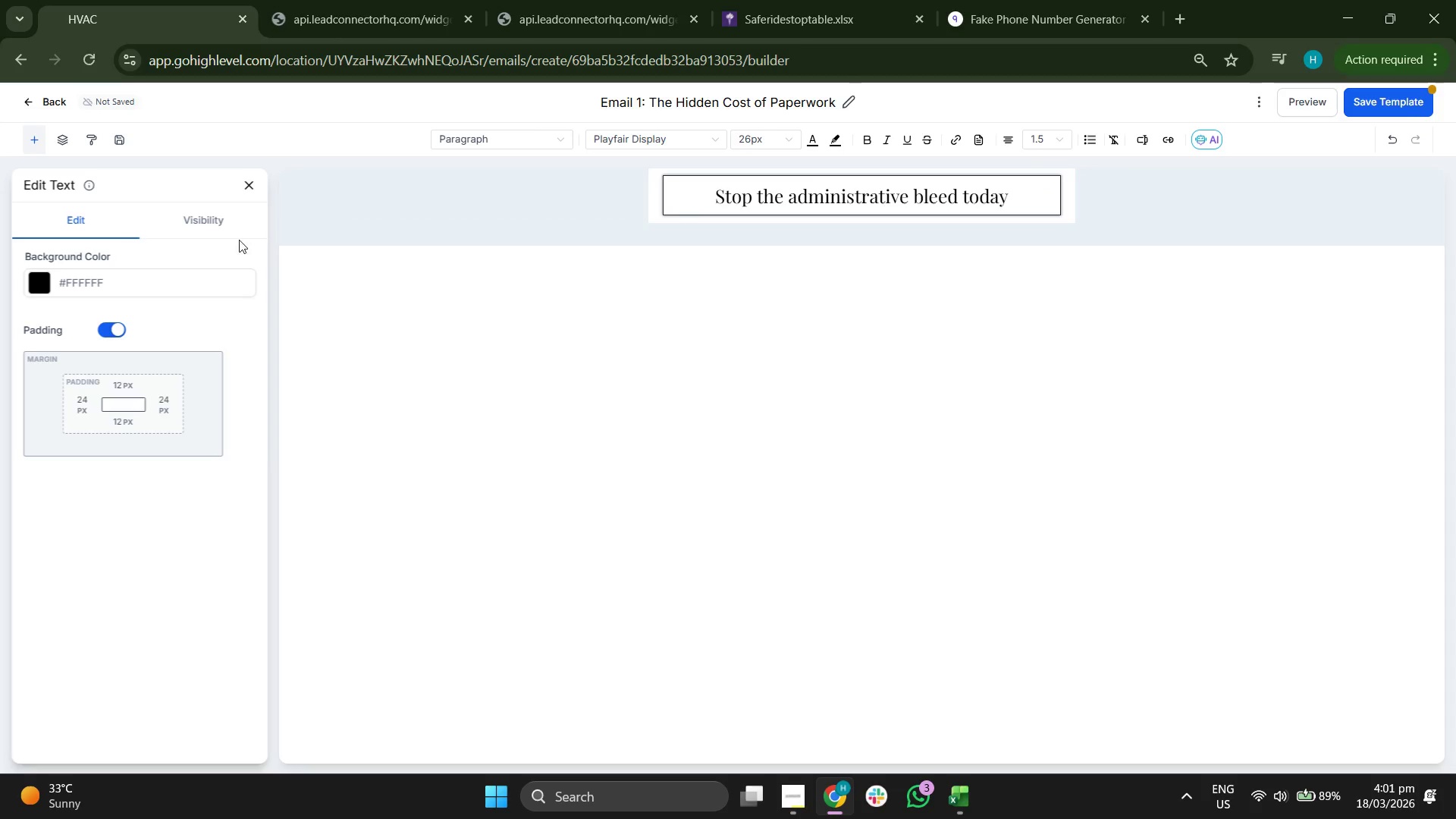 
left_click([251, 184])
 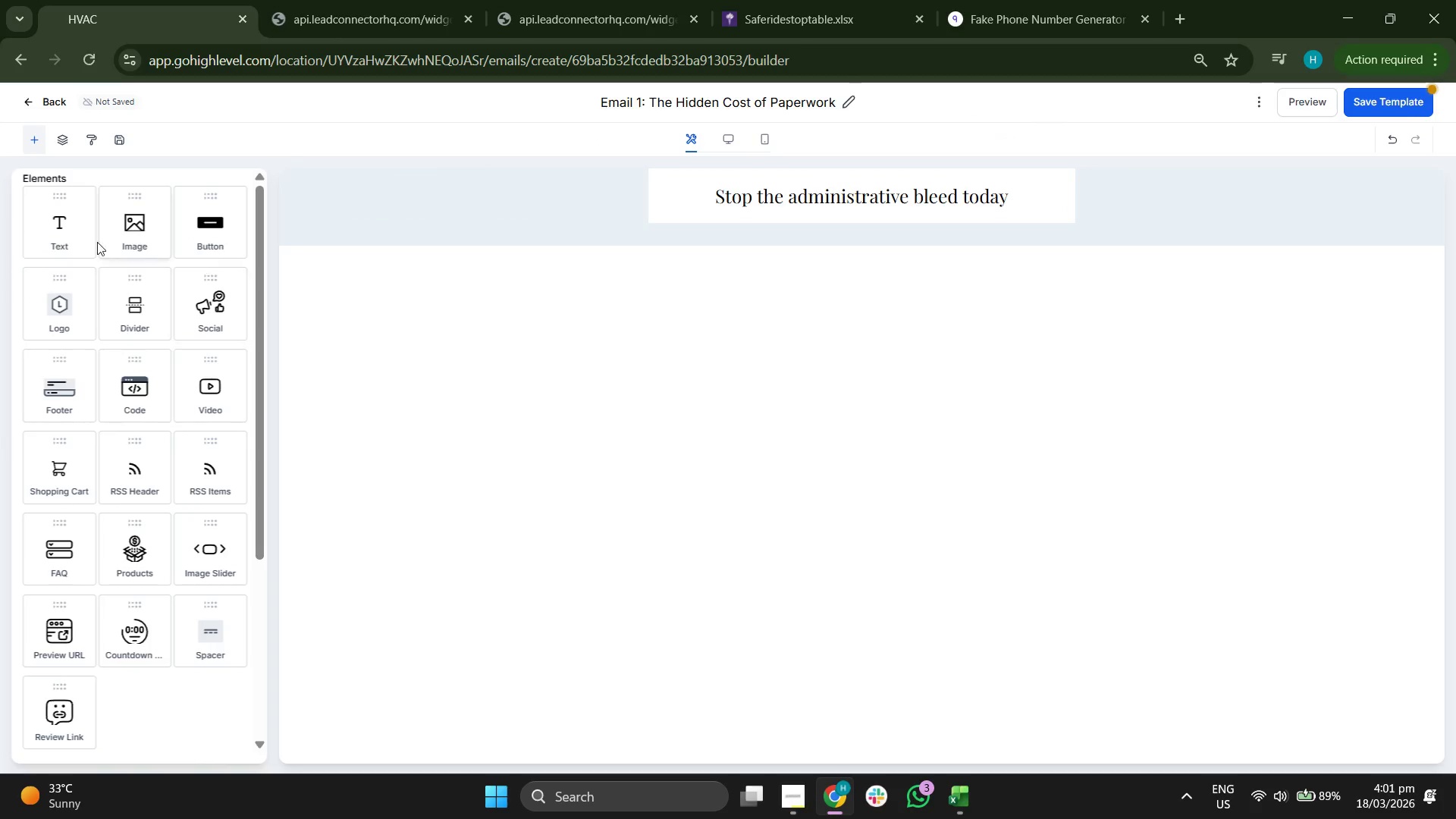 
left_click_drag(start_coordinate=[61, 233], to_coordinate=[792, 214])
 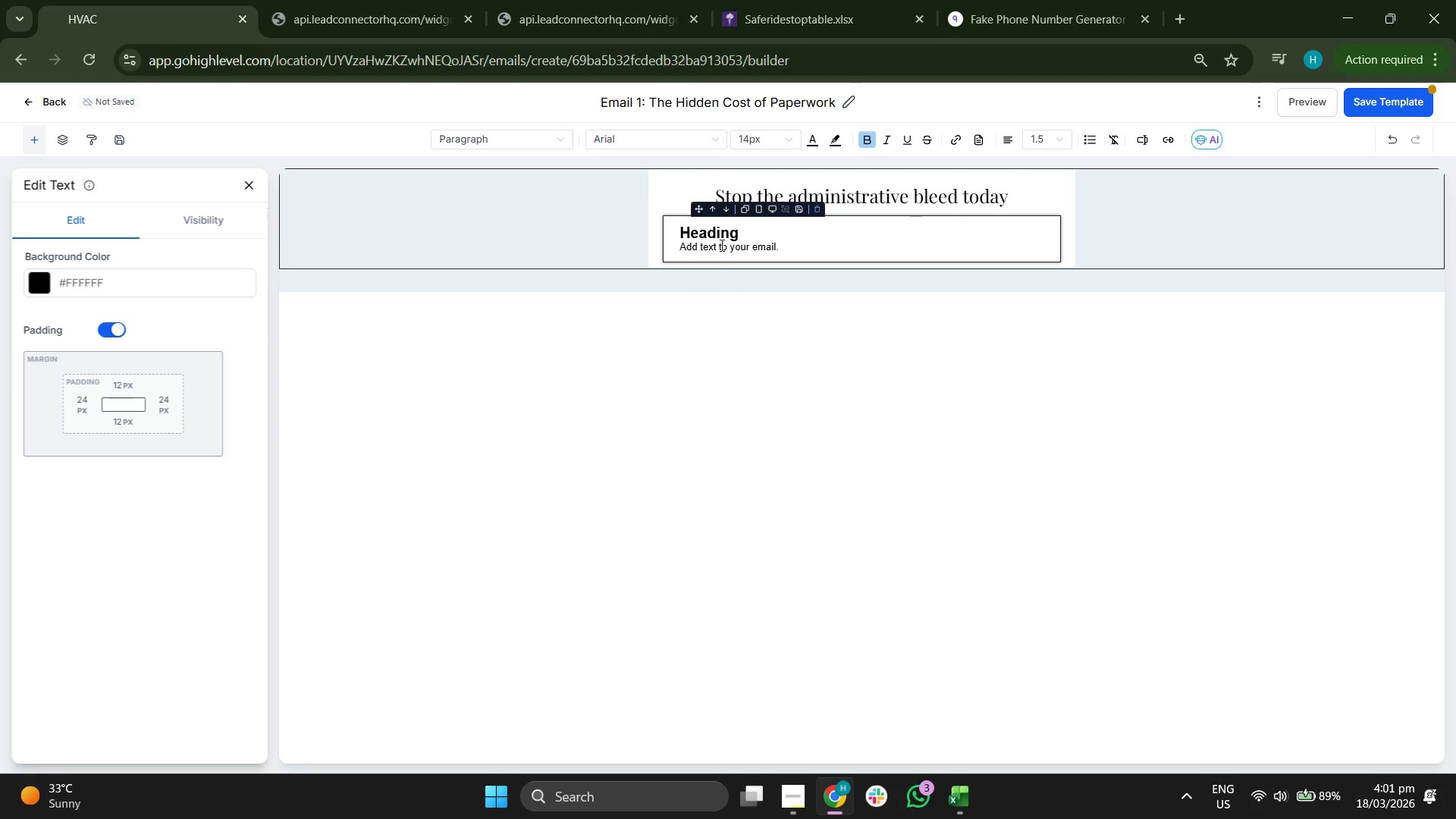 
double_click([720, 229])
 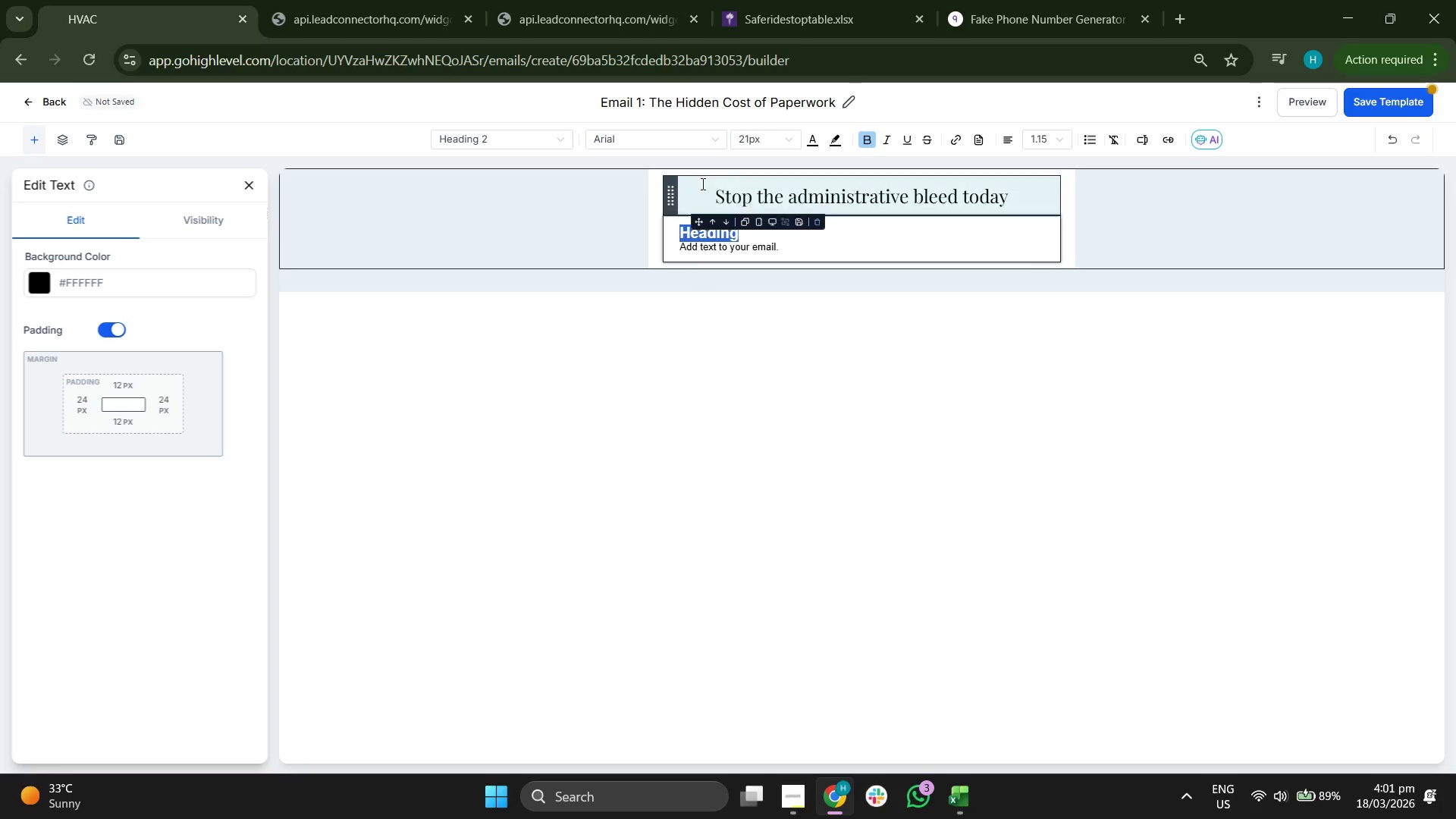 
left_click([657, 147])
 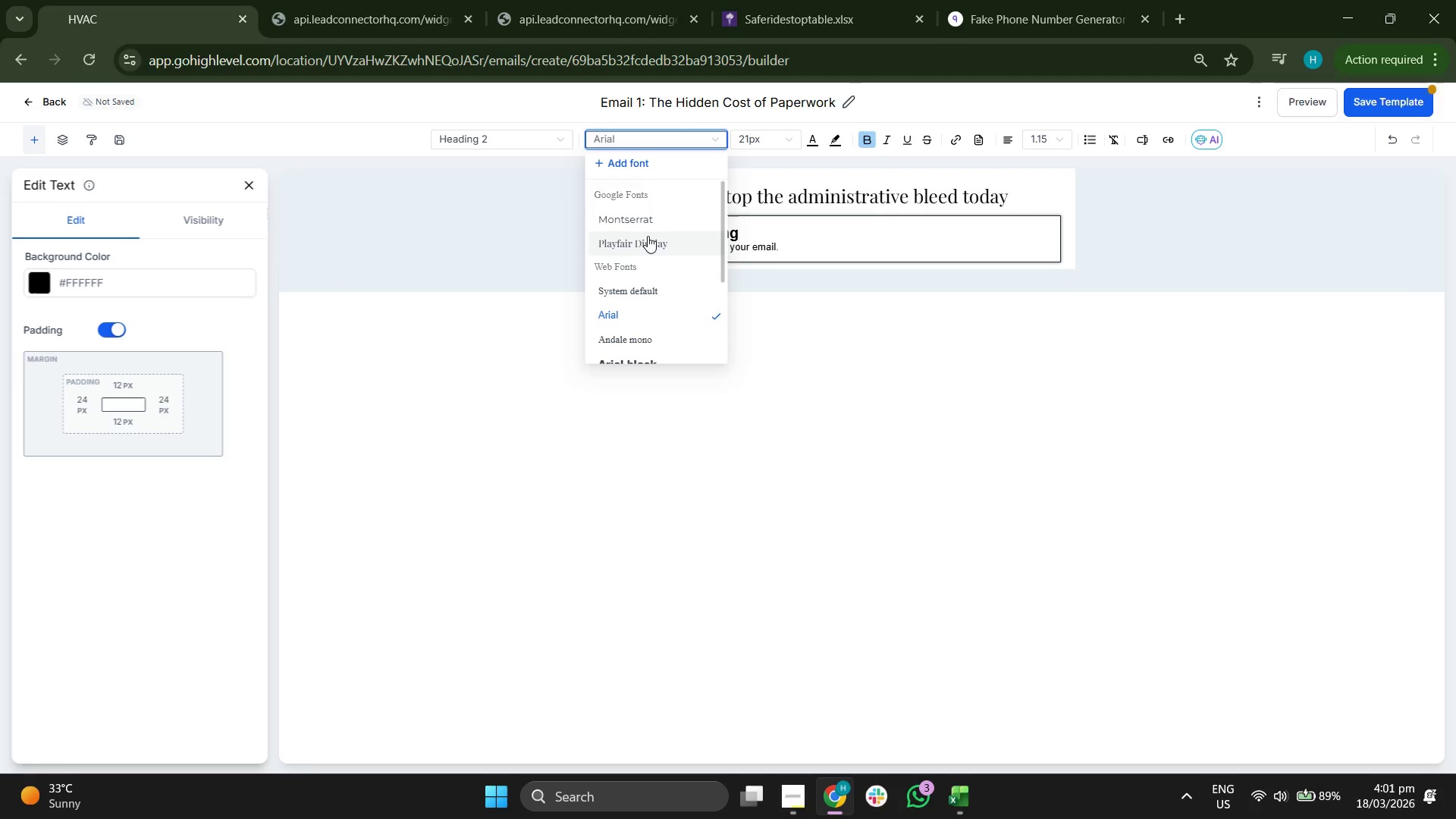 
left_click([648, 238])
 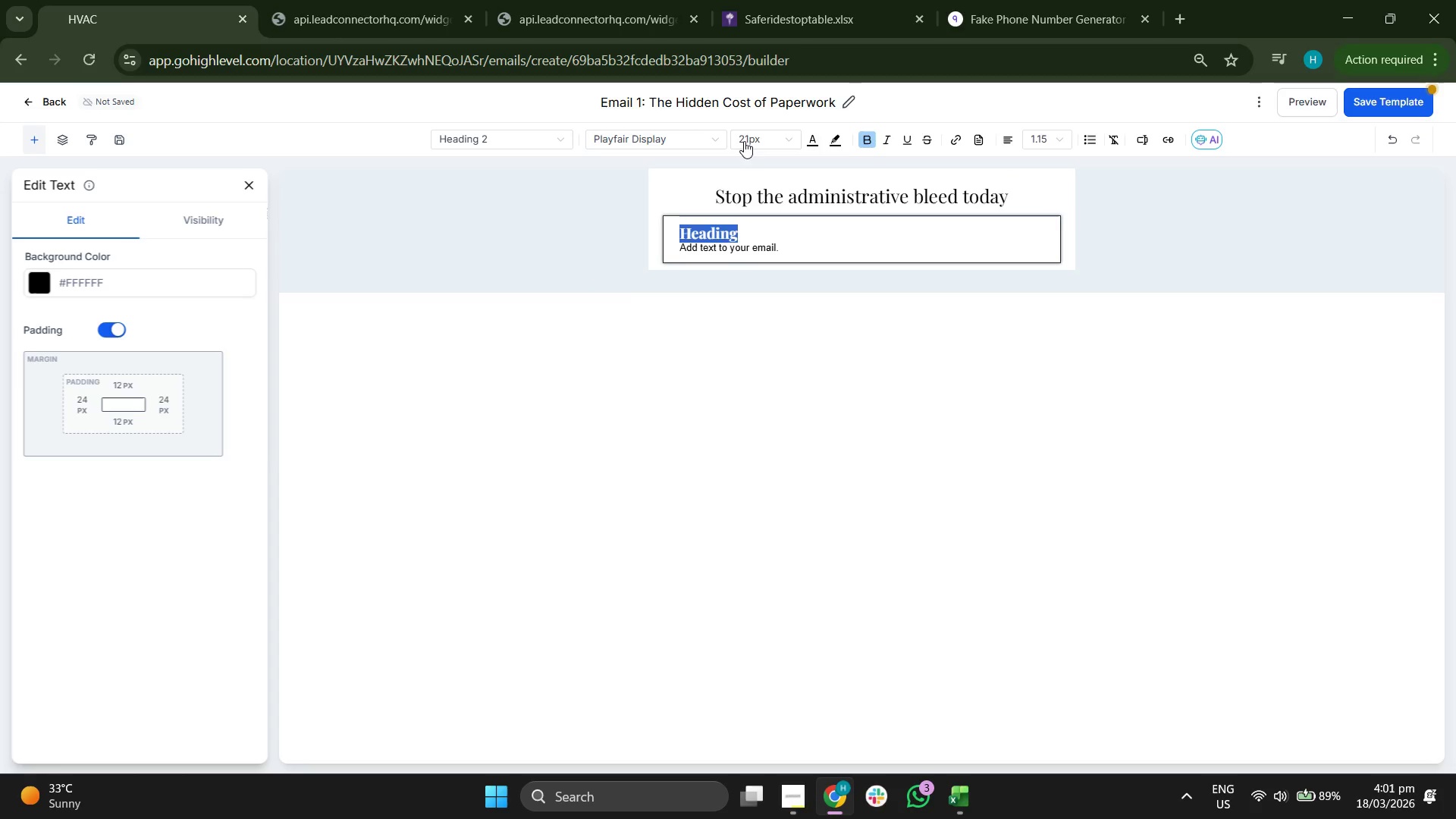 
left_click([752, 137])
 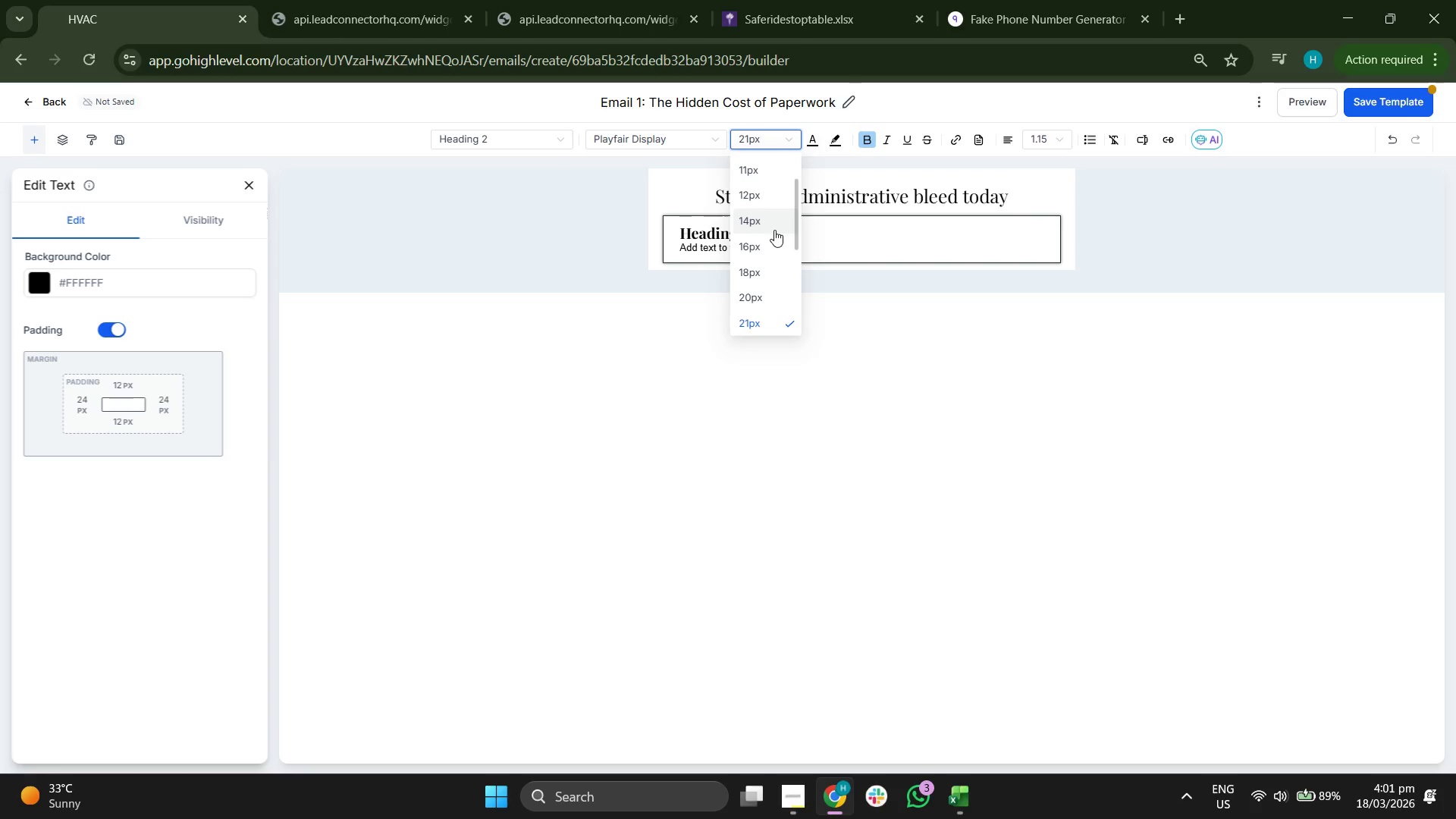 
wait(10.28)
 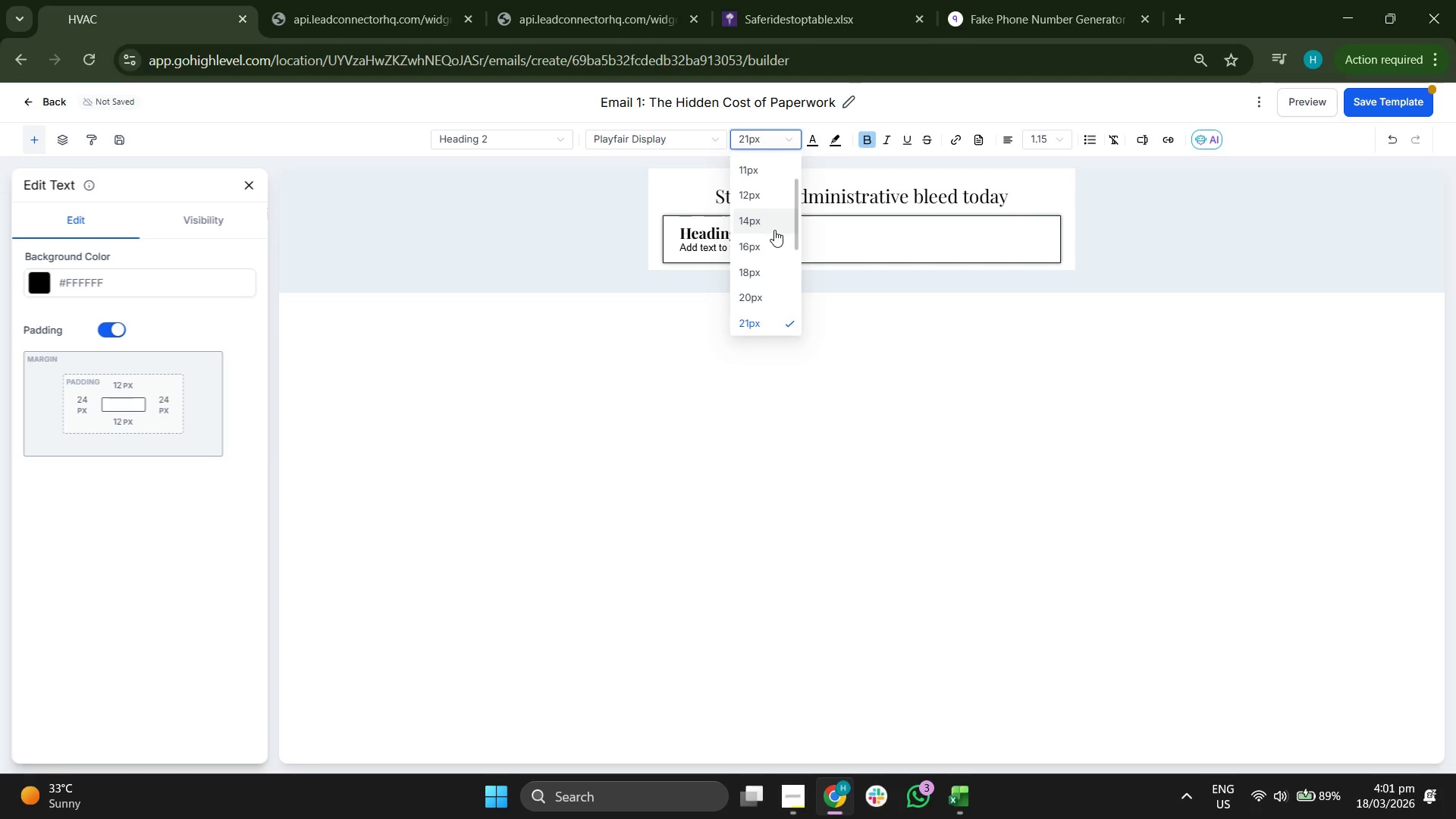 
left_click([641, 313])
 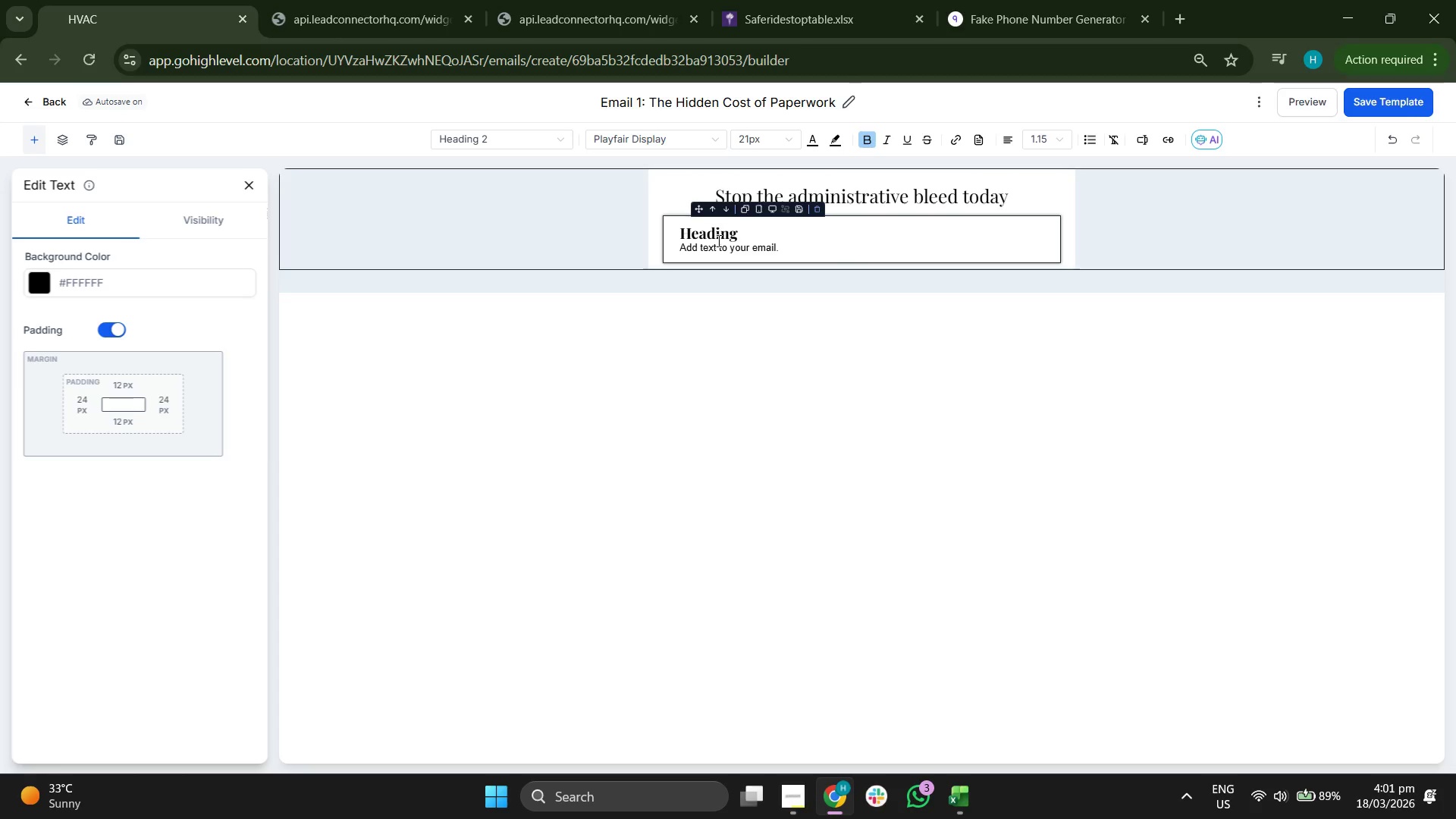 
double_click([718, 240])
 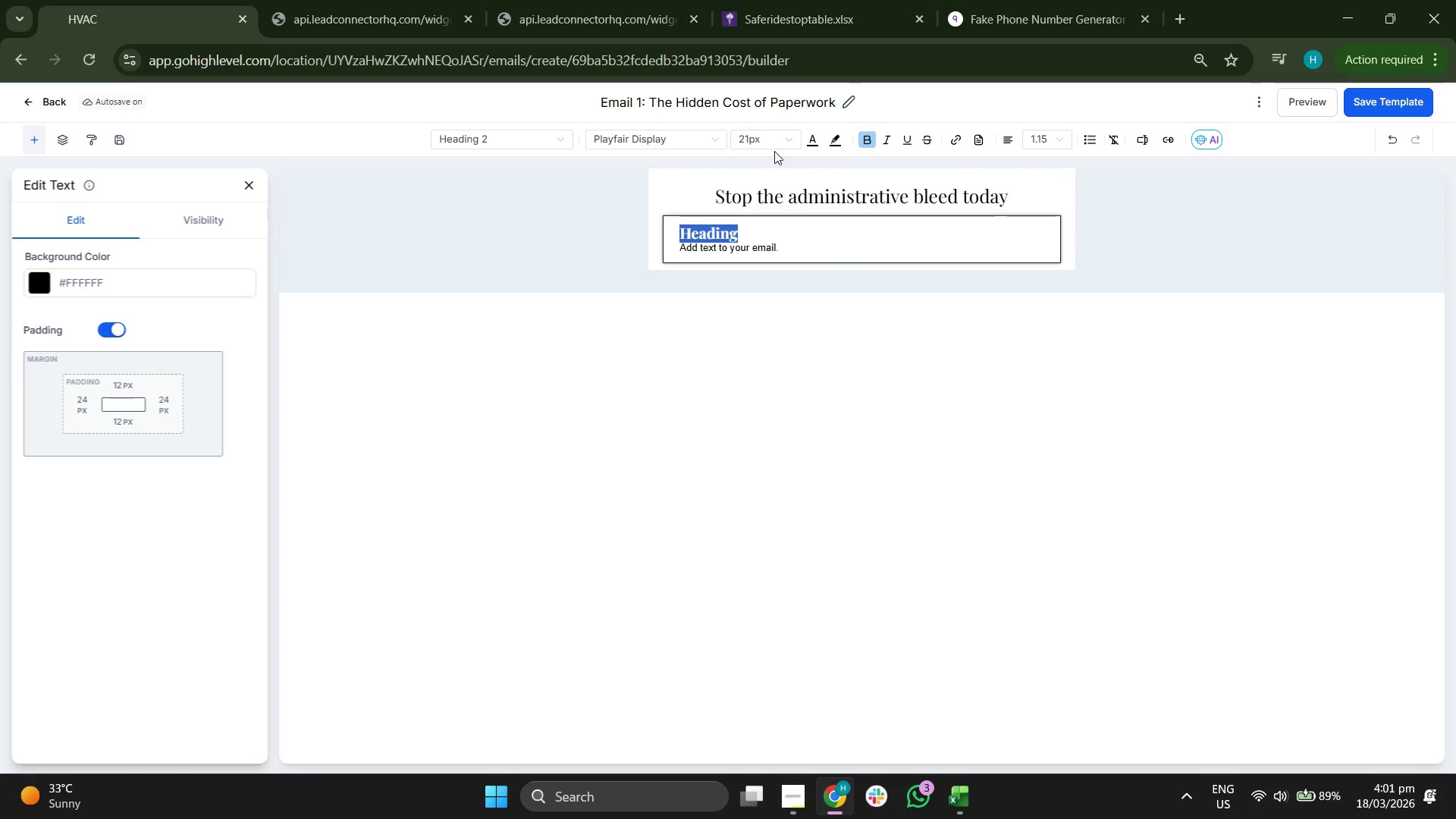 
left_click([773, 139])
 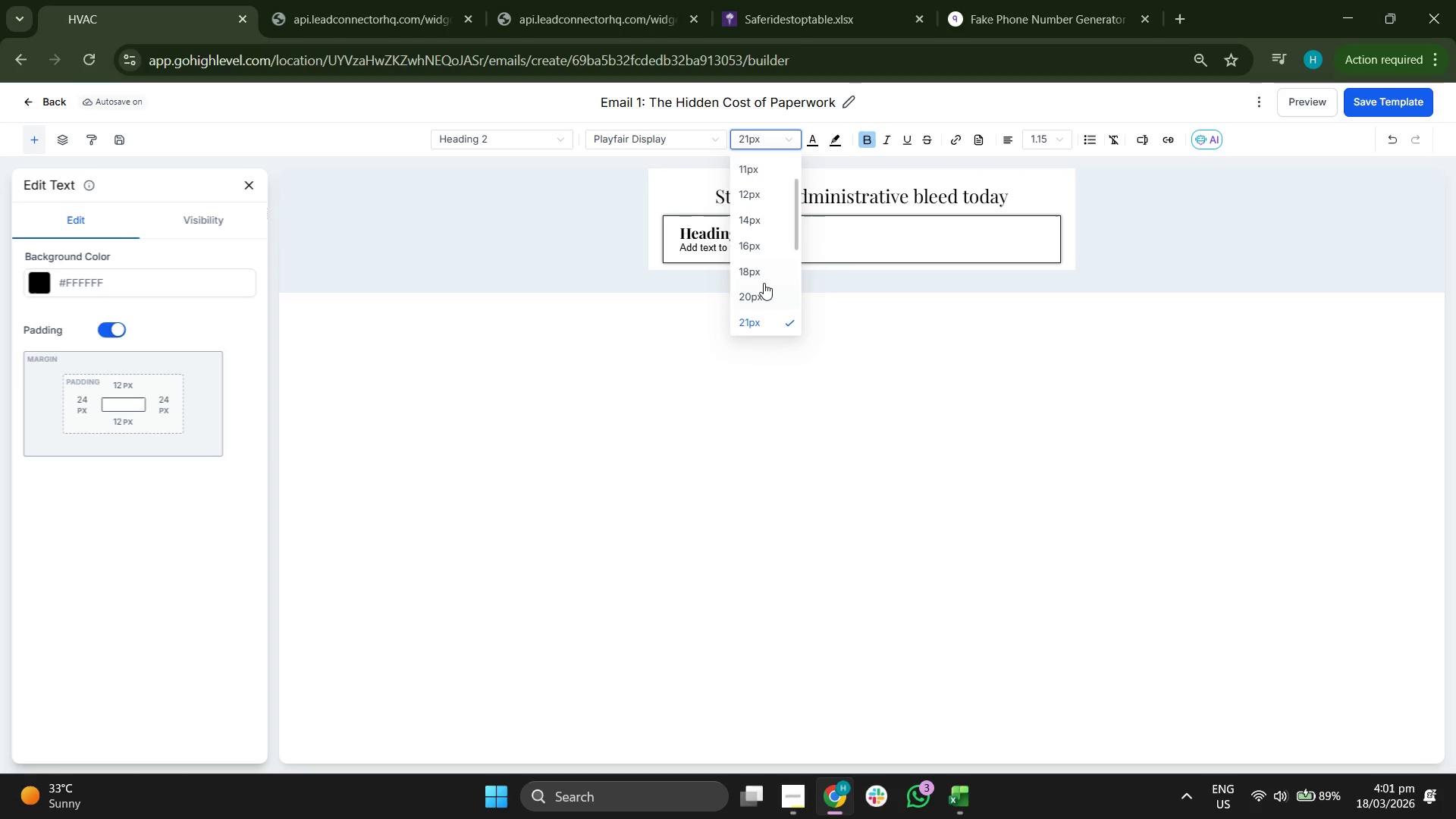 
scroll: coordinate [764, 279], scroll_direction: down, amount: 1.0
 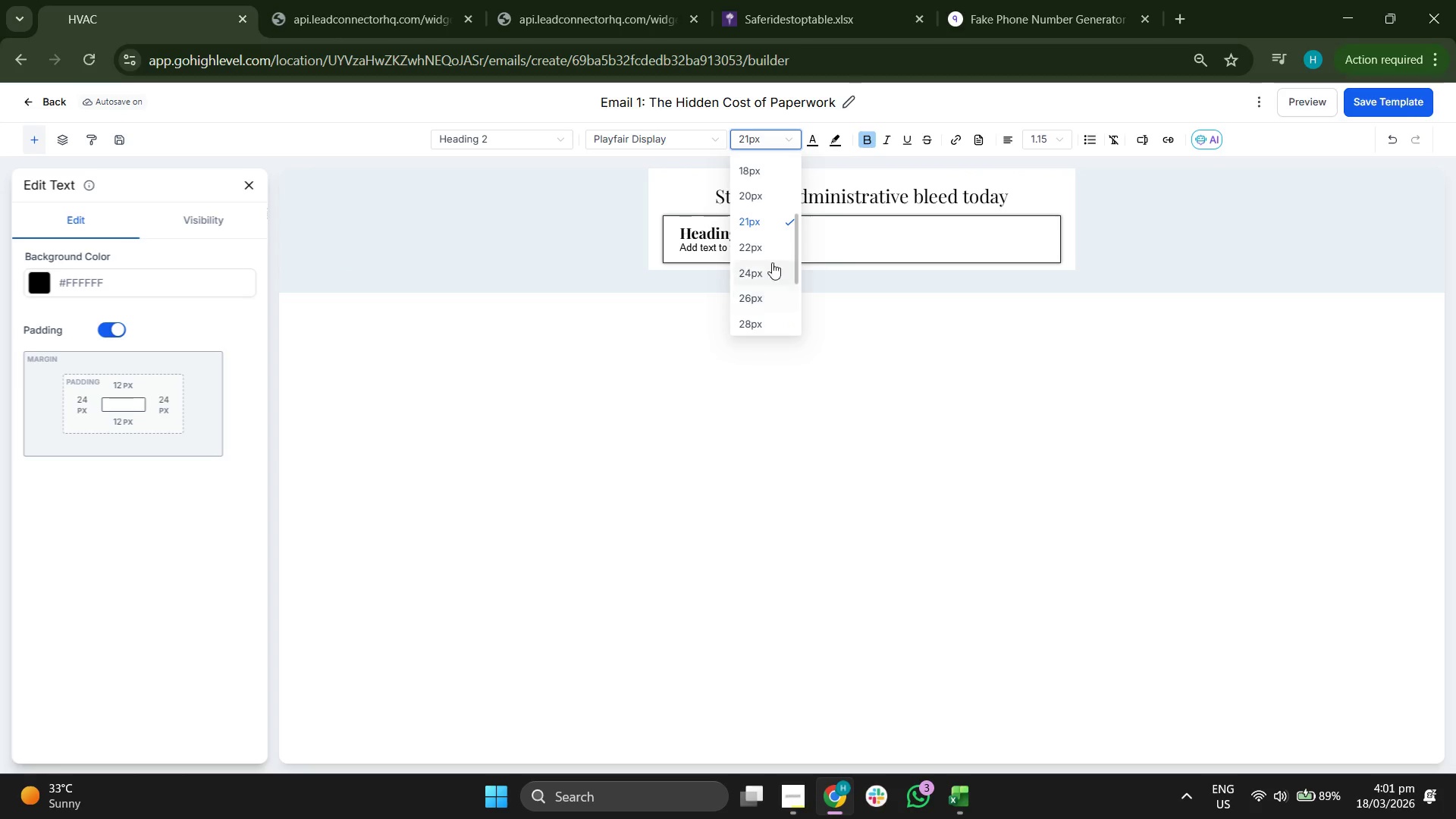 
left_click([765, 241])
 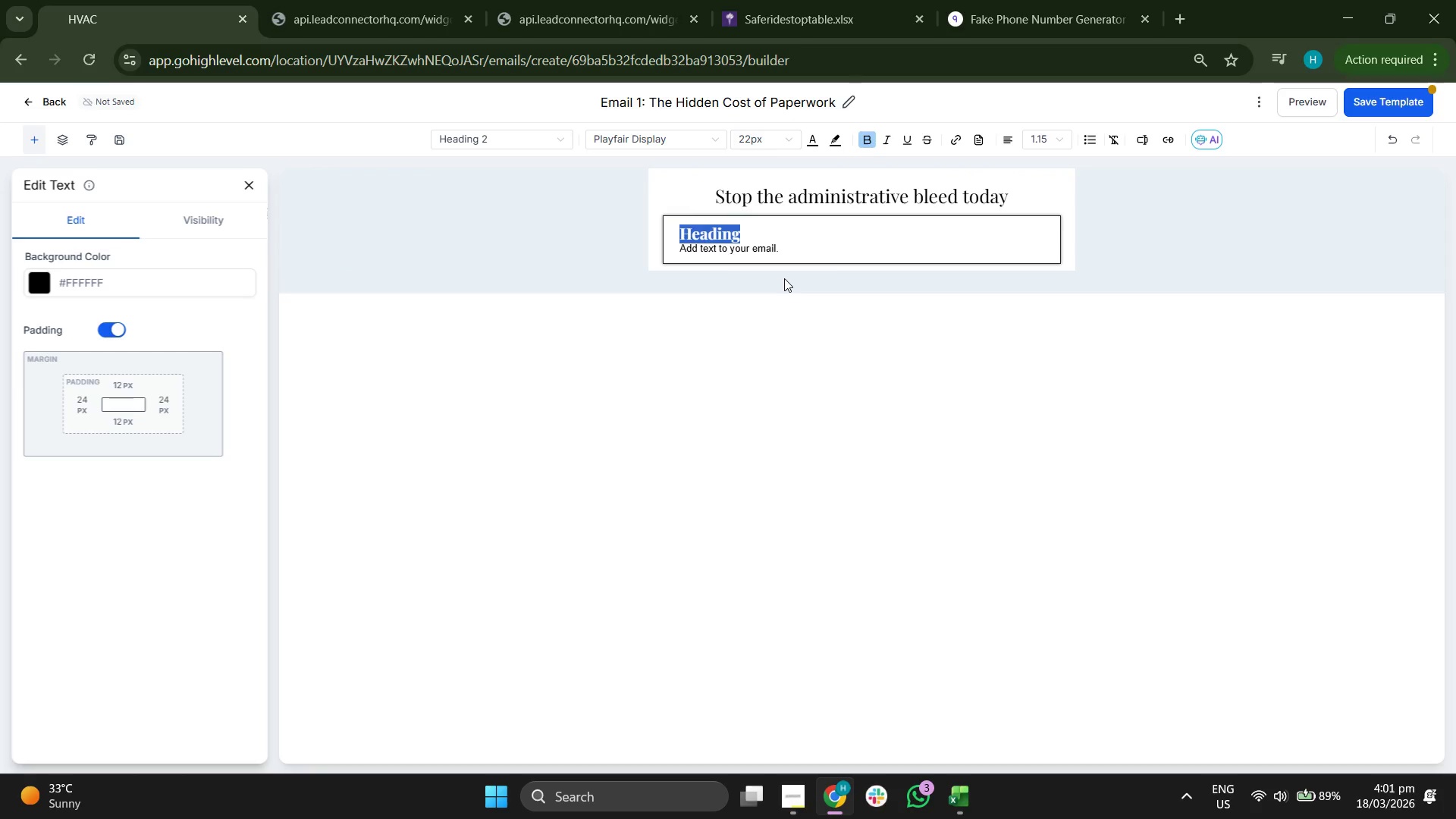 
key(CapsLock)
 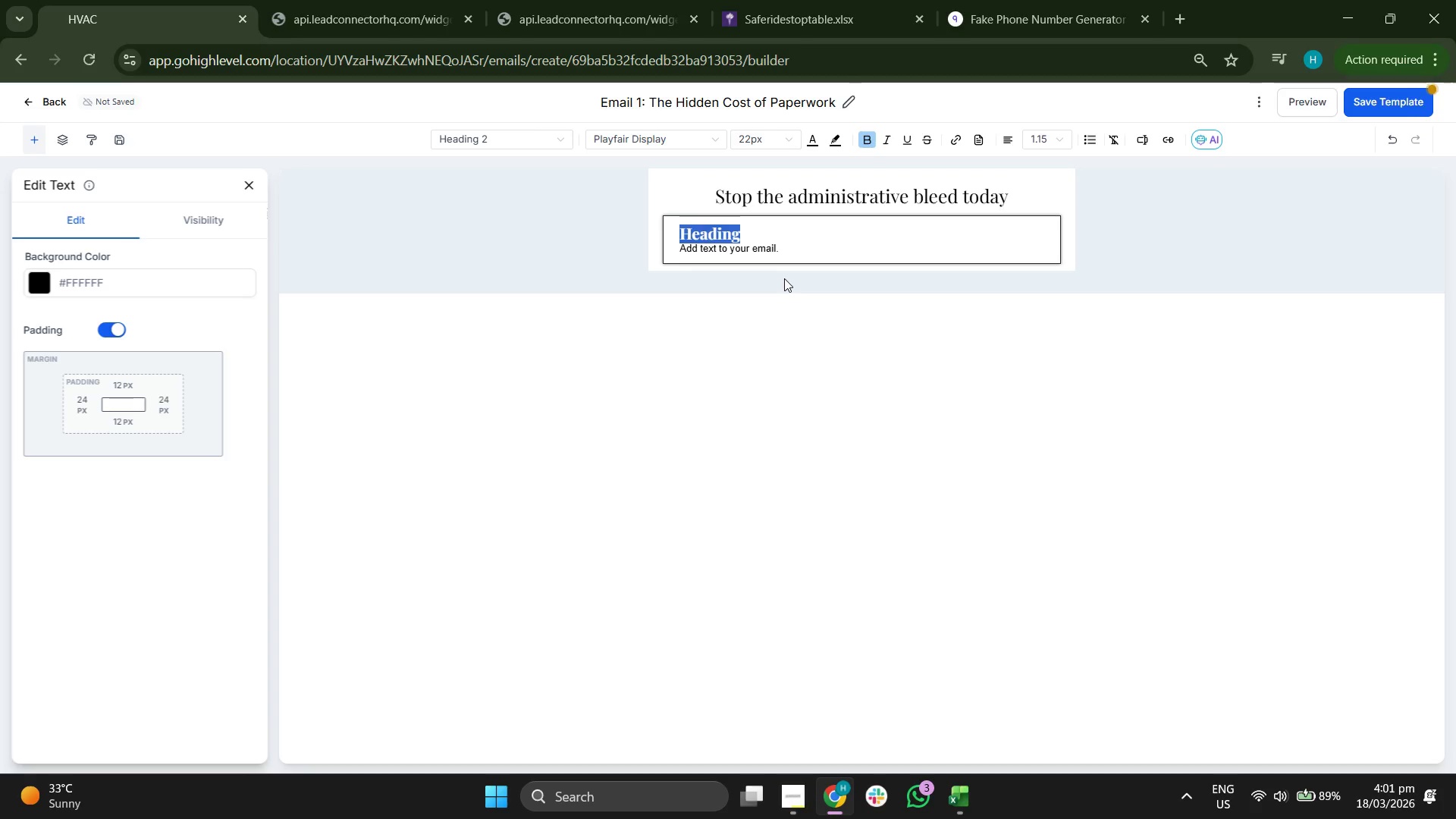 
key(H)
 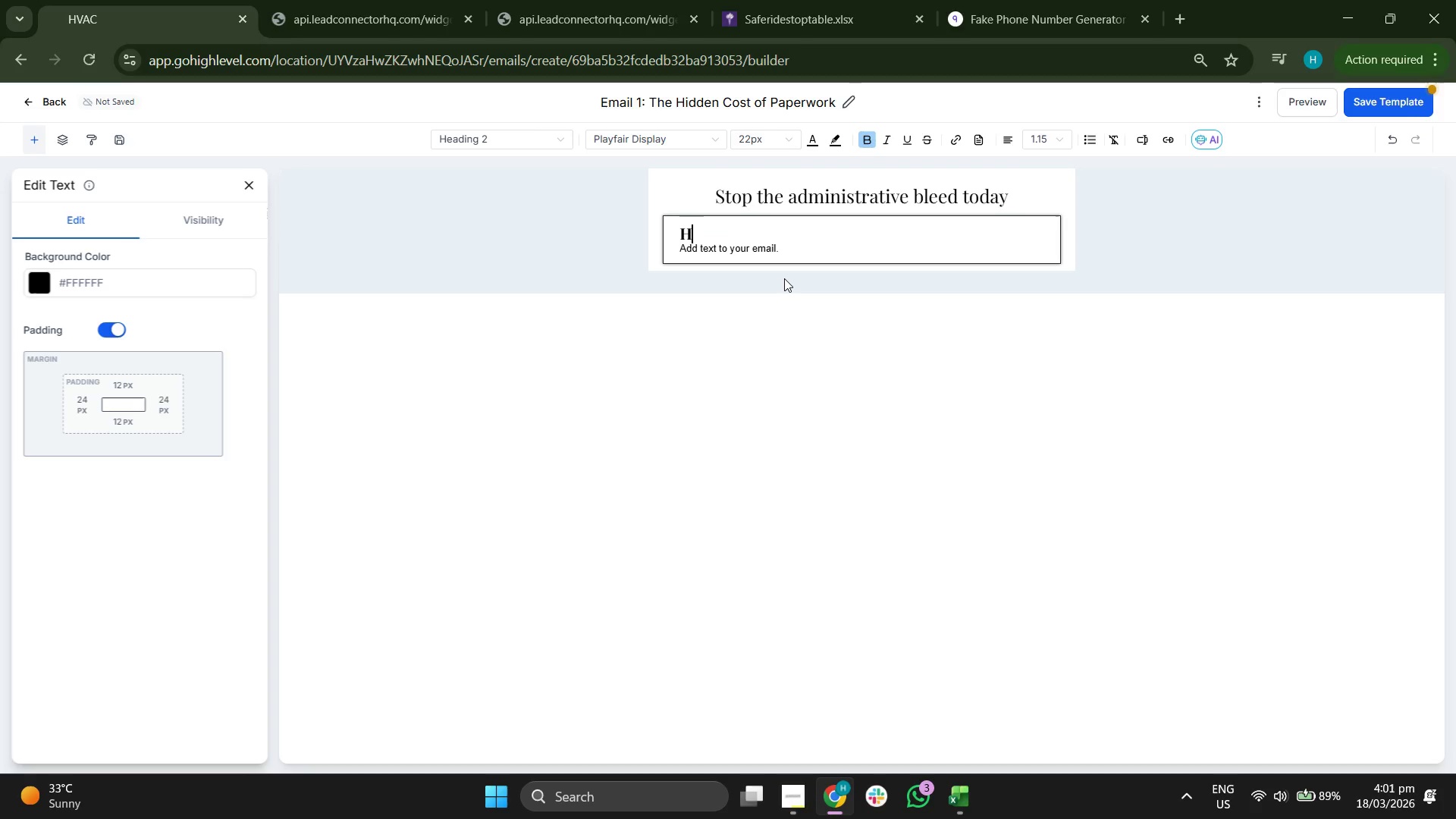 
key(CapsLock)
 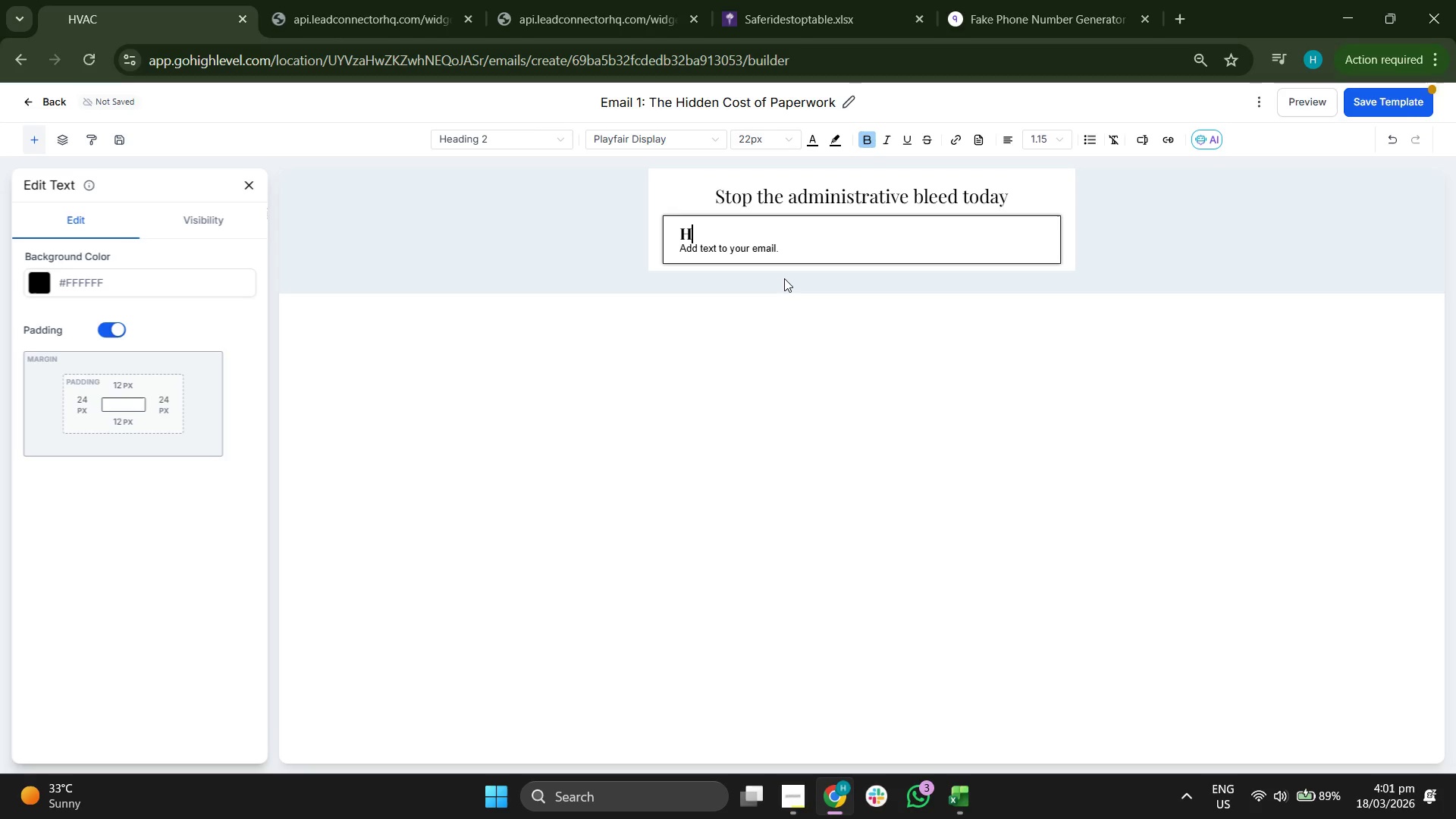 
key(I)
 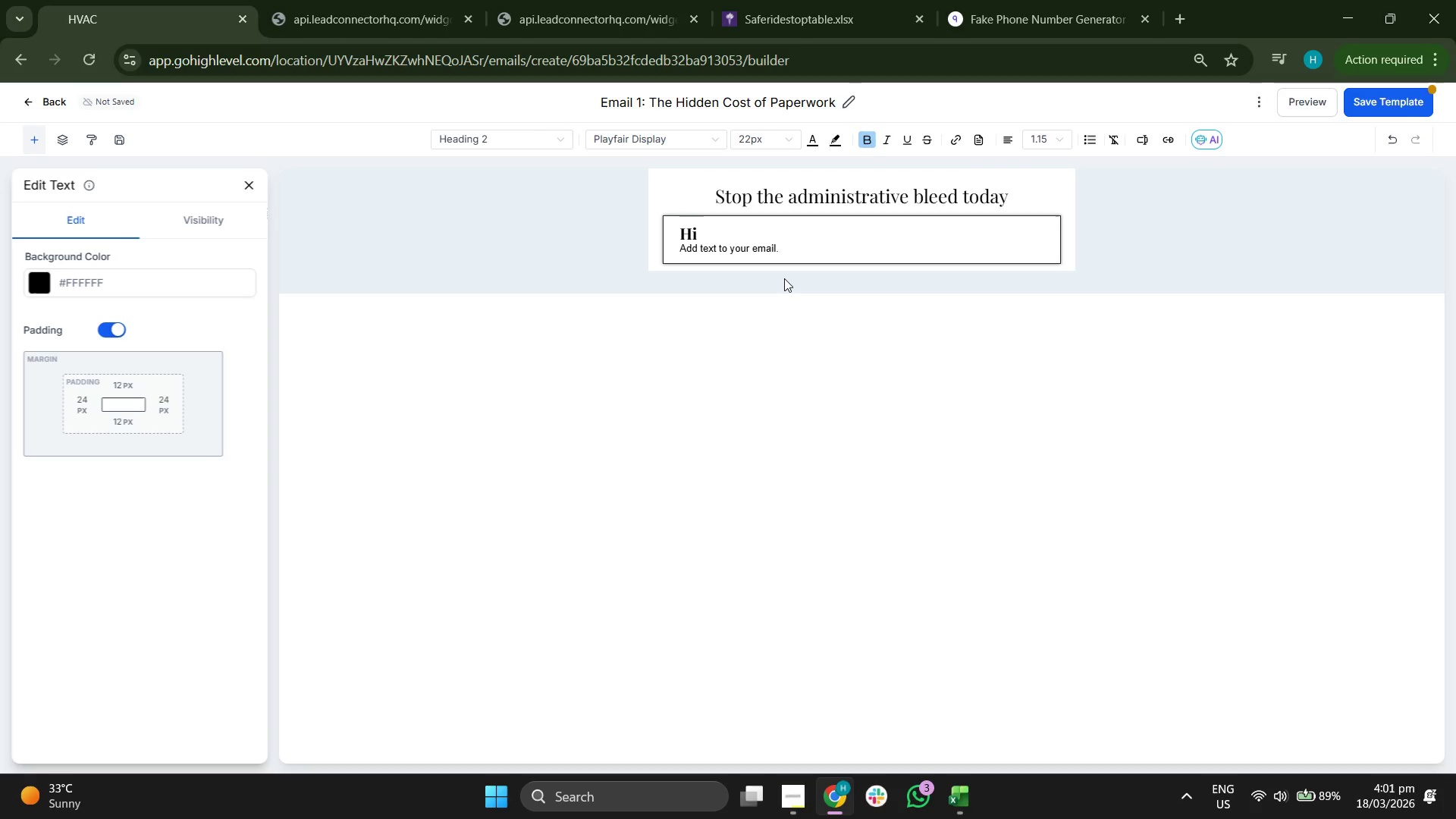 
wait(11.12)
 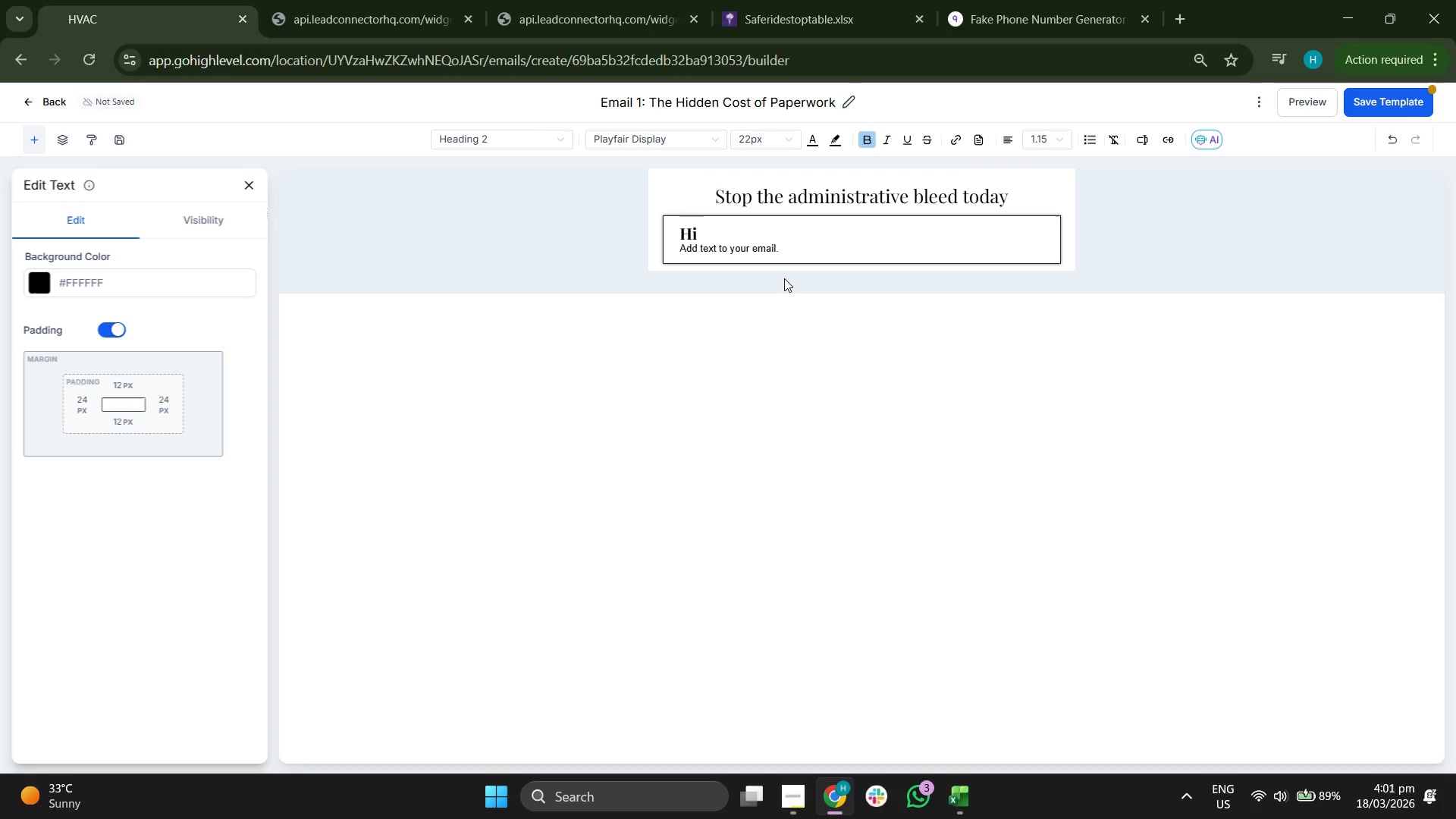 
type( PP)
key(Backspace)
key(Backspace)
type(PP)
key(Backspace)
key(Backspace)
type({{contact.first_name}},)
 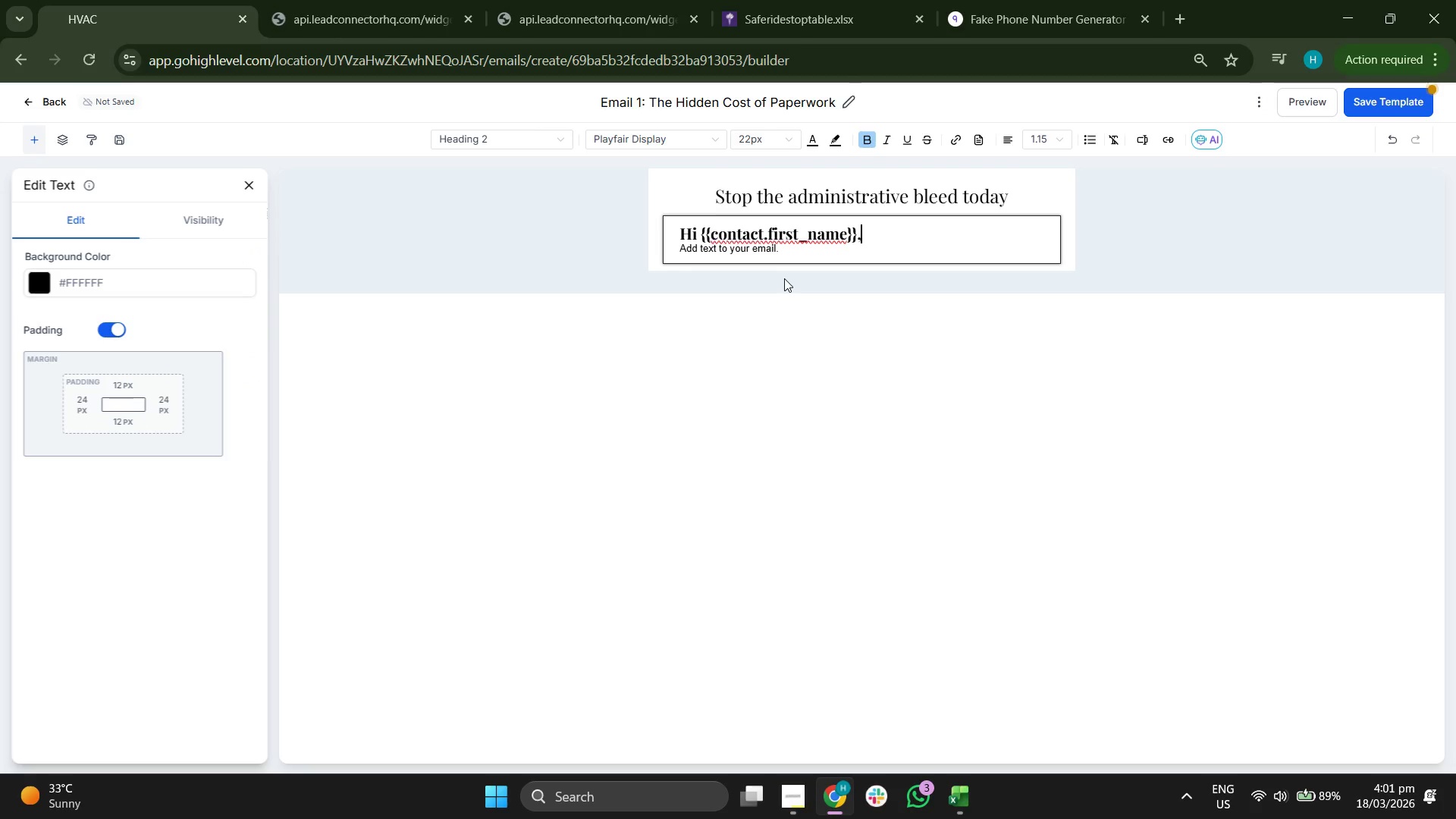 
double_click([742, 243])
 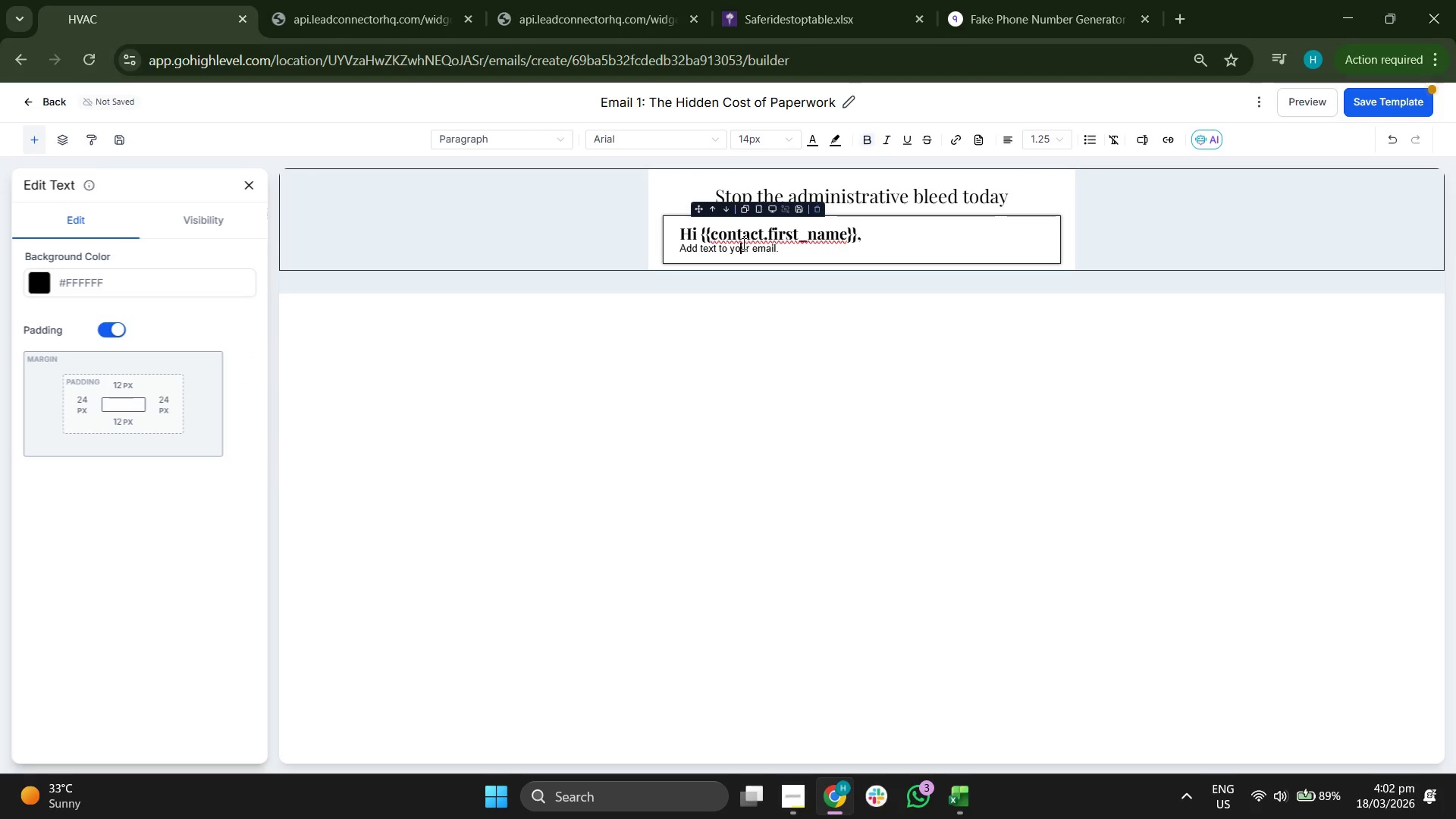 
triple_click([742, 243])
 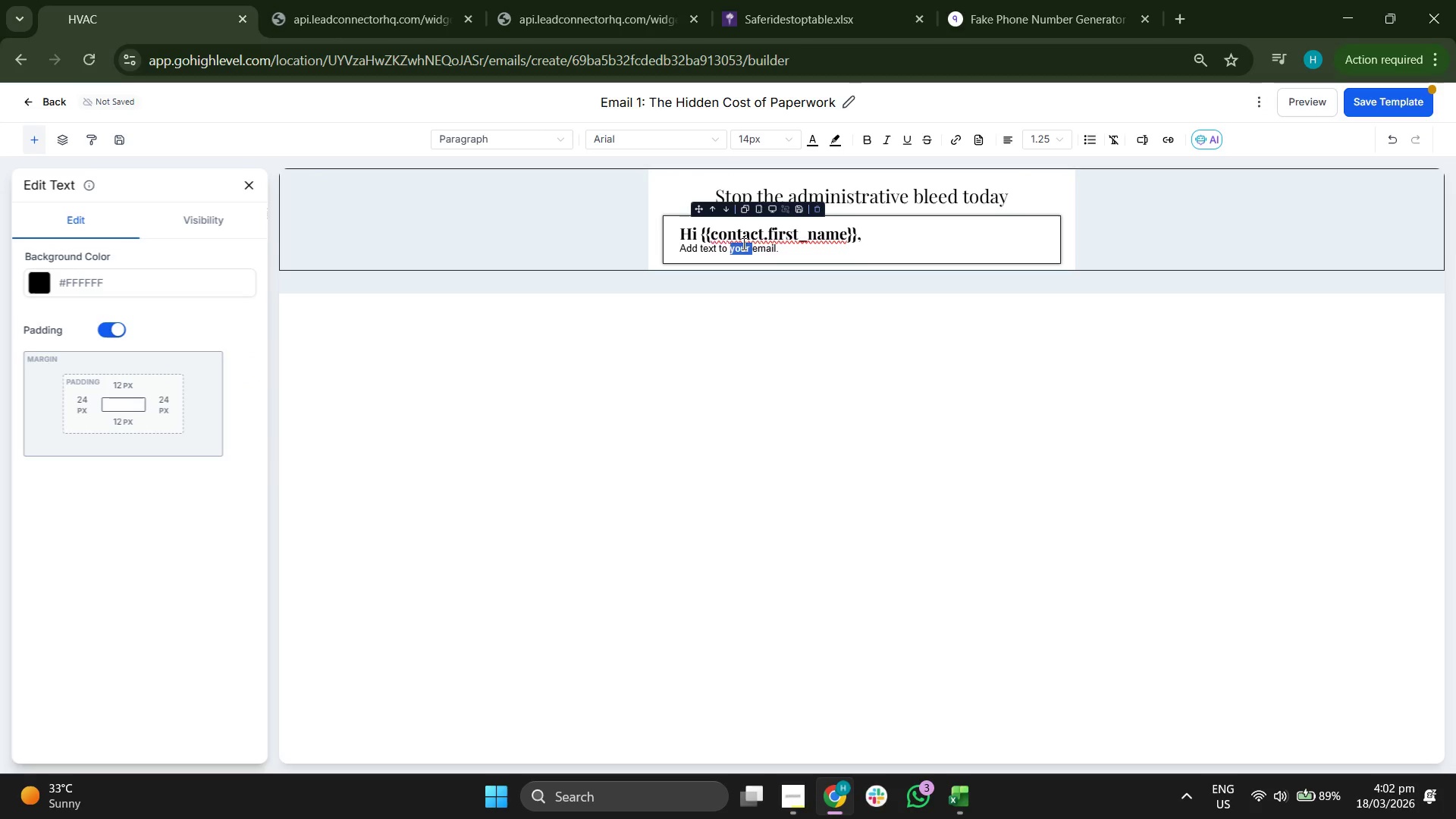 
triple_click([742, 243])
 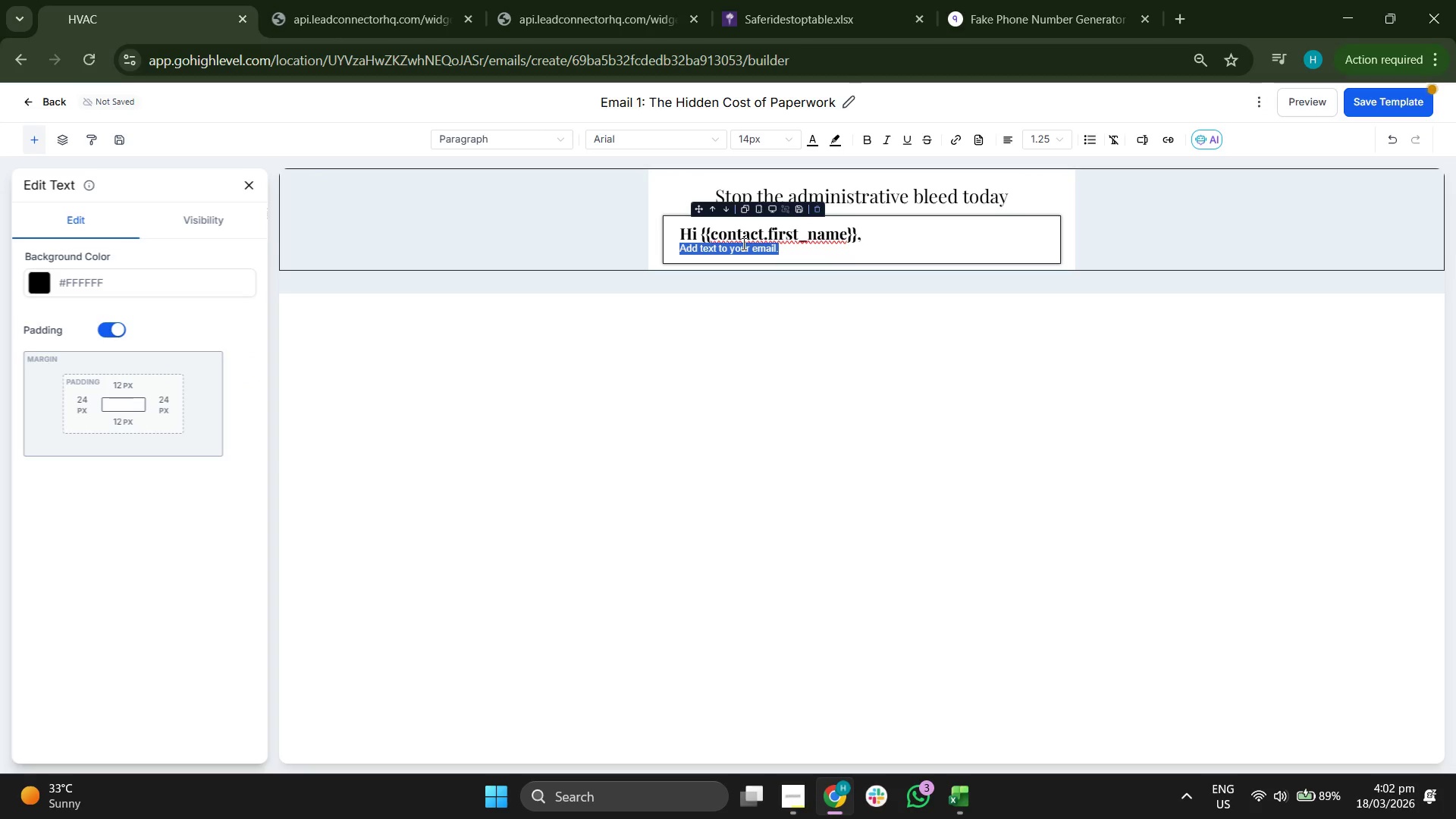 
key(Backspace)
 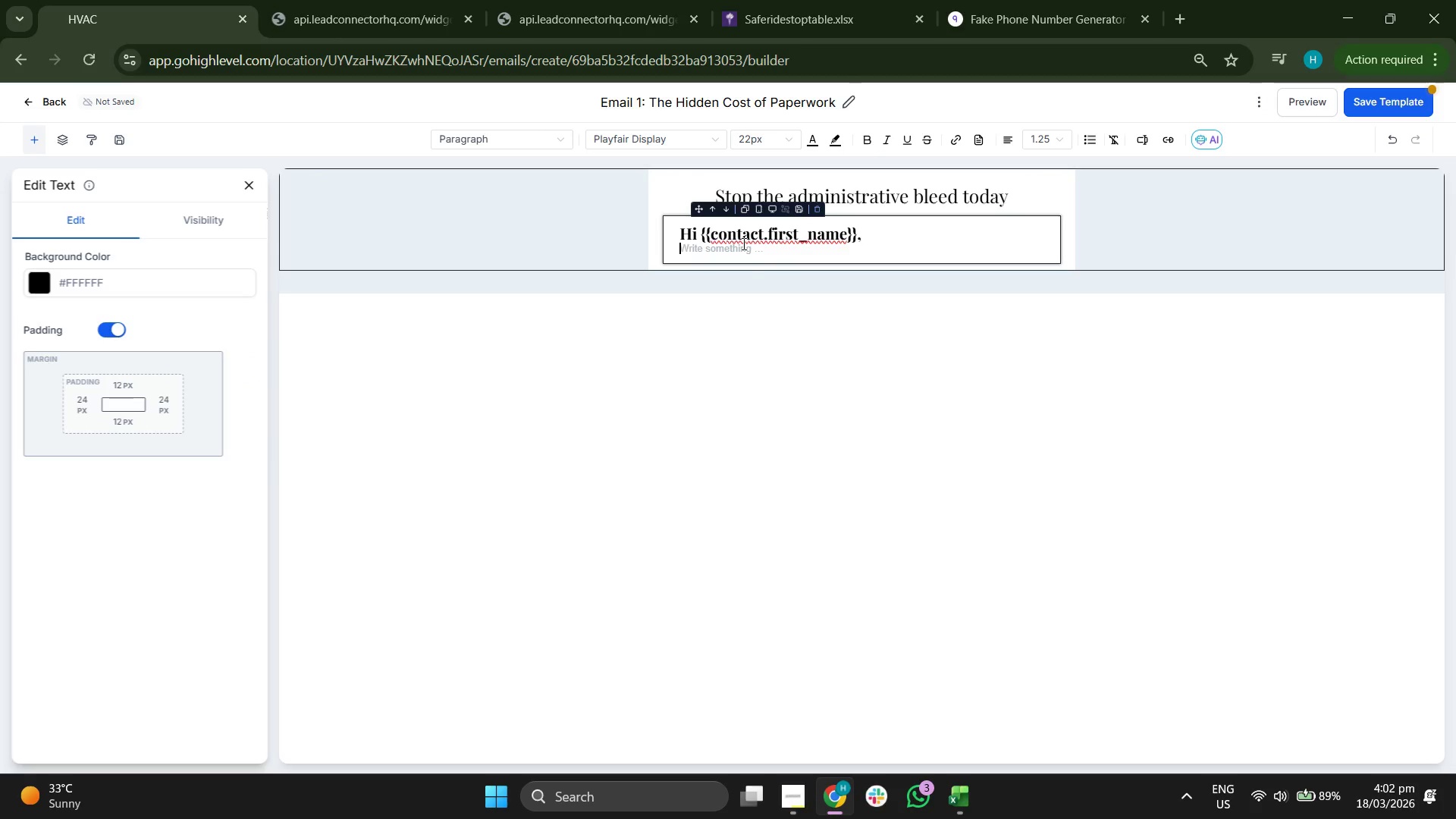 
key(Backspace)
 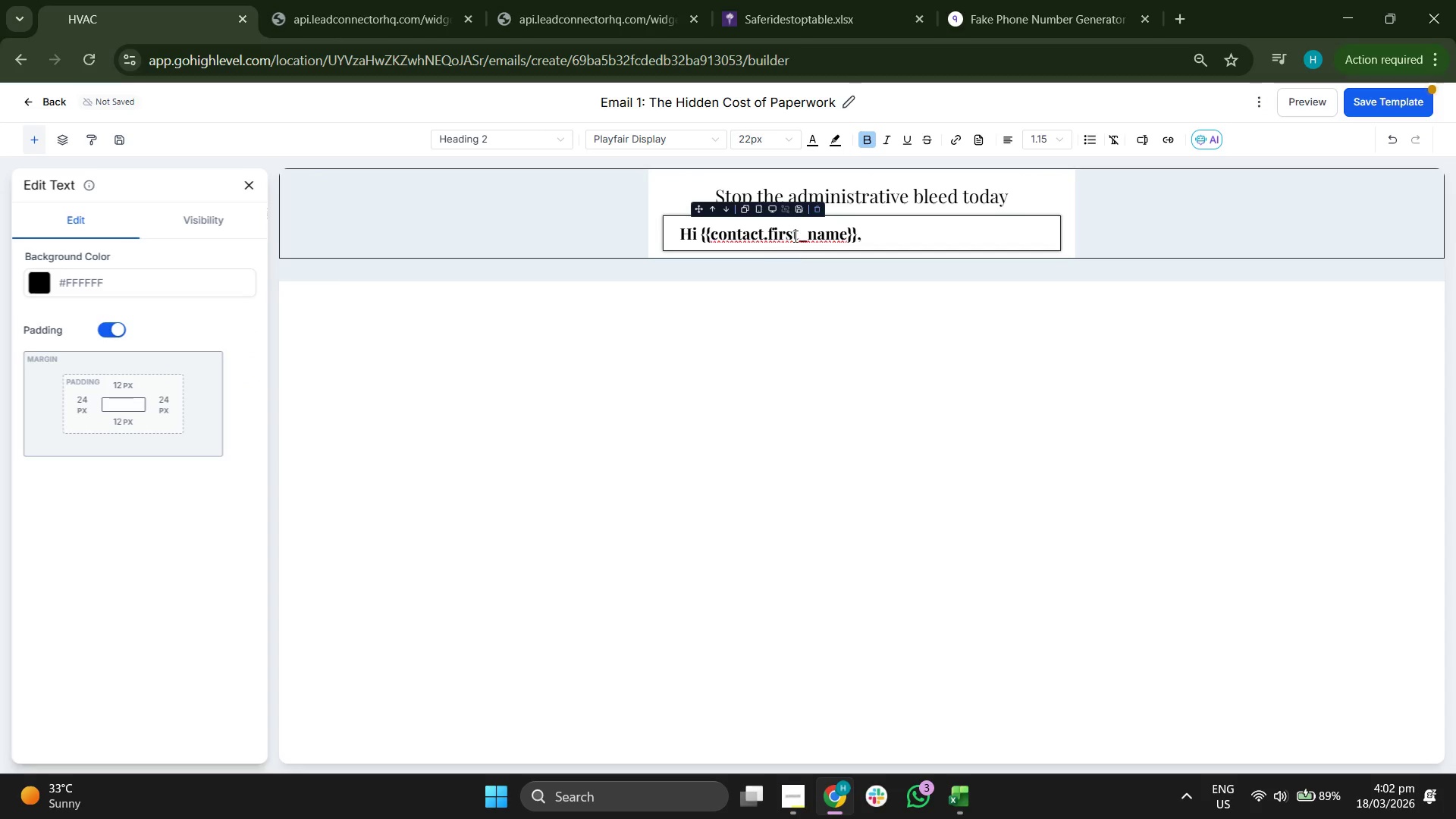 
double_click([795, 234])
 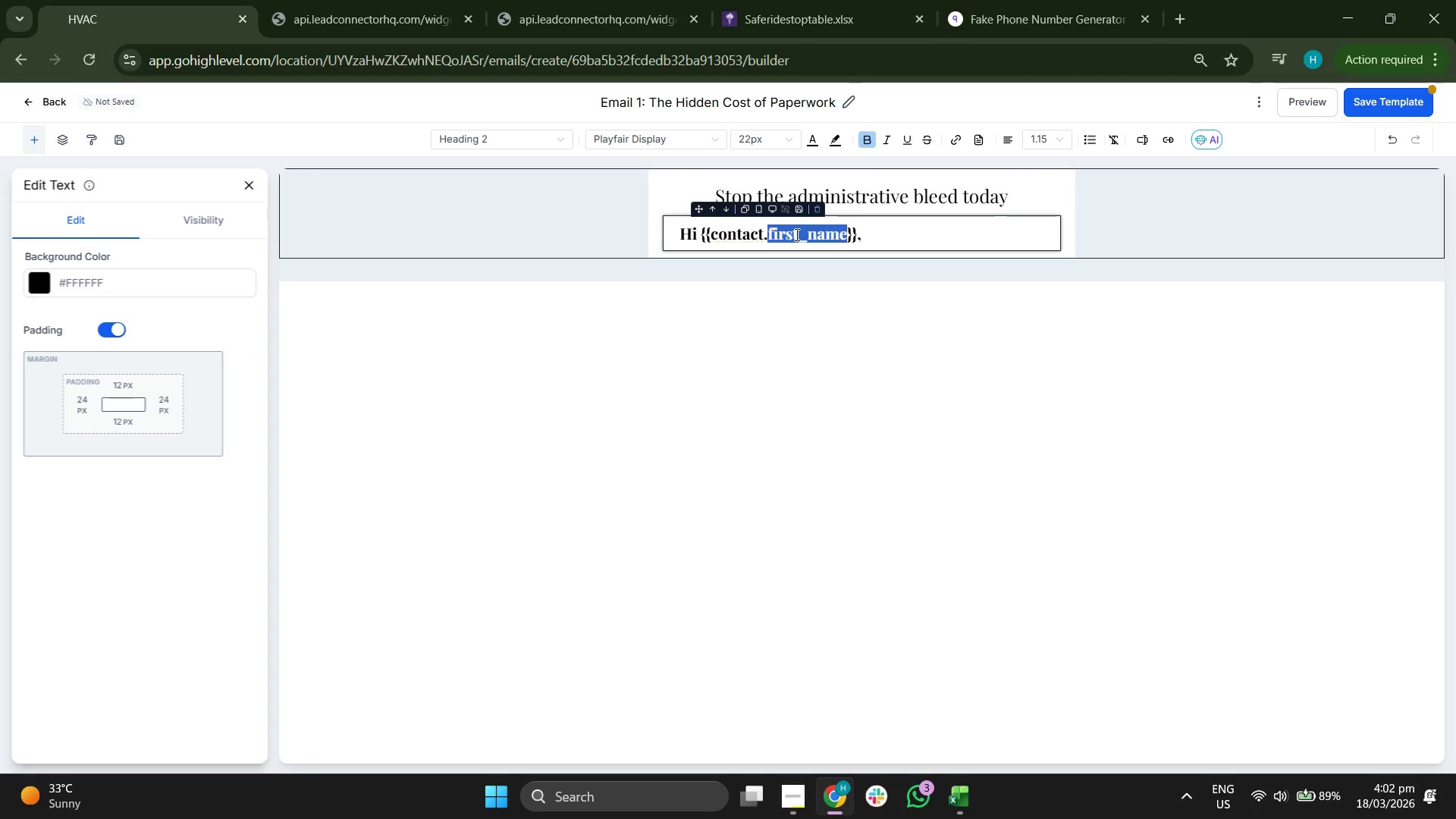 
triple_click([795, 234])
 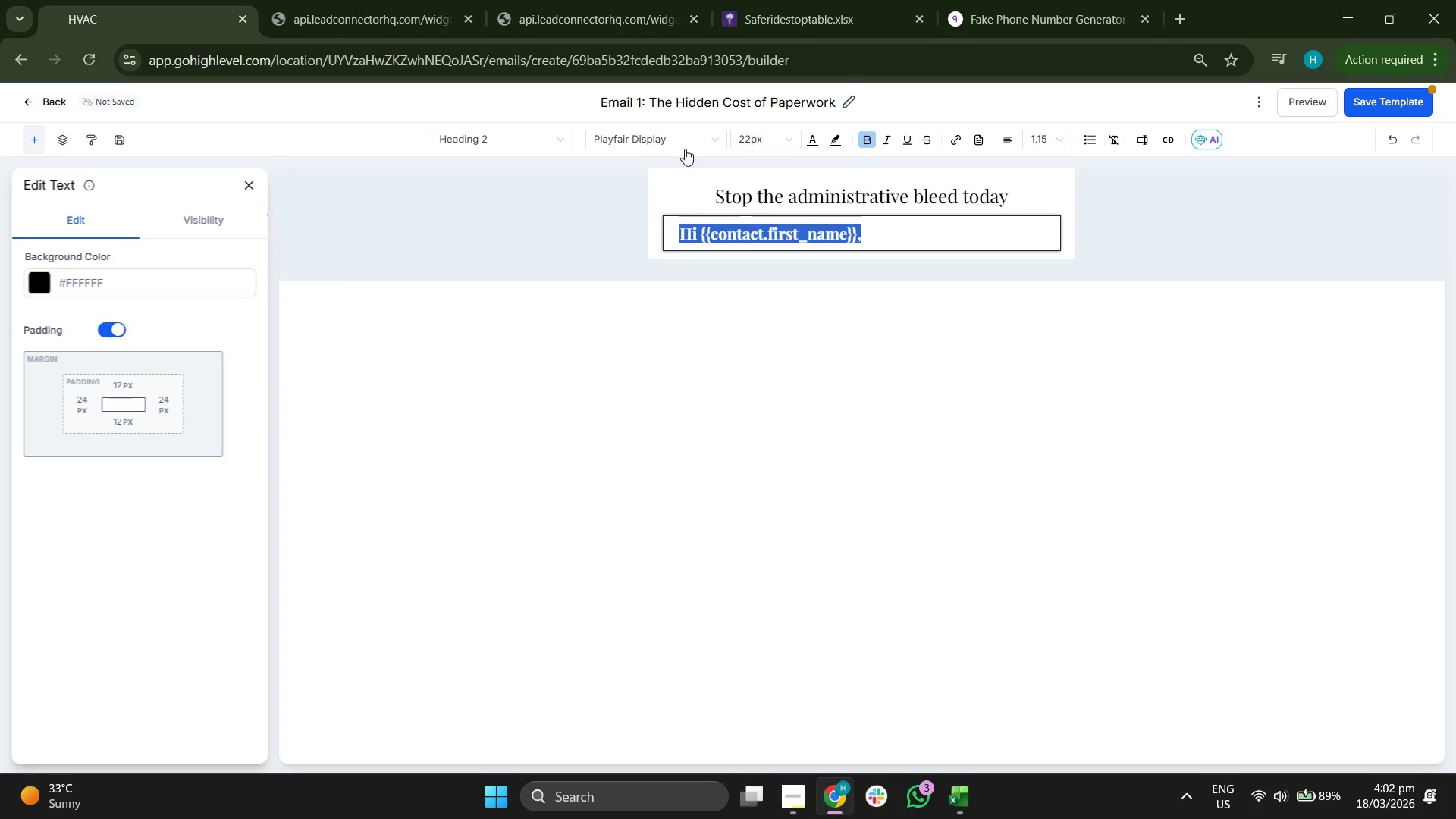 
left_click([769, 133])
 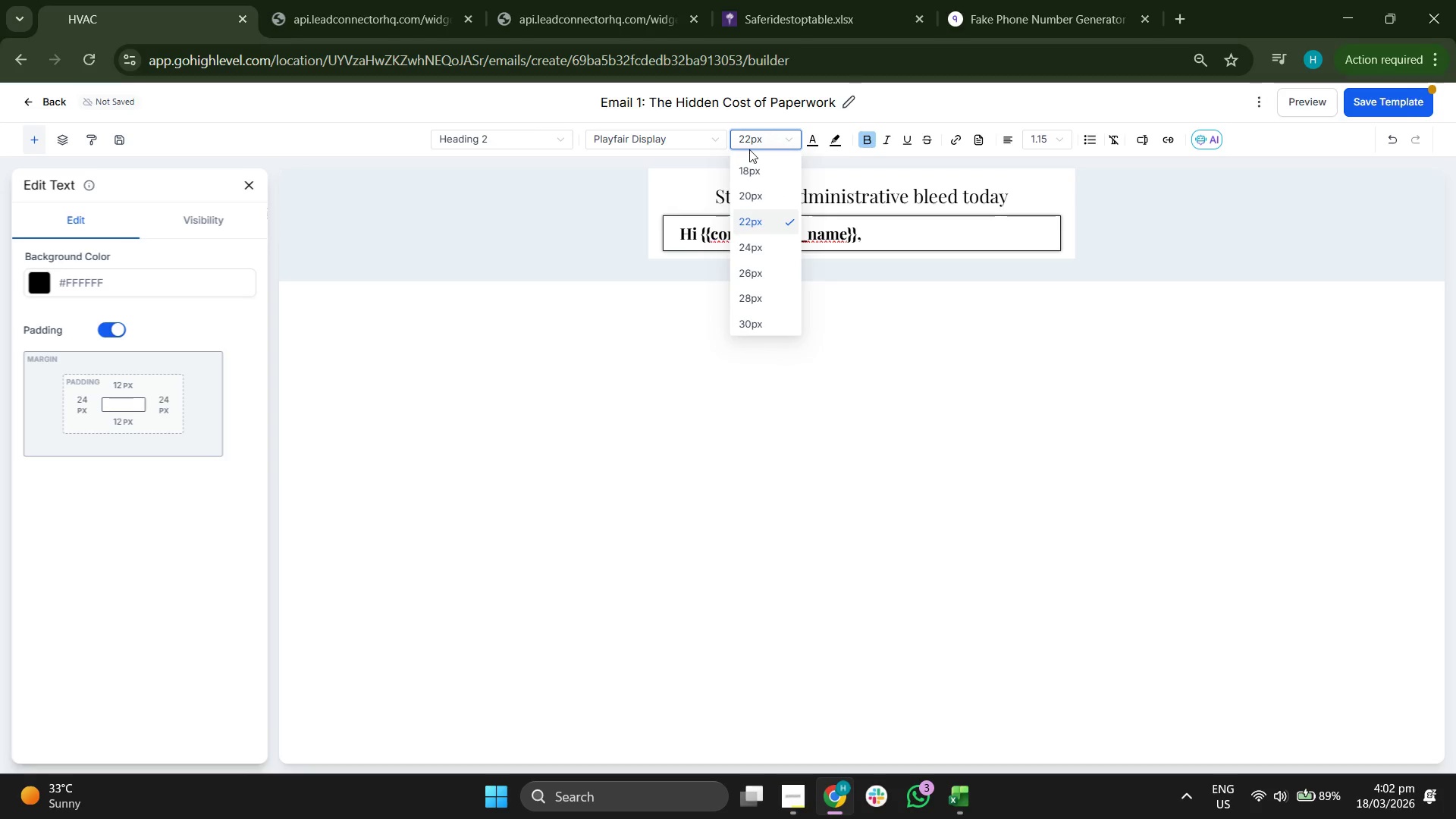 
left_click([593, 337])
 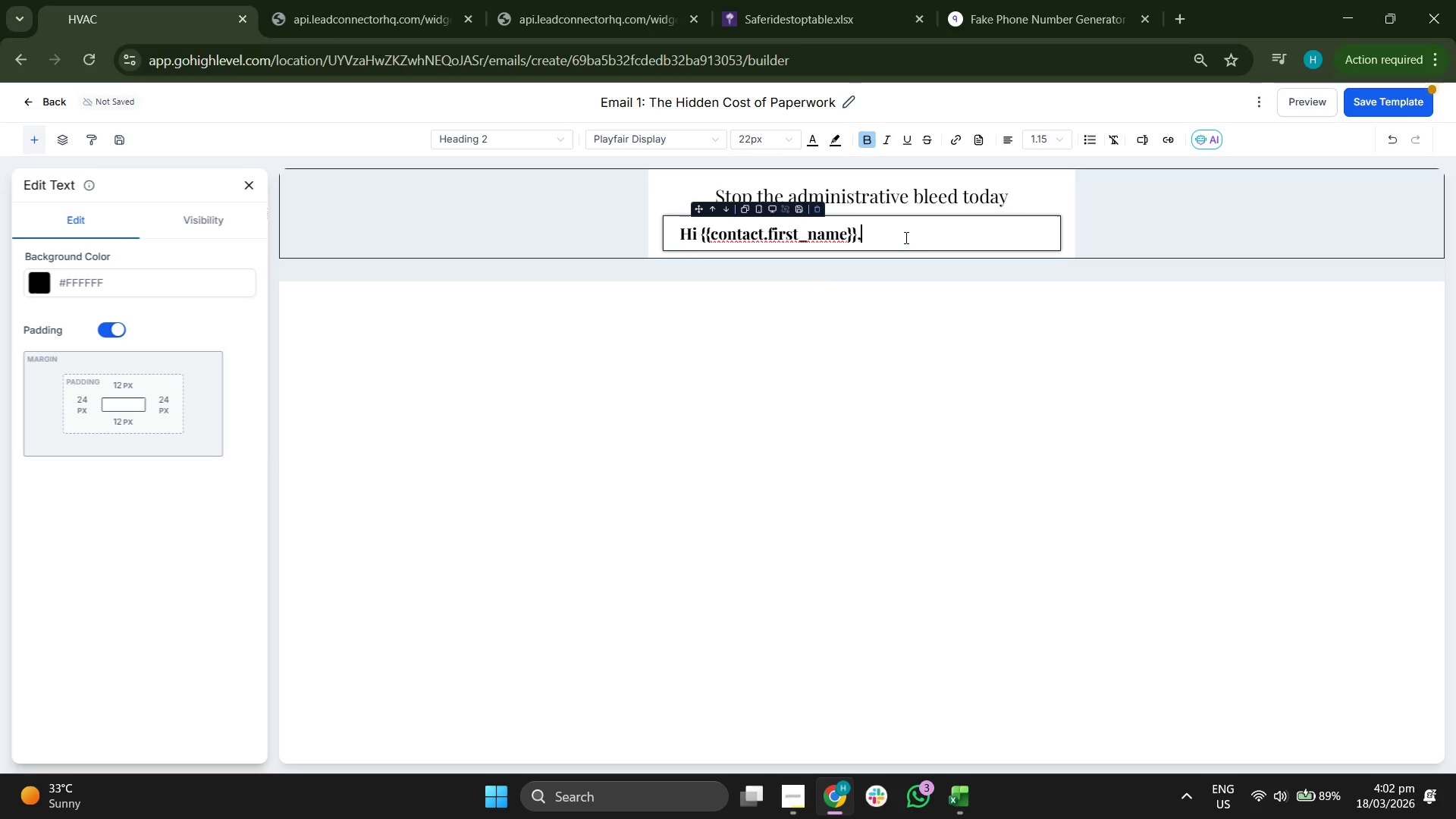 
key(Shift+Enter)
 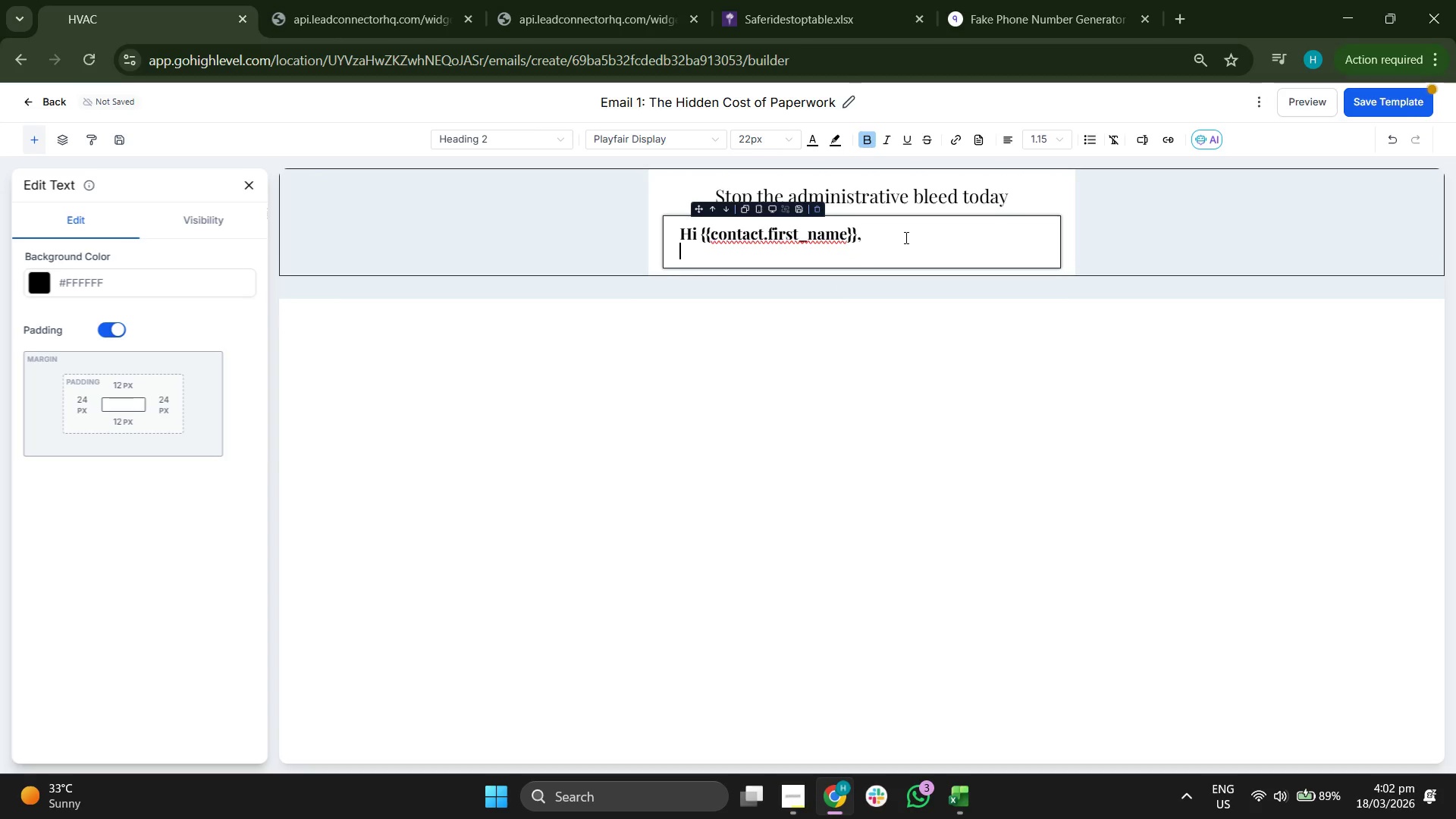 
key(Shift+Enter)
 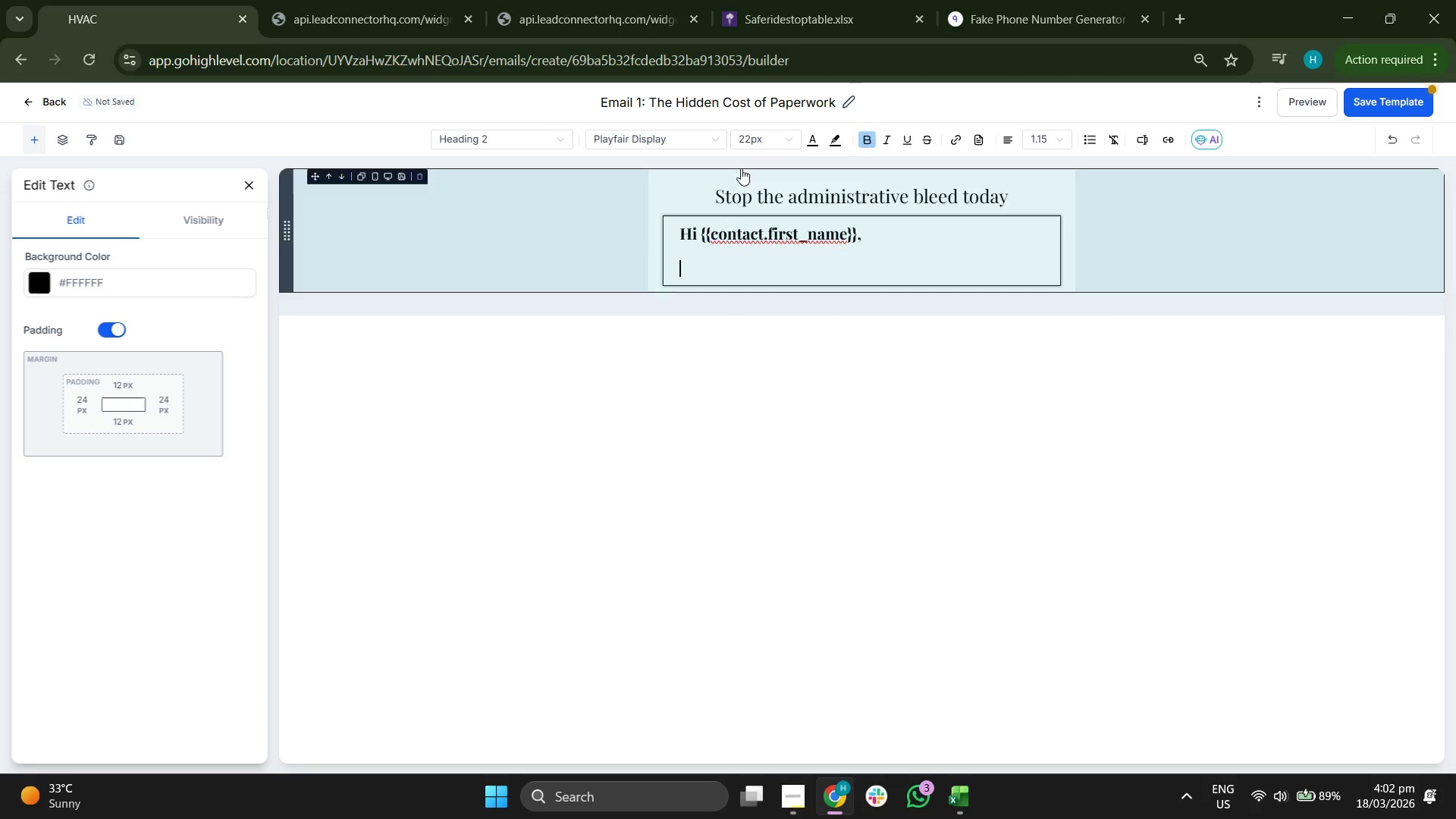 
left_click([679, 139])
 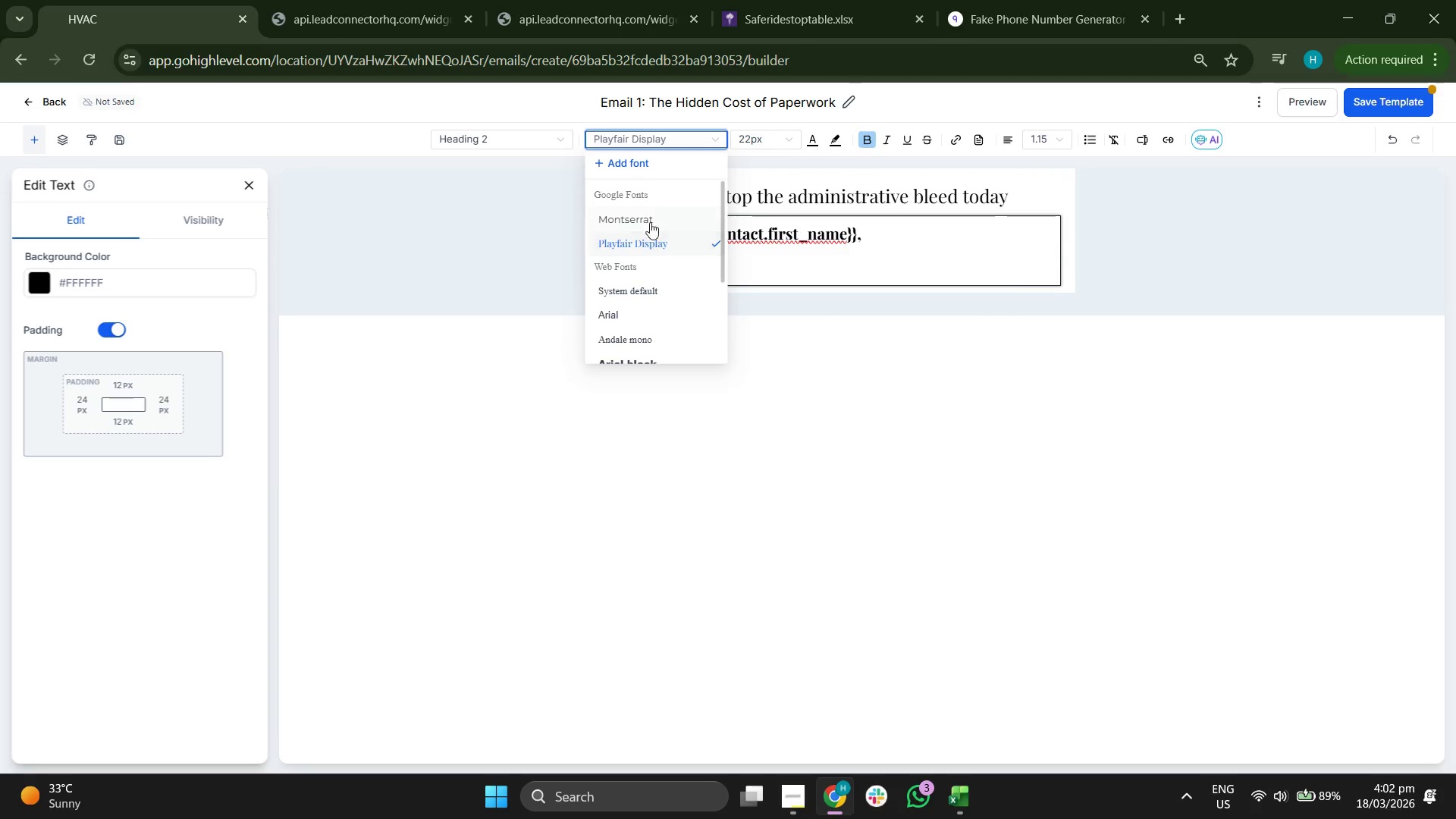 
left_click([648, 221])
 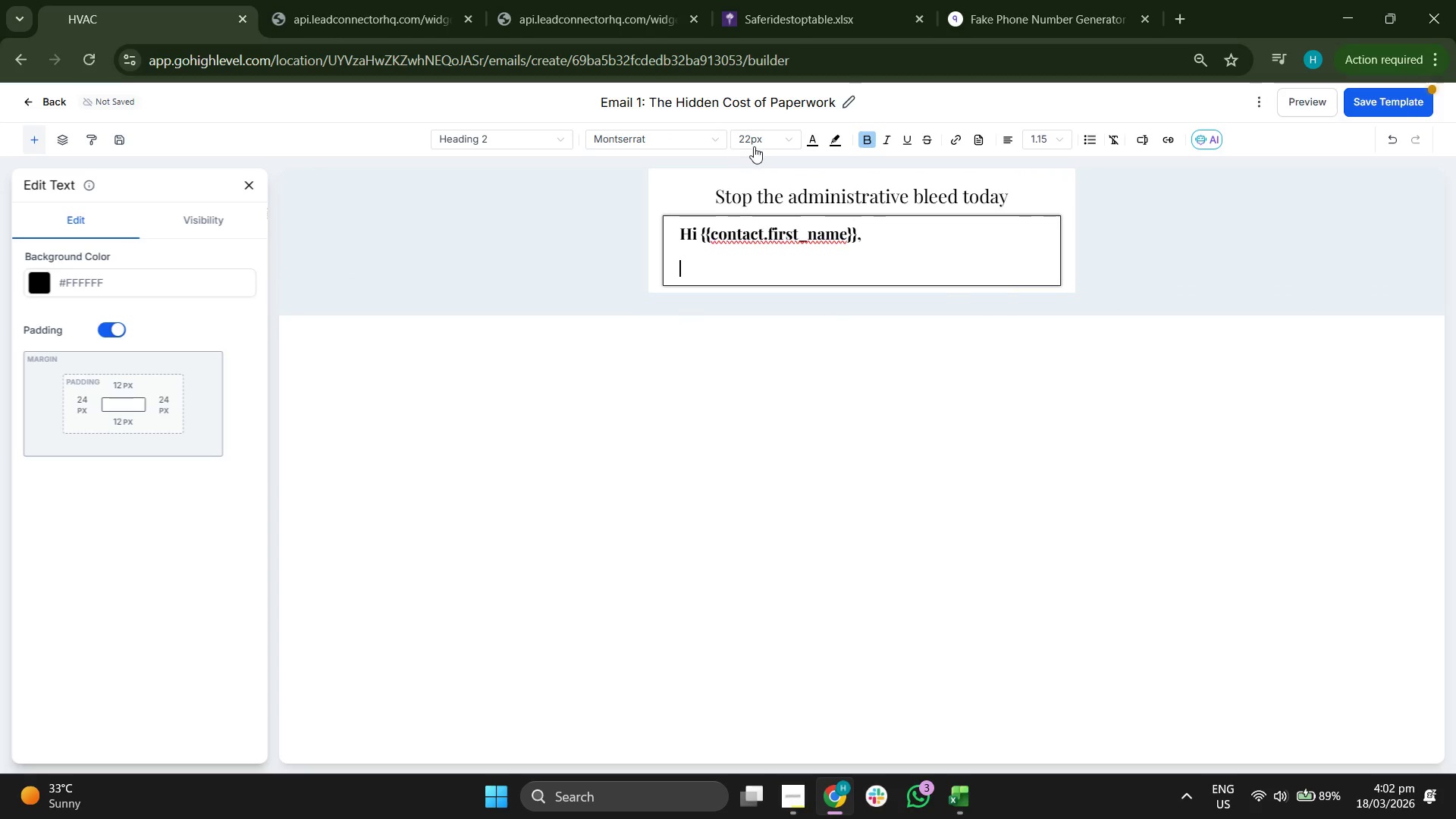 
left_click([758, 140])
 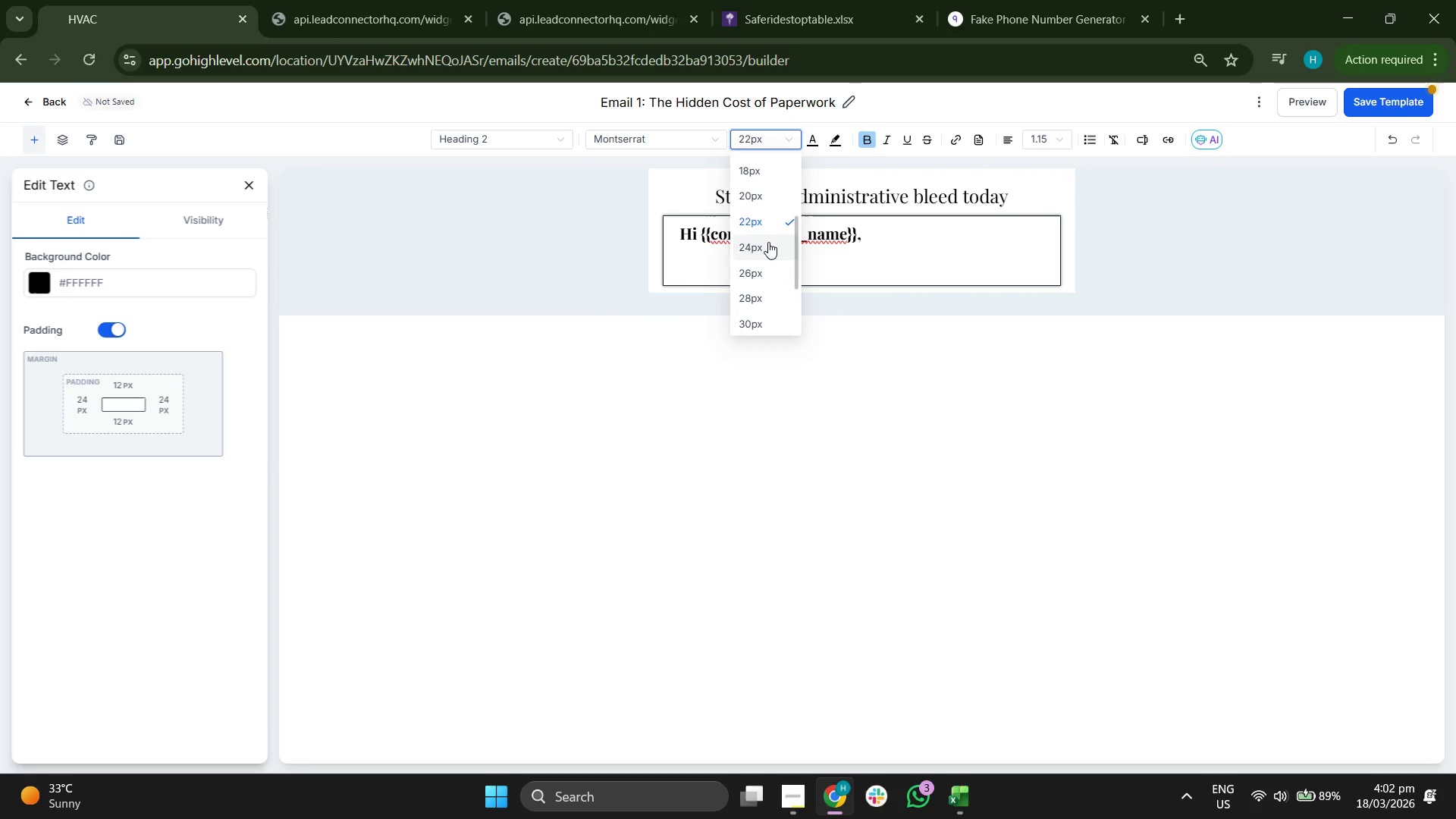 
scroll: coordinate [768, 242], scroll_direction: up, amount: 1.0
 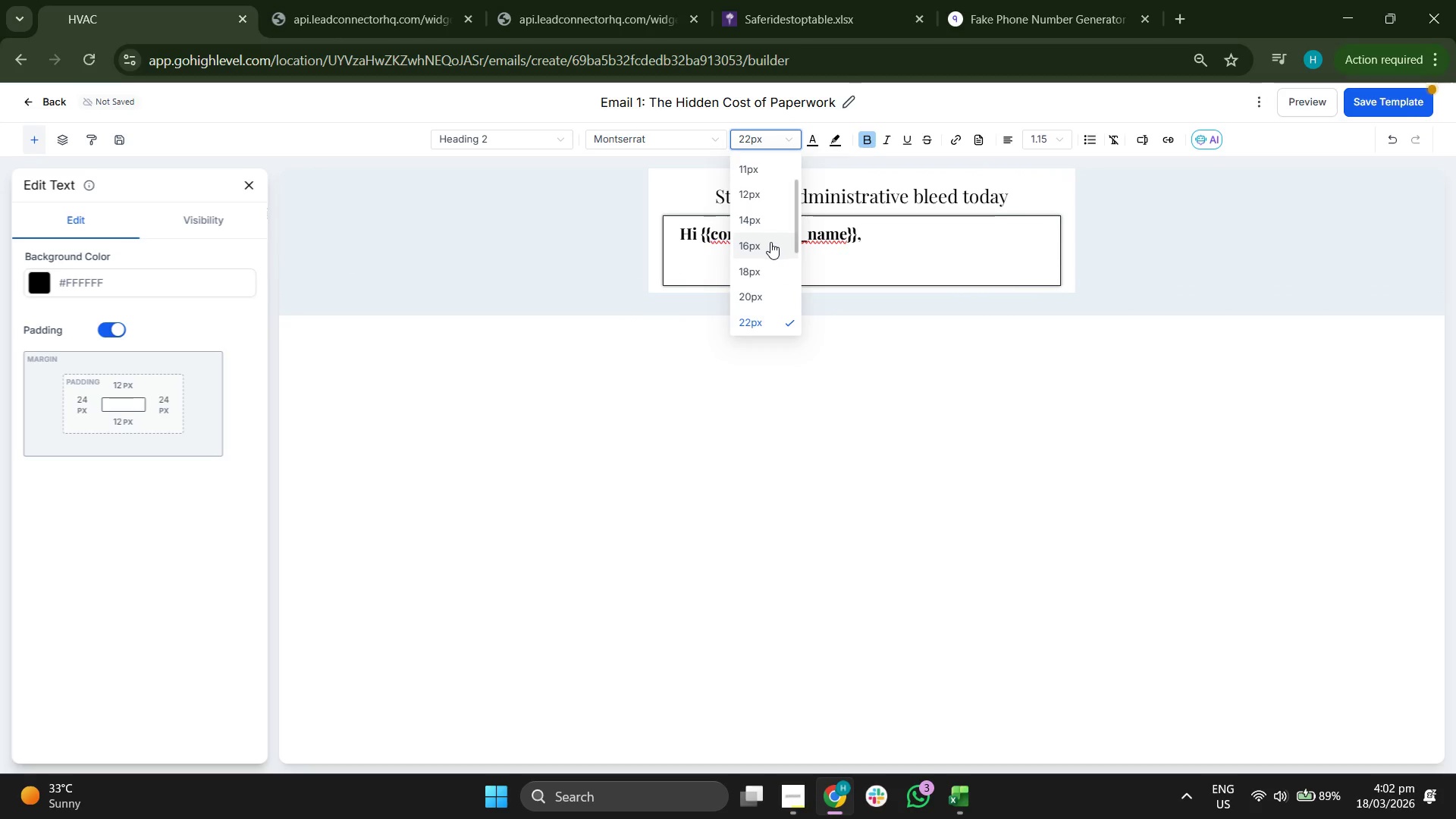 
left_click([769, 242])
 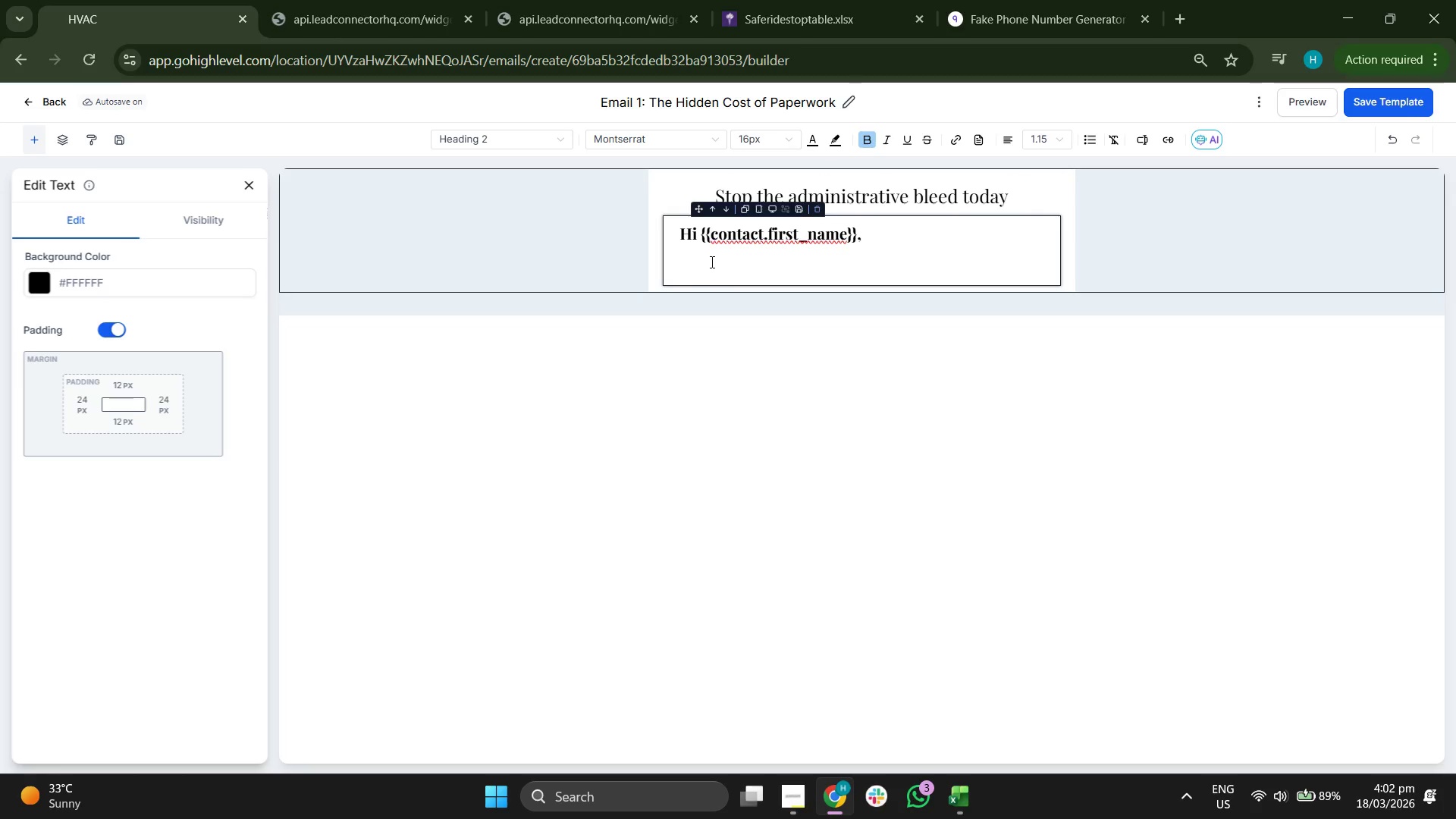 
wait(17.5)
 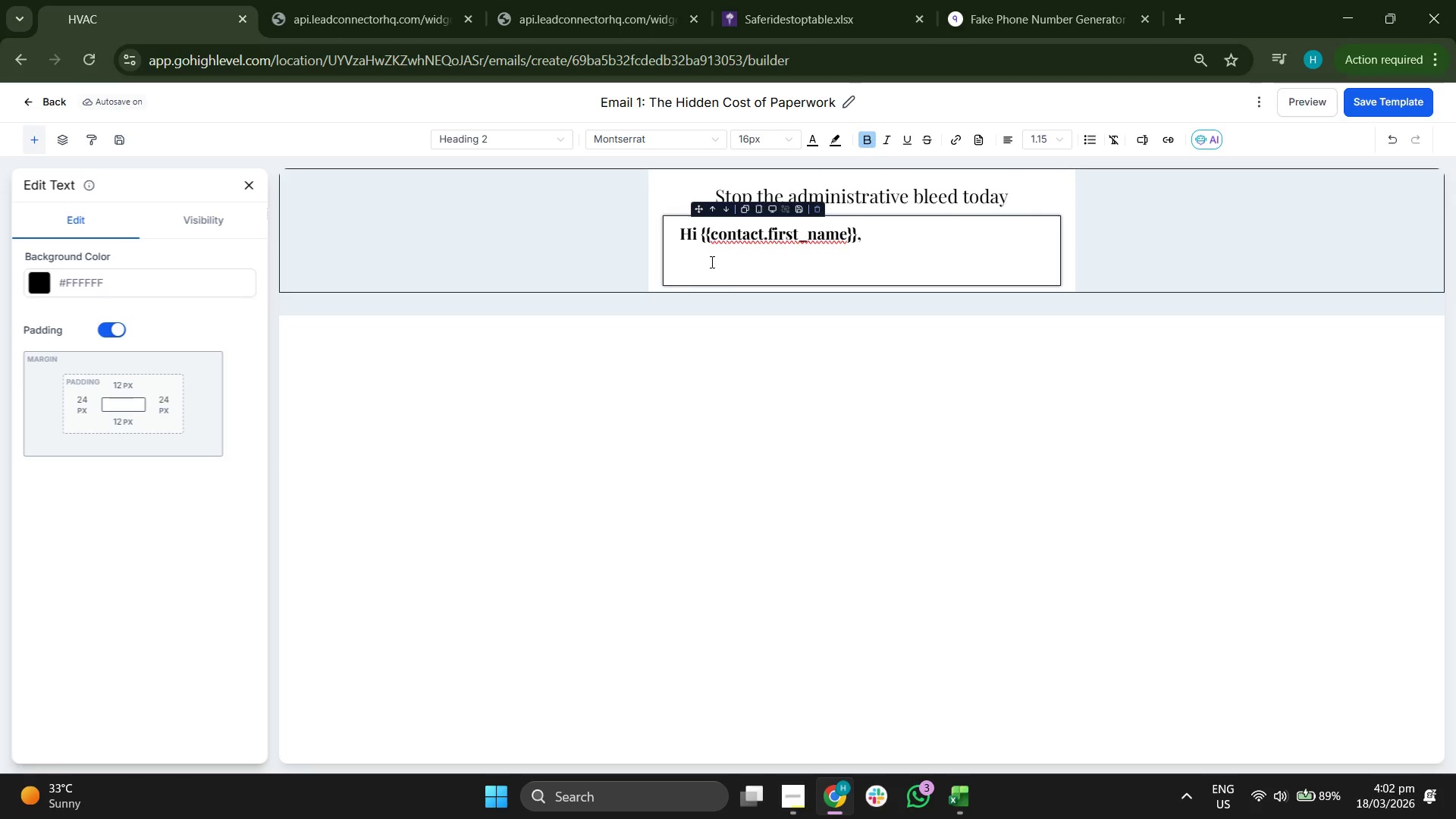 
key(CapsLock)
 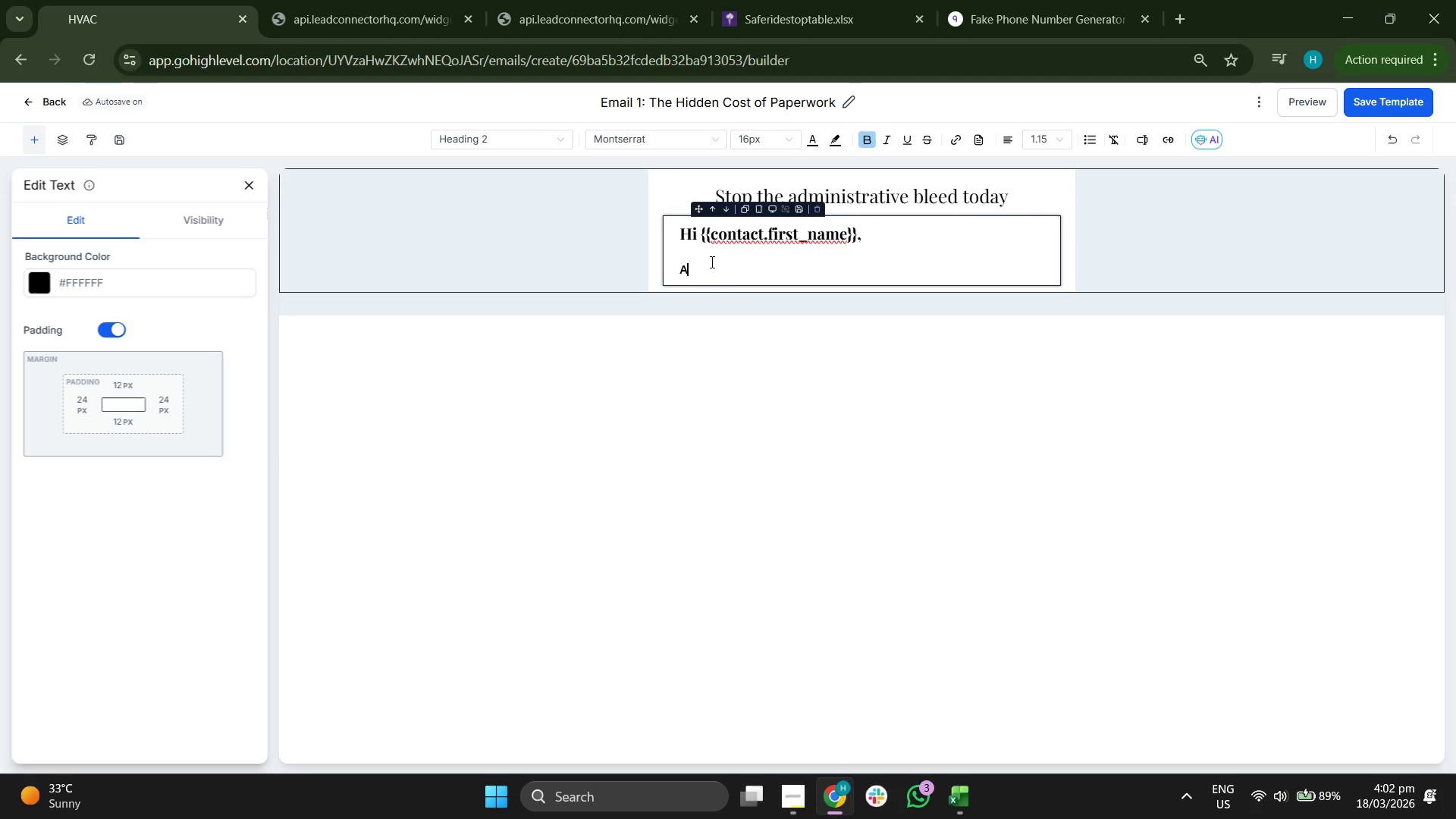 
key(A)
 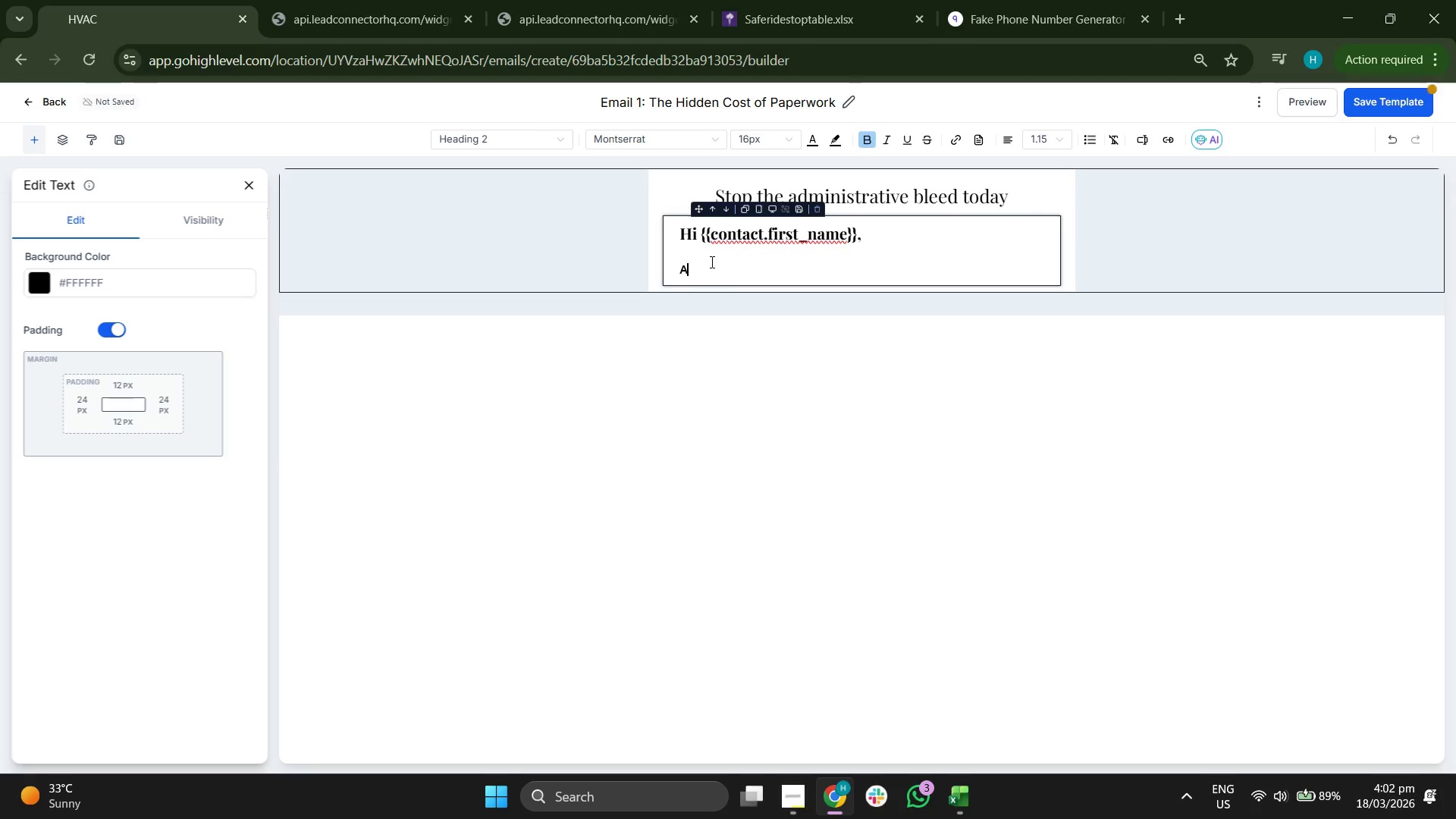 
key(CapsLock)
 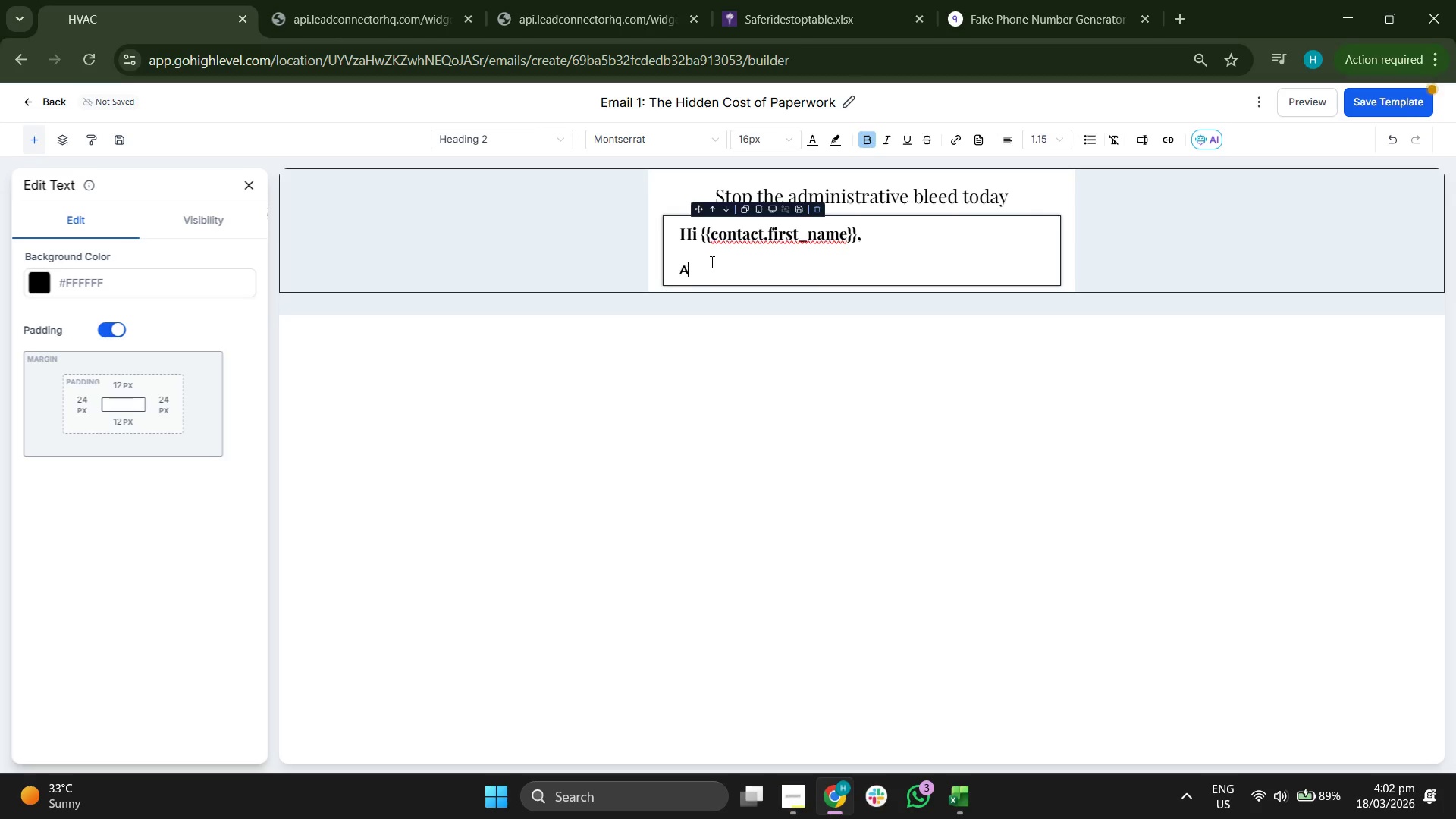 
key(S)
 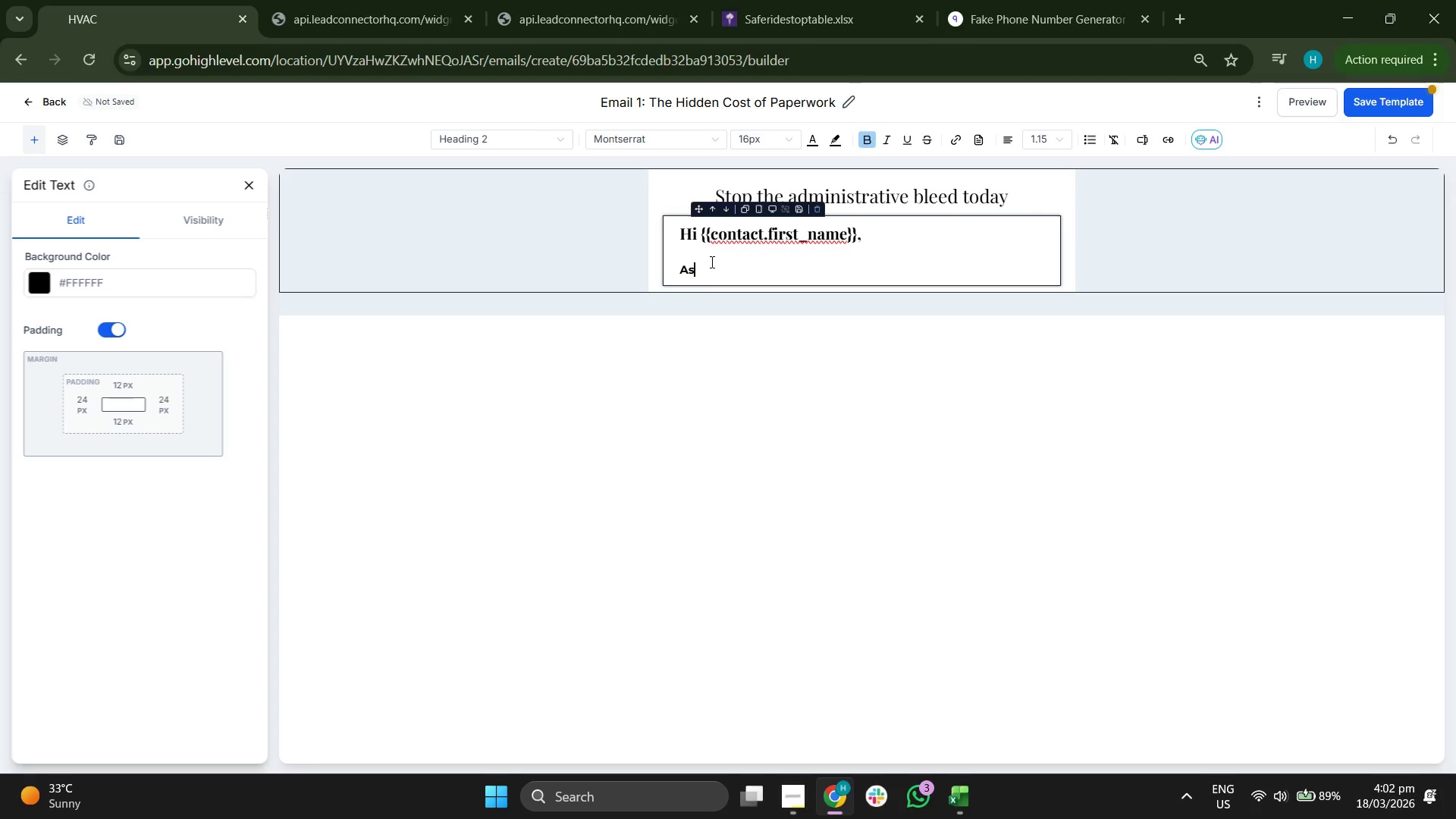 
key(Space)
 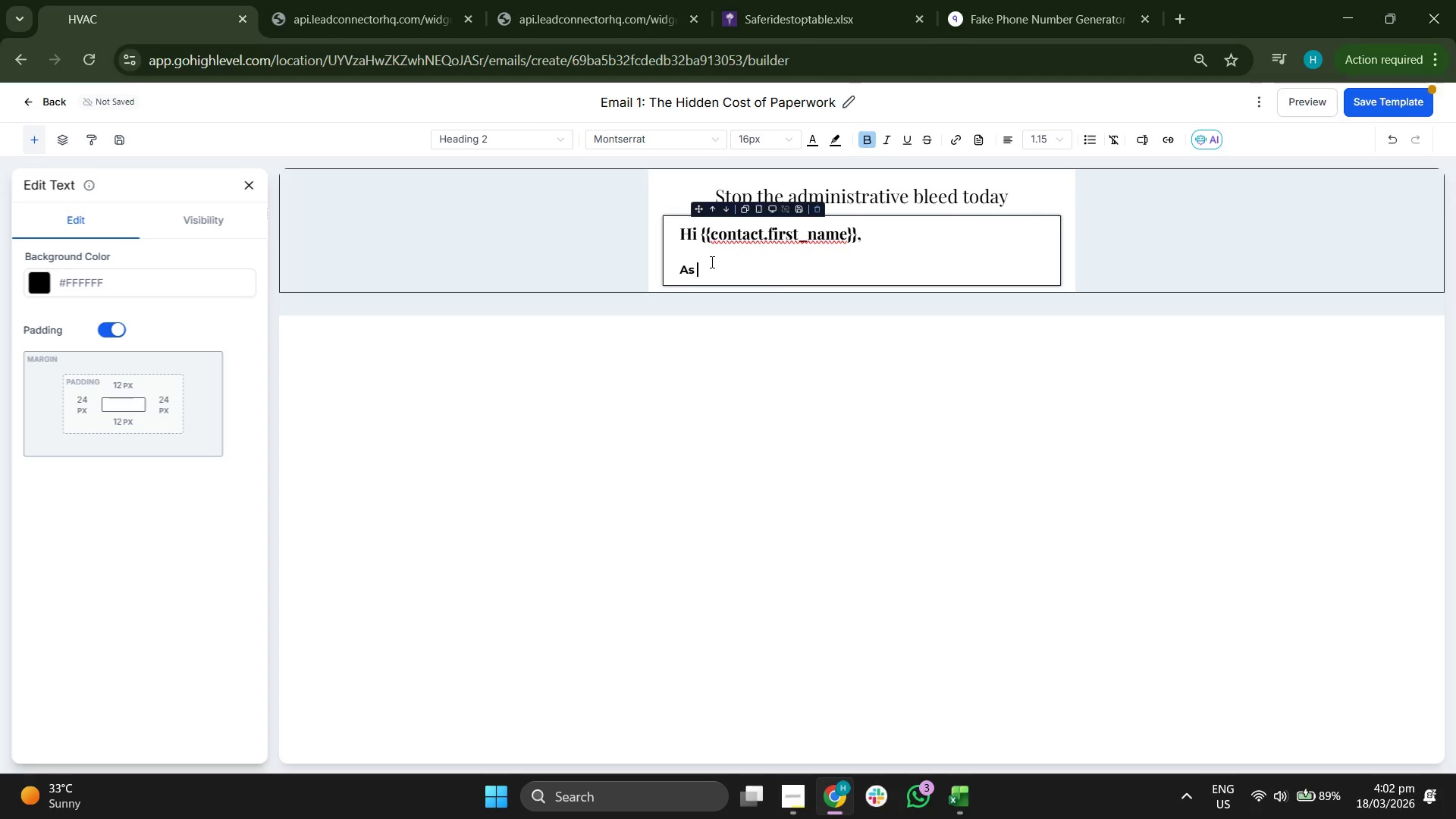 
key(P)
 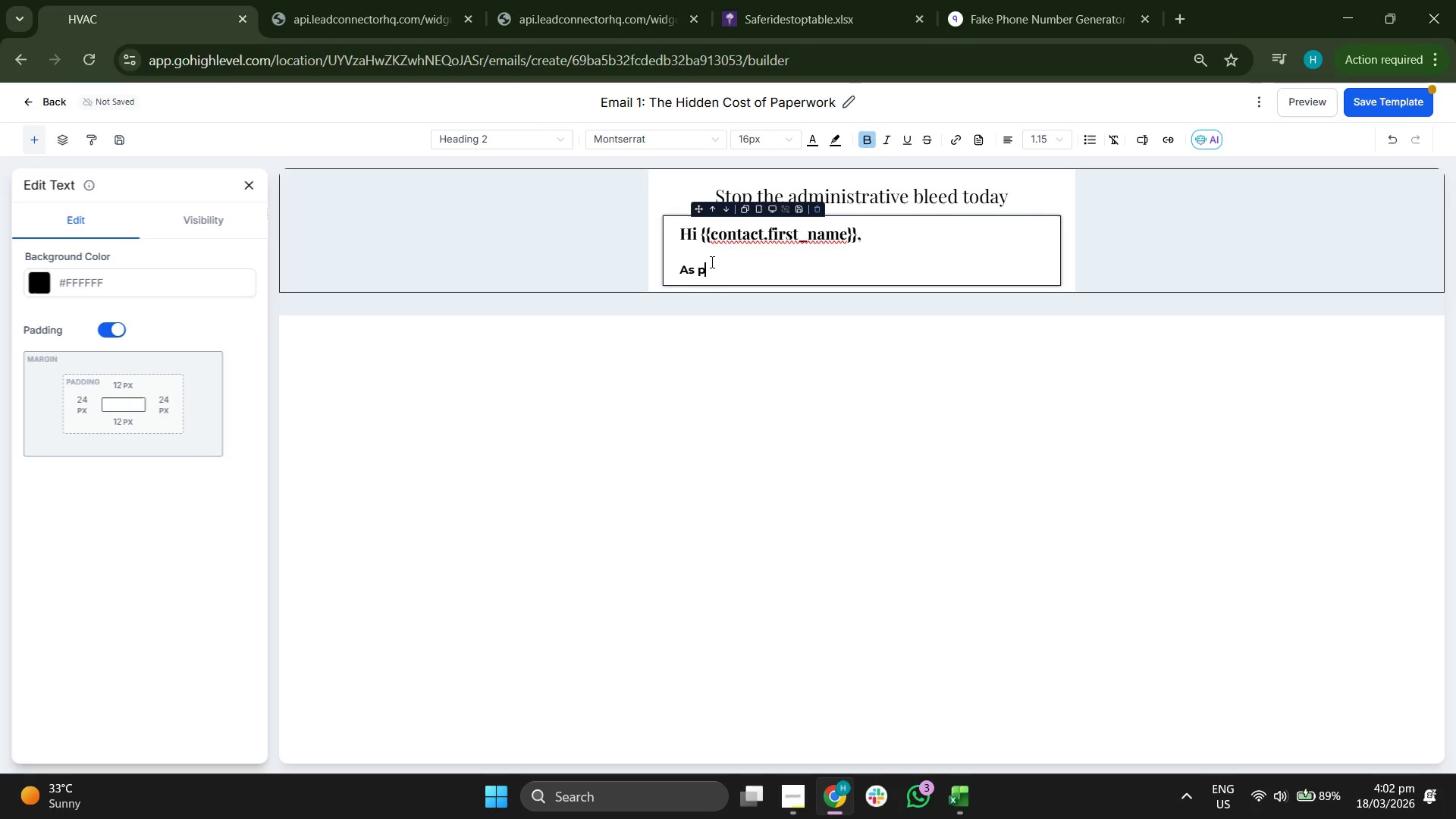 
key(Backspace)
 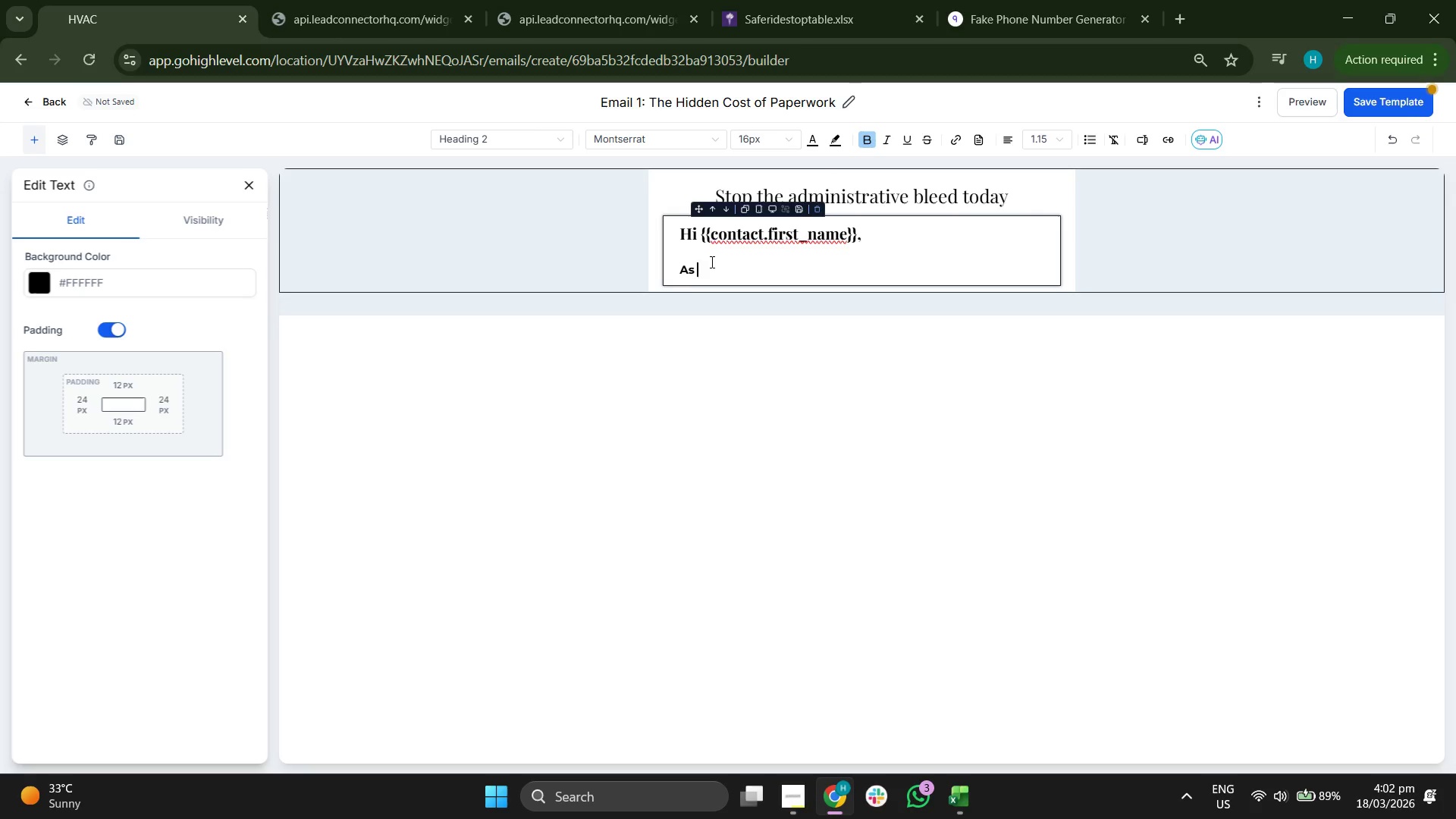 
key(Backspace)
 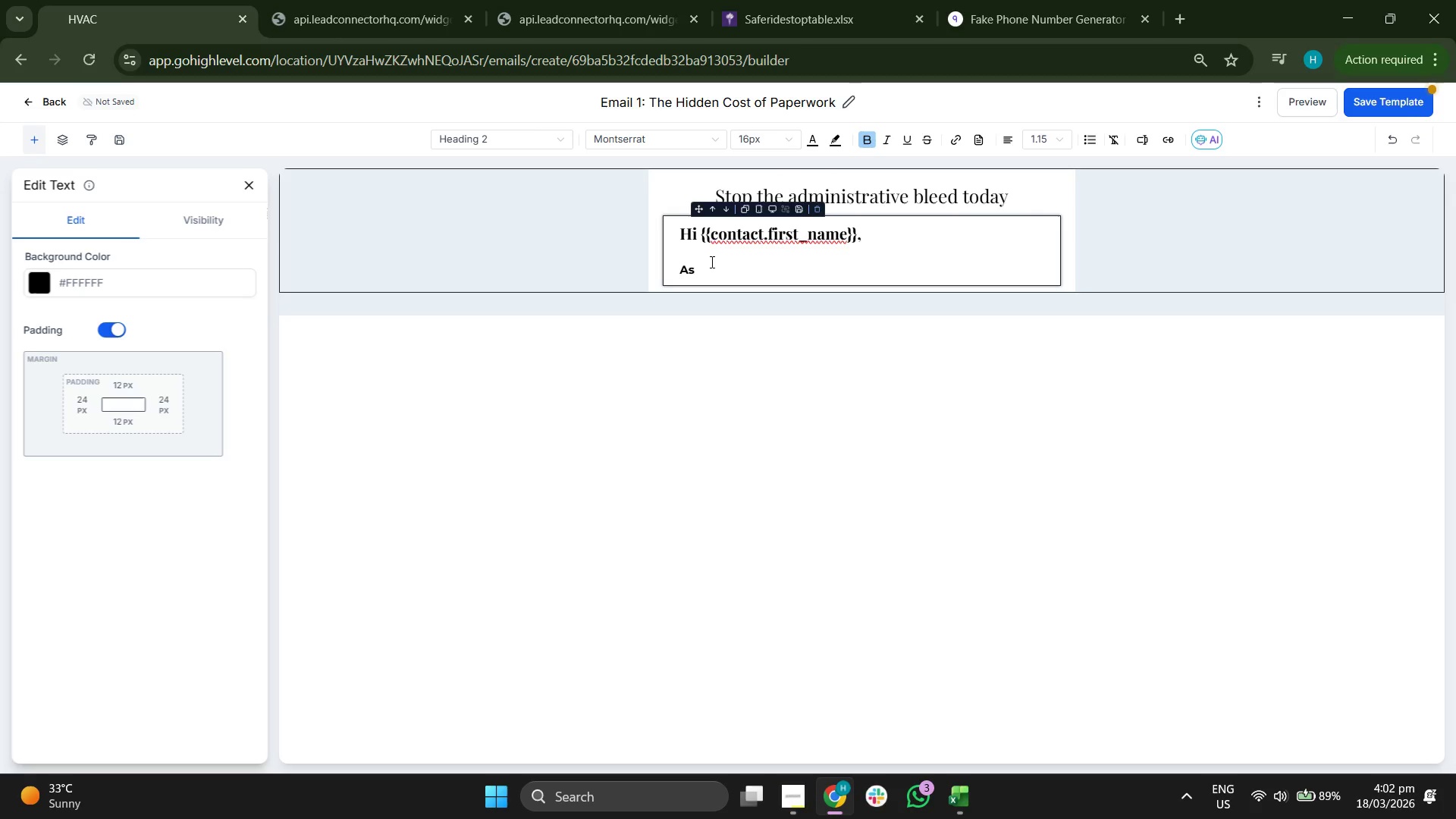 
key(Backspace)
 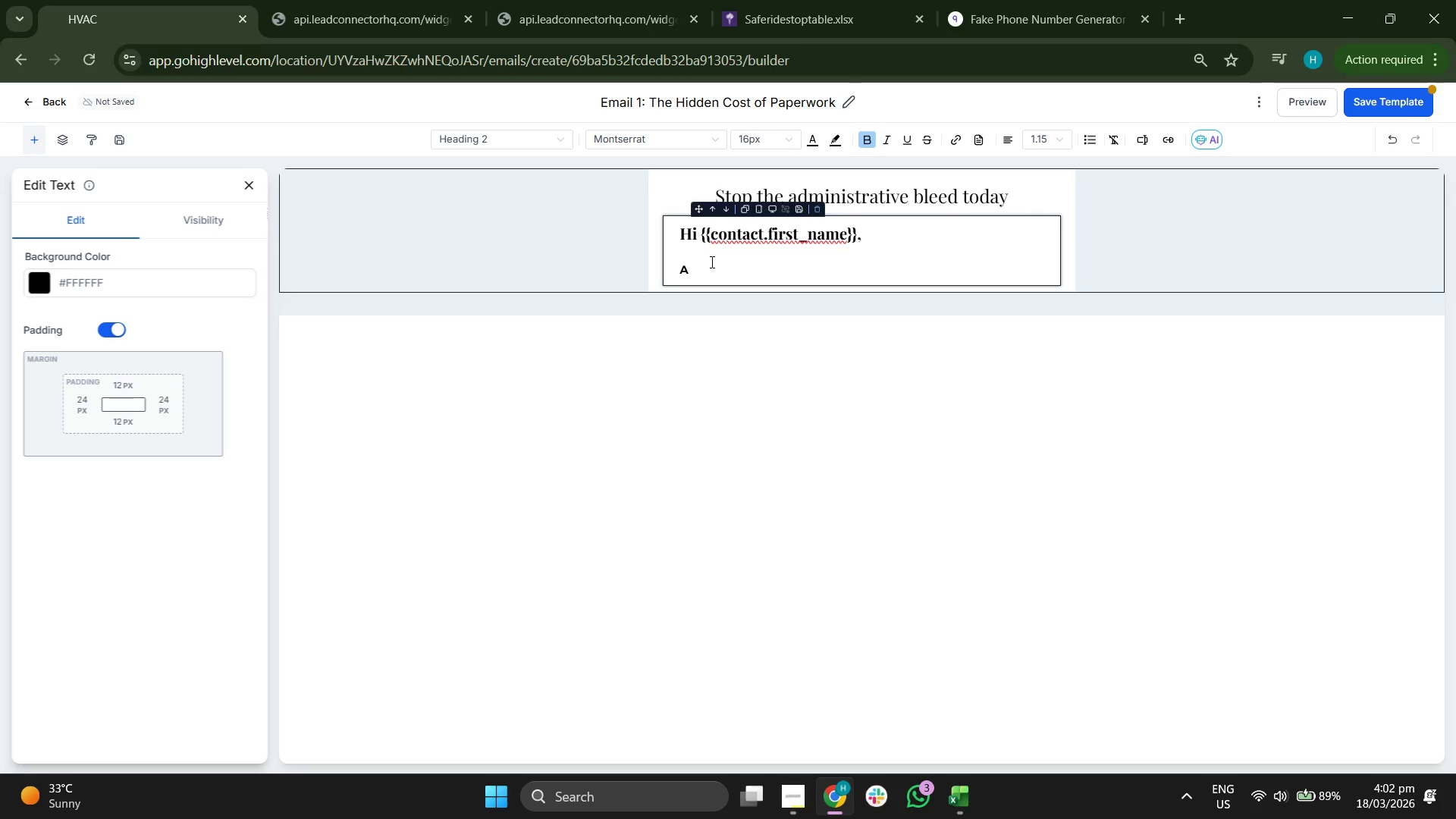 
key(Backspace)
 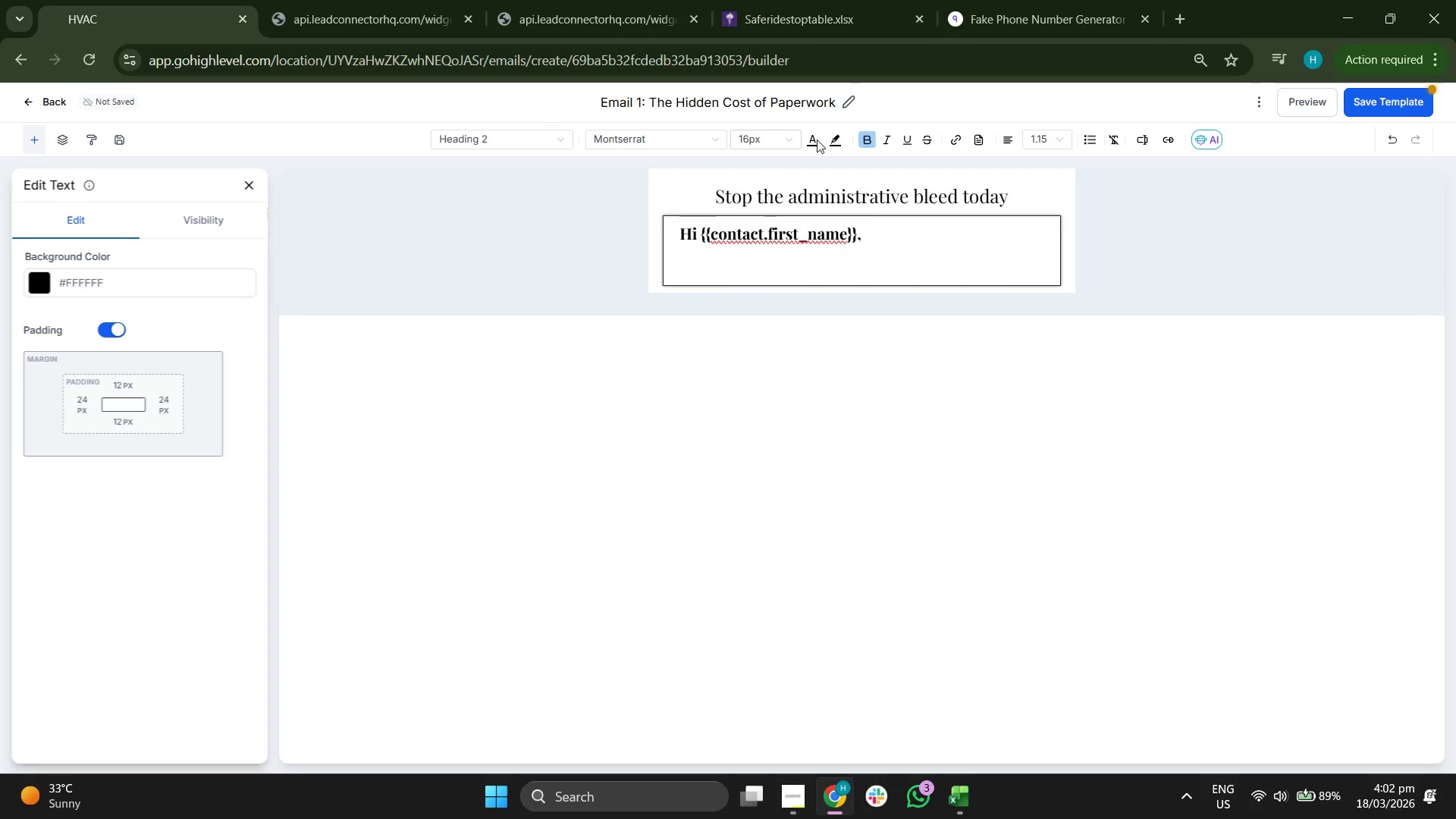 
left_click([868, 138])
 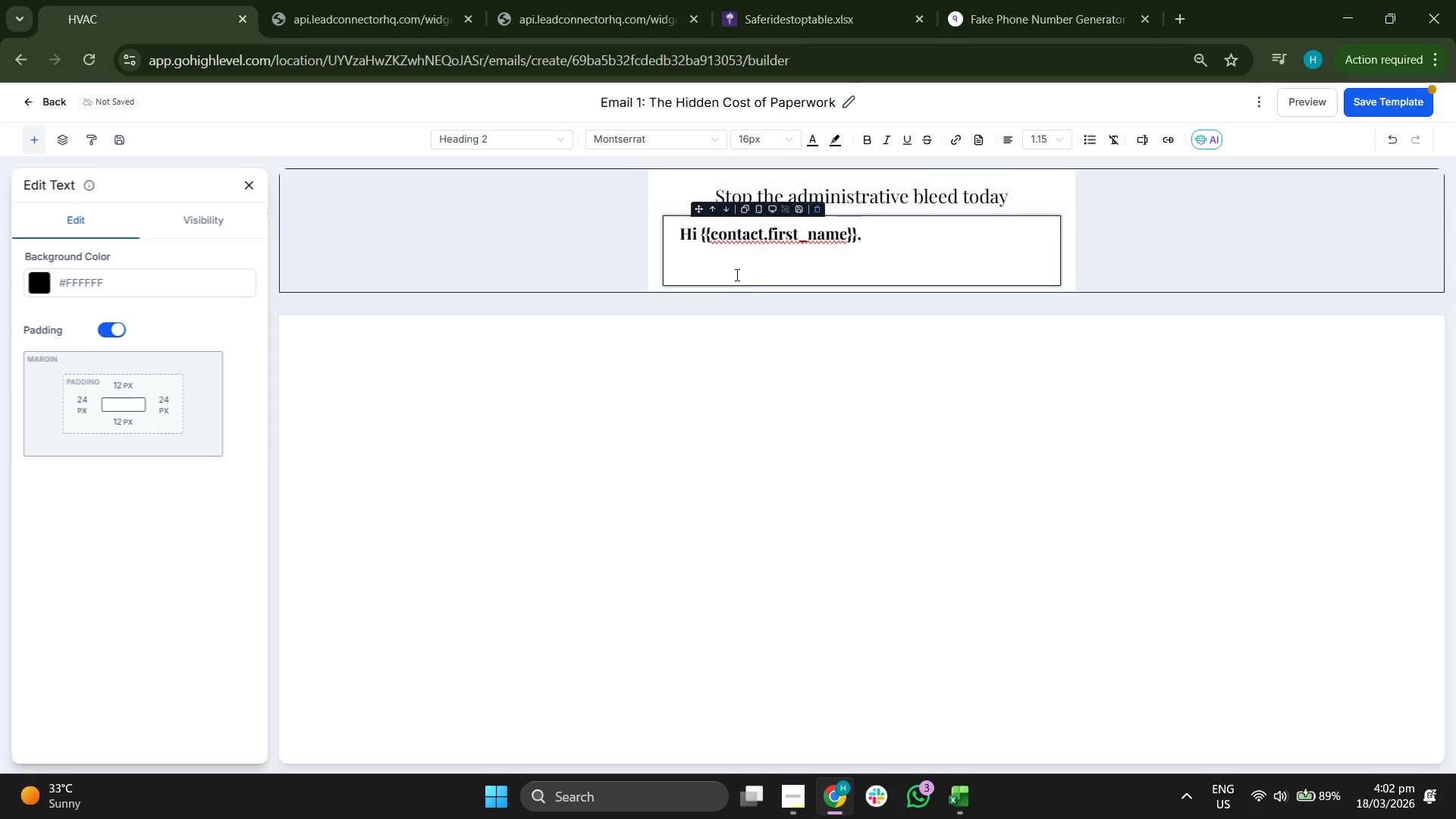 
type(As promised, here is your compy)
key(Backspace)
key(Backspace)
key(Backspace)
type(py of)
key(Backspace)
type(f theC)
key(Backspace)
type( Crew Prodic)
key(Backspace)
key(Backspace)
type(uctivity Checks)
key(Backspace)
type(:)
 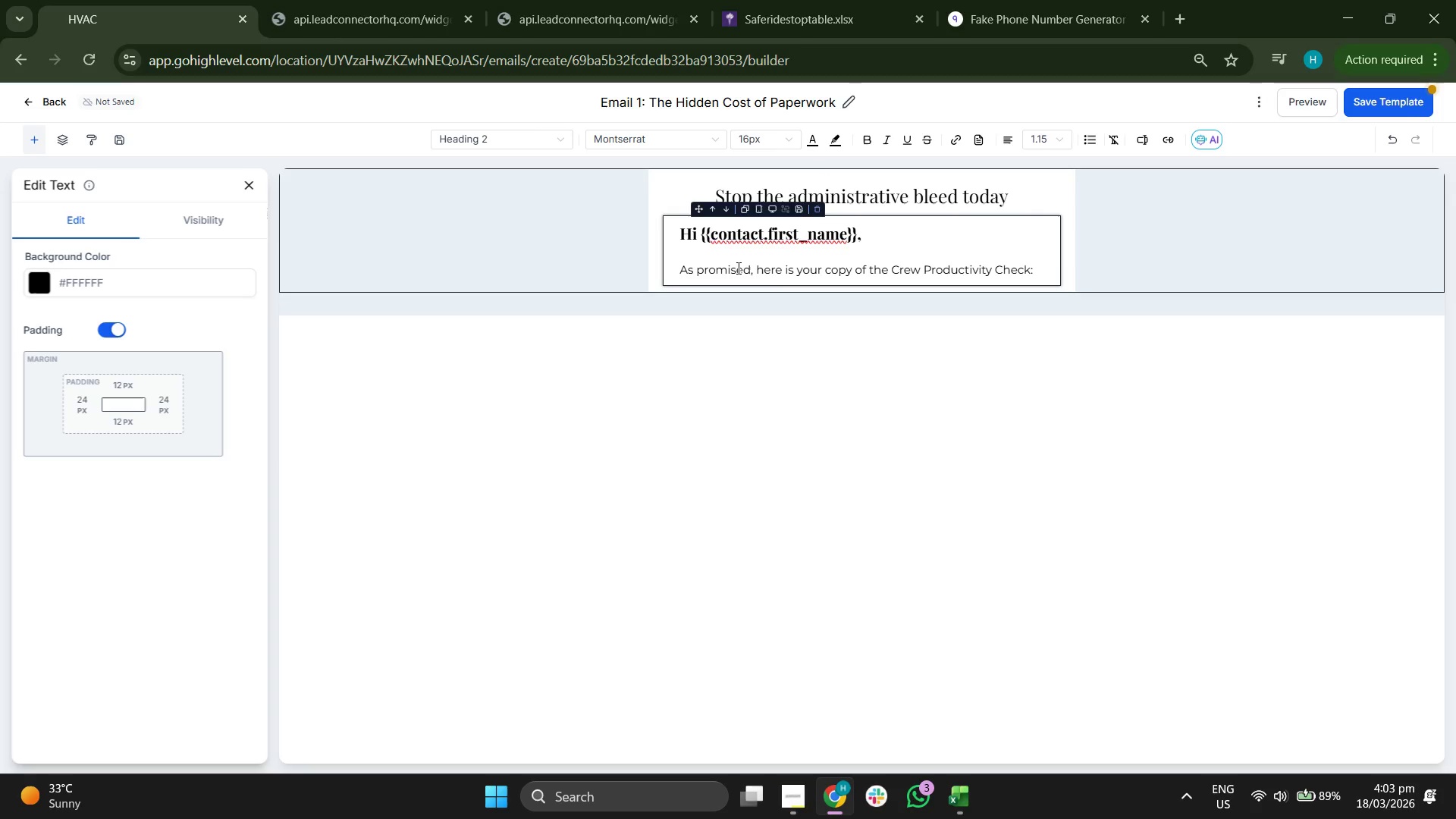 
hold_key(key=ShiftRight, duration=1.5)
 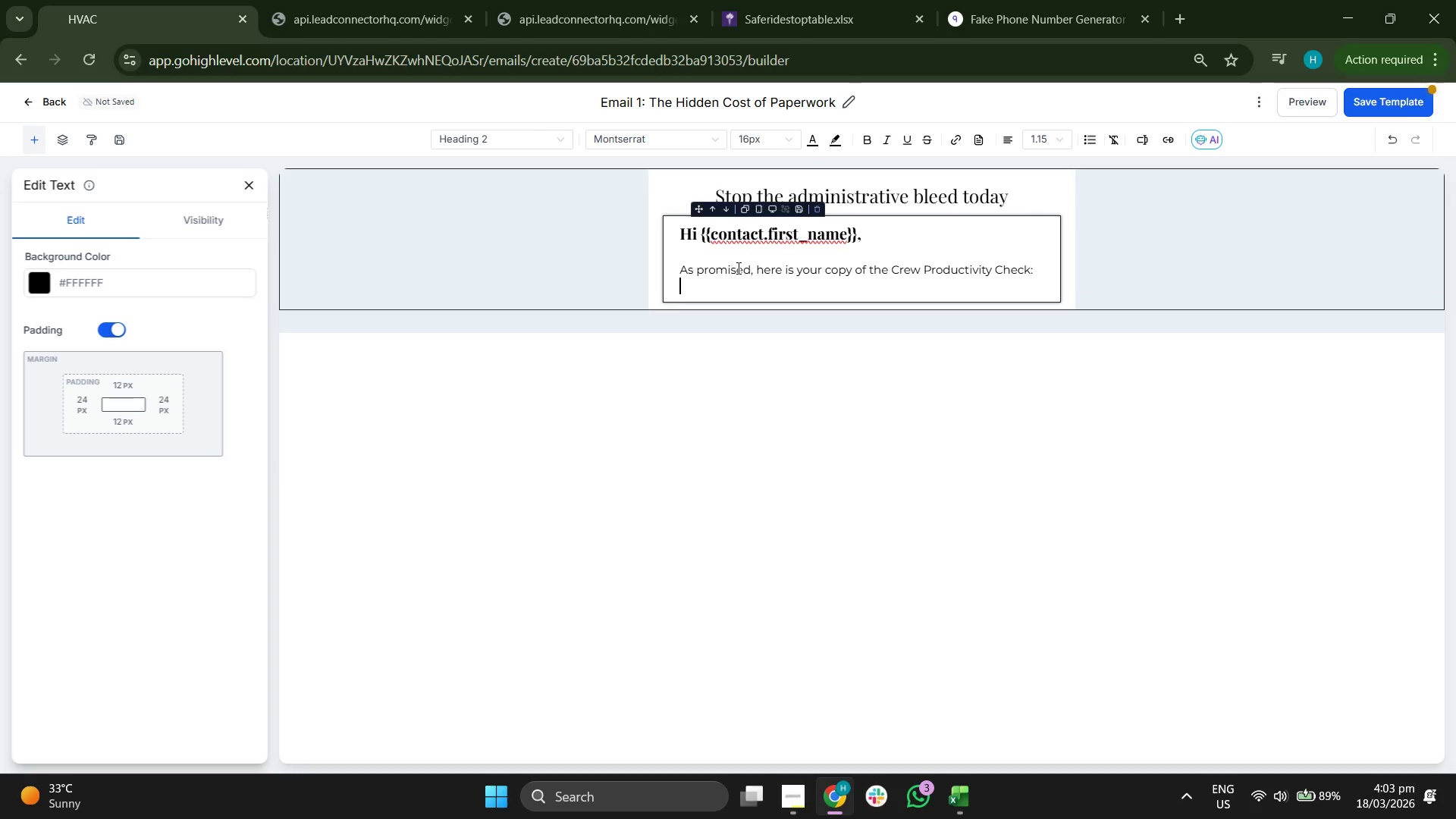 
key(Shift+Enter)
 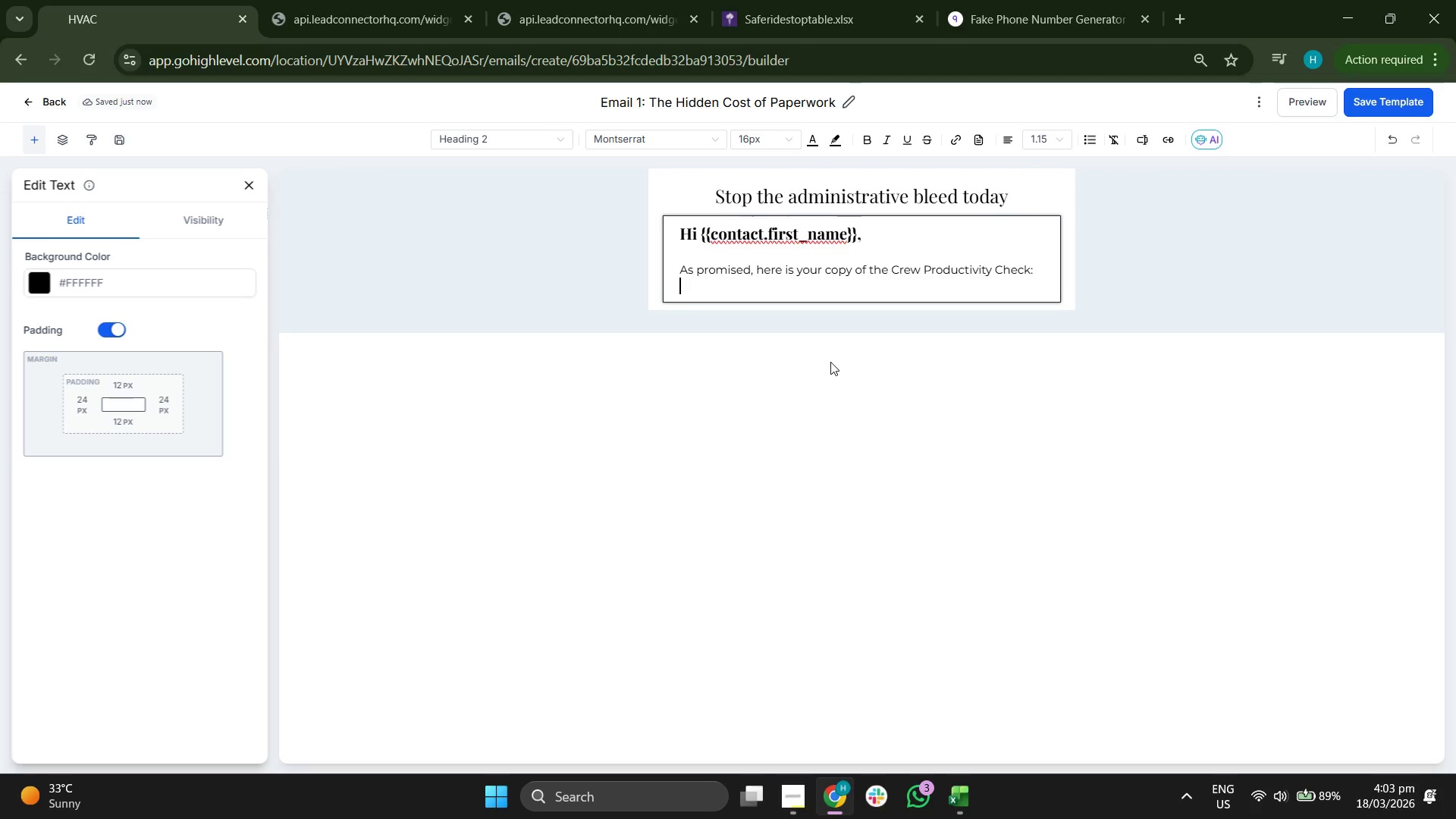 
wait(15.47)
 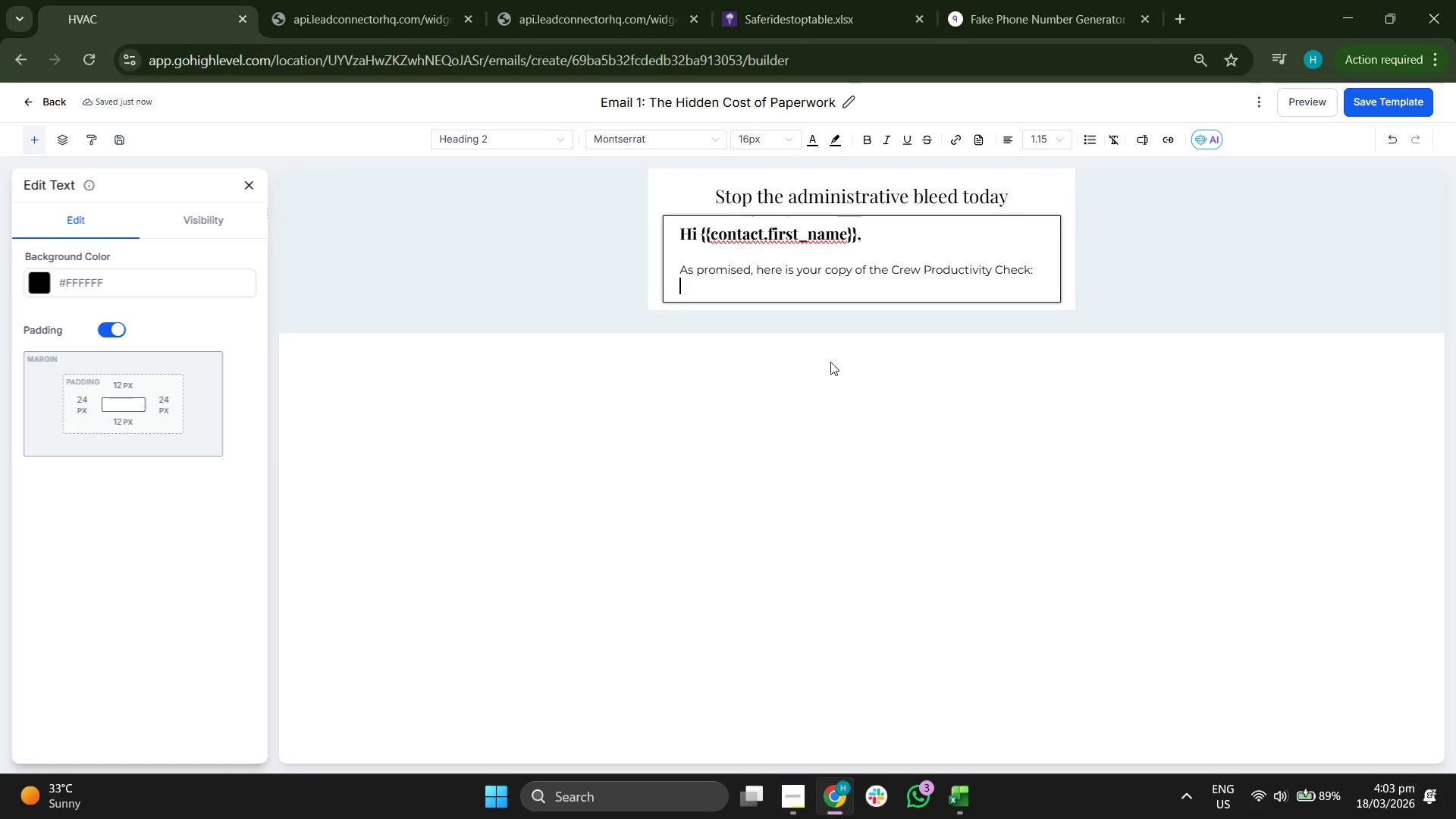 
left_click([249, 185])
 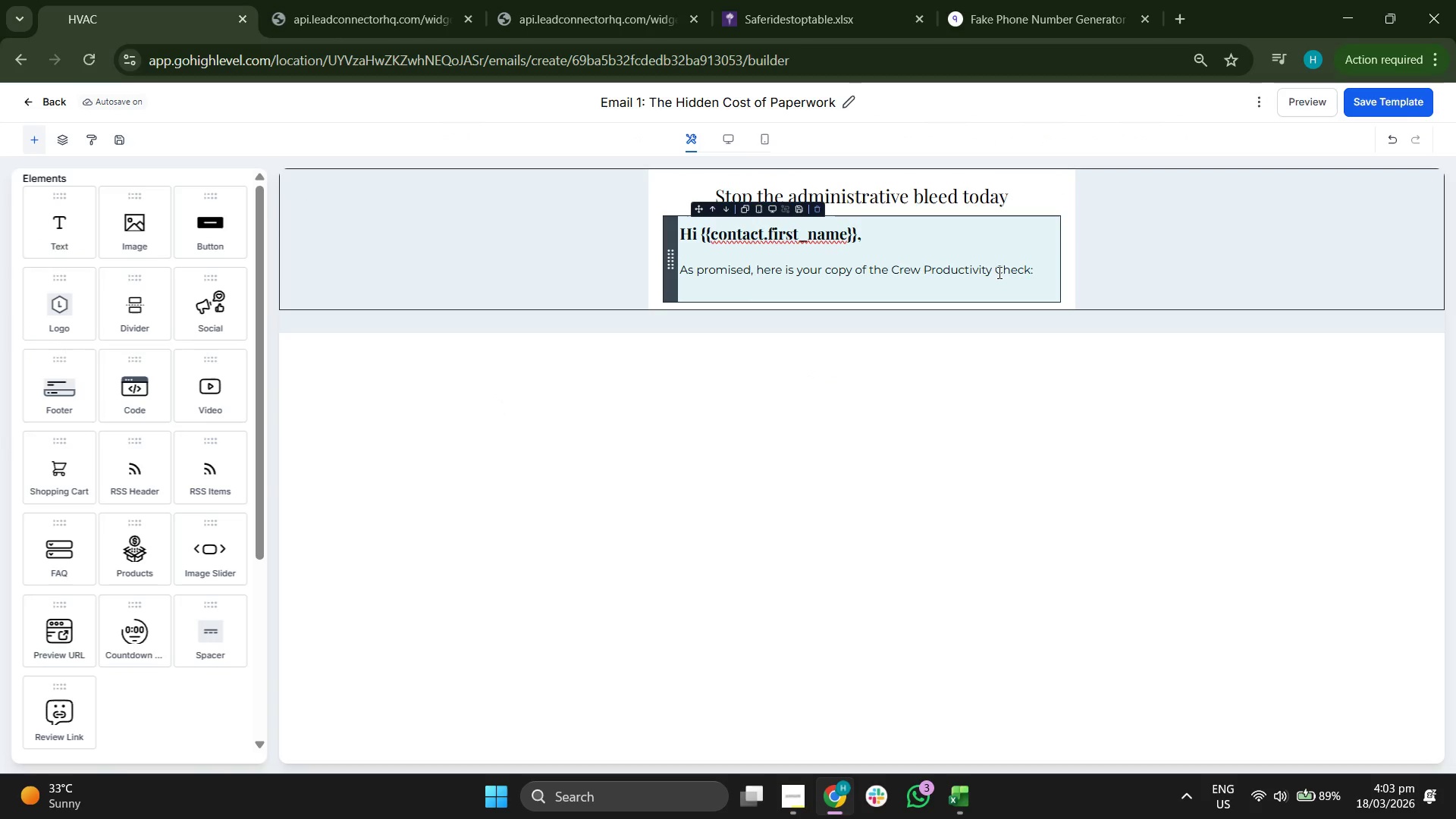 
wait(5.5)
 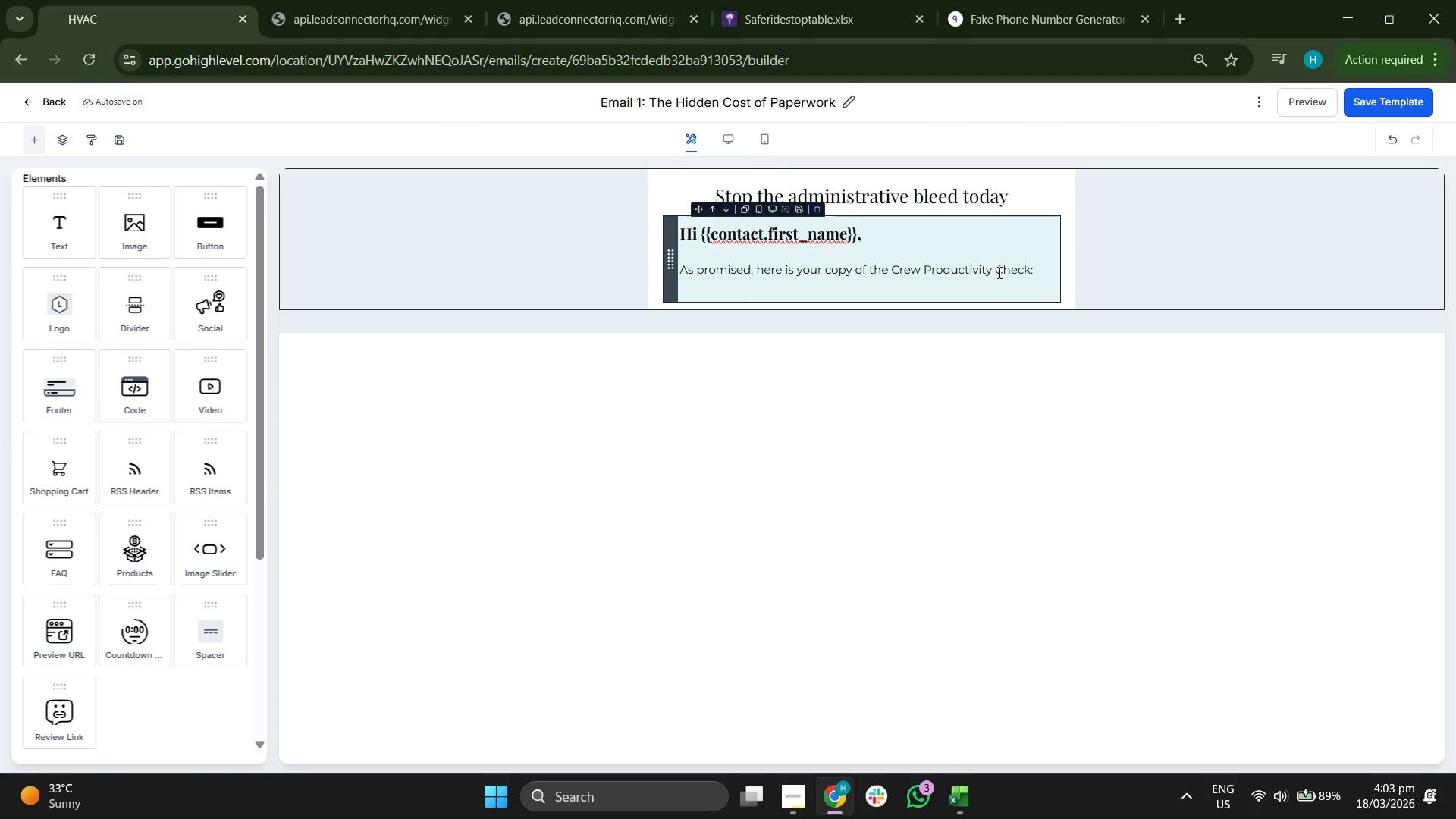 
left_click([761, 281])
 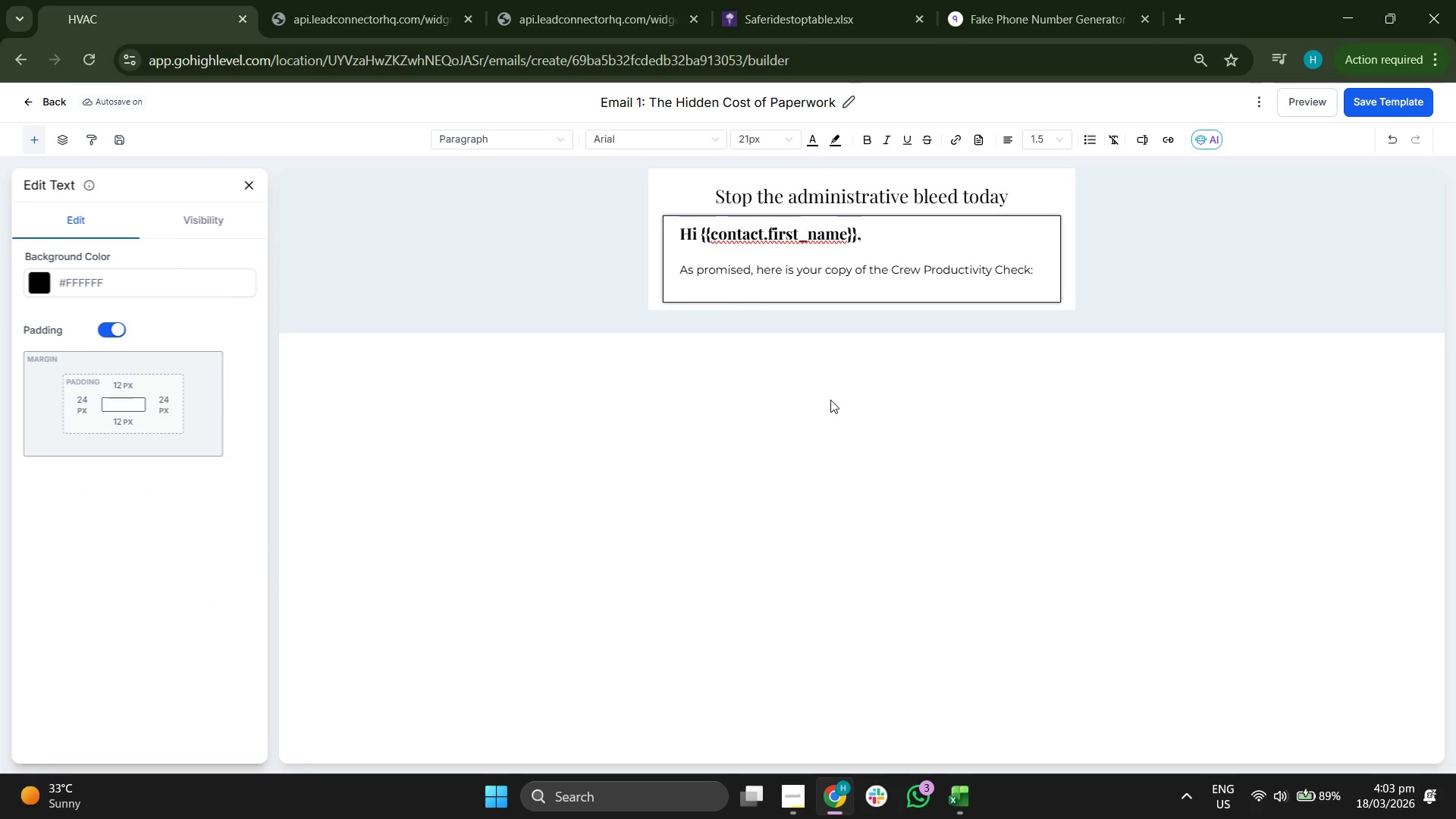 
type([List)
key(Backspace)
type(k)
key(Backspace)
key(Backspace)
type(nk])
 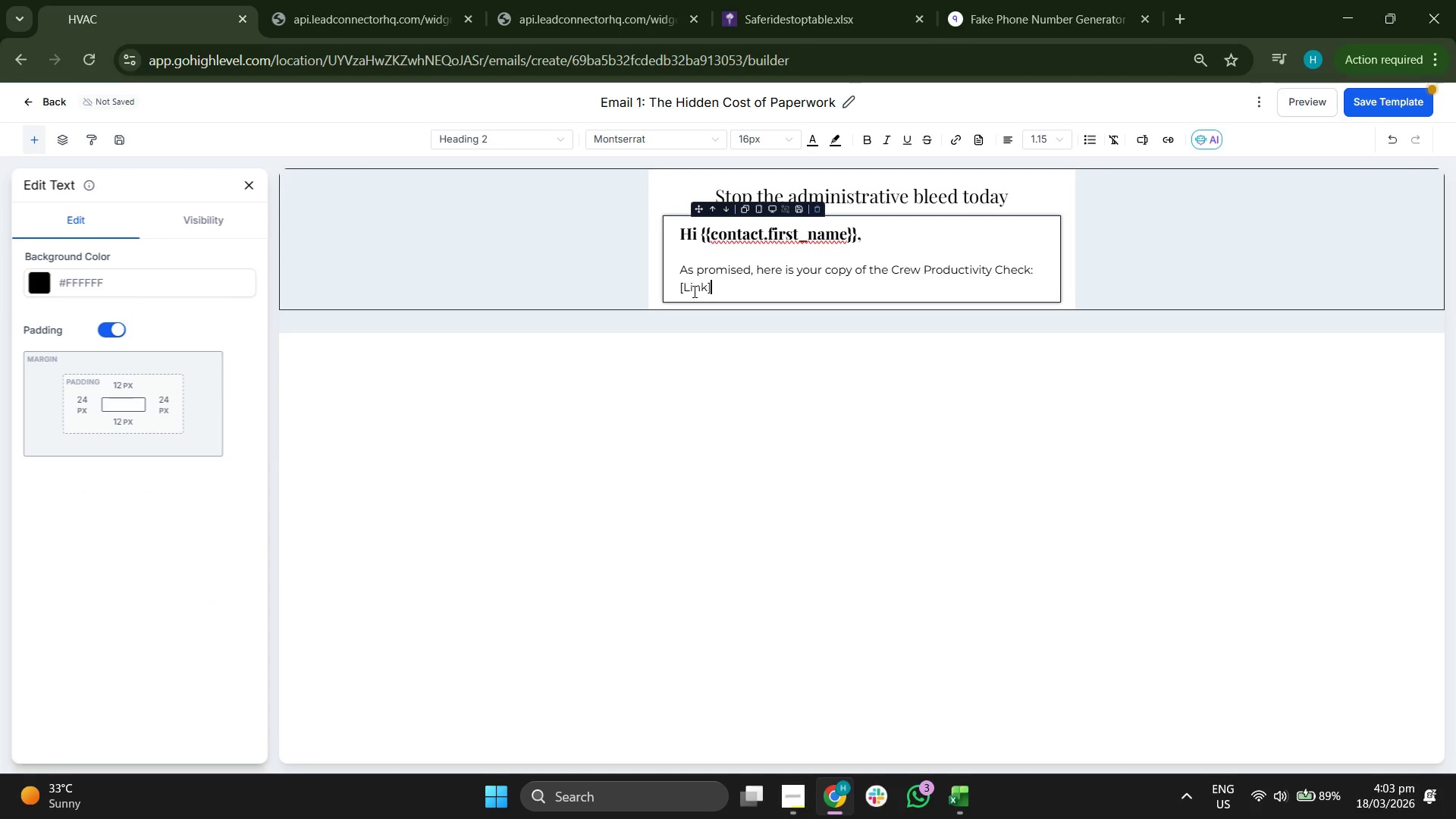 
double_click([690, 289])
 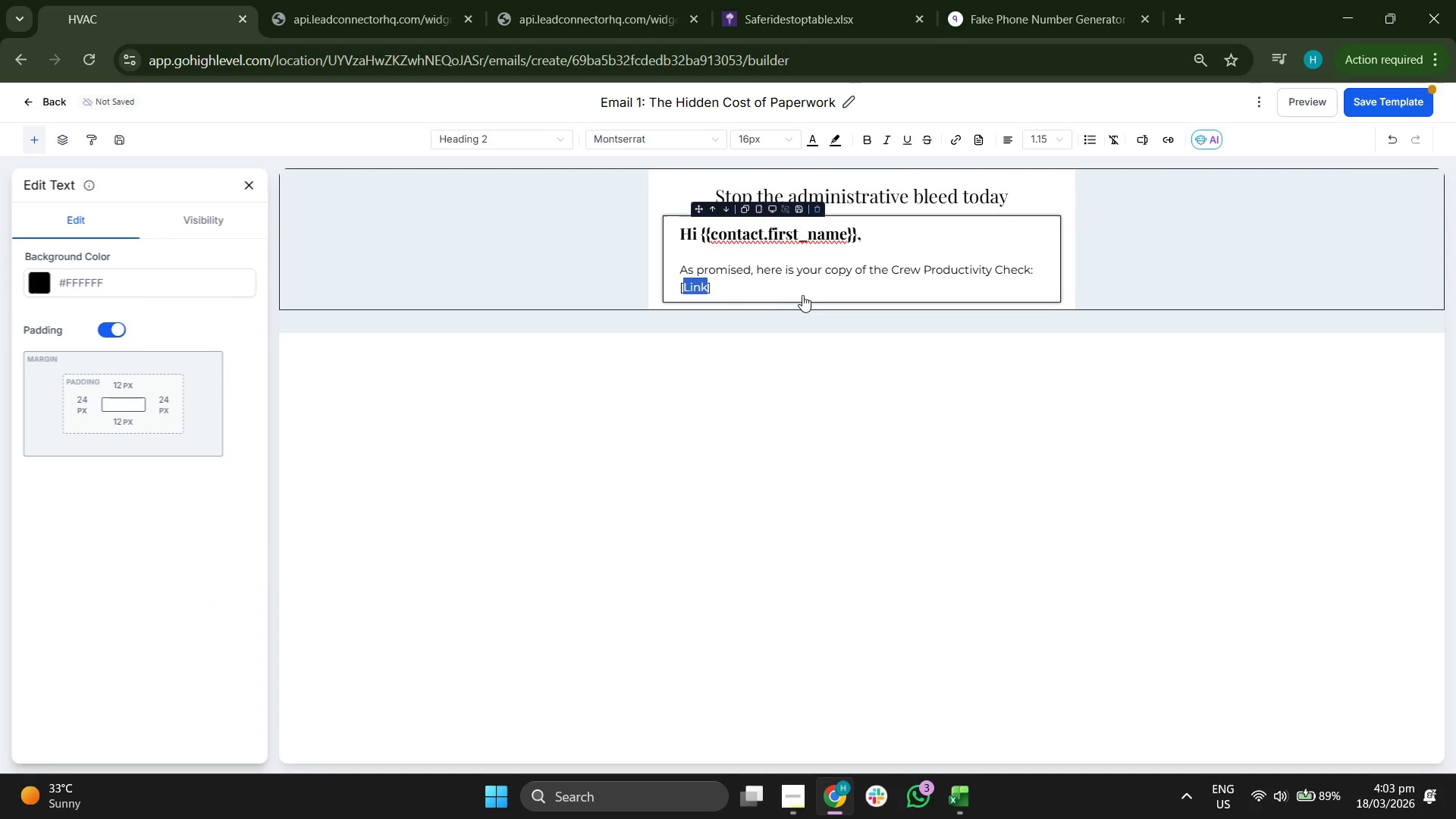 
left_click([782, 293])
 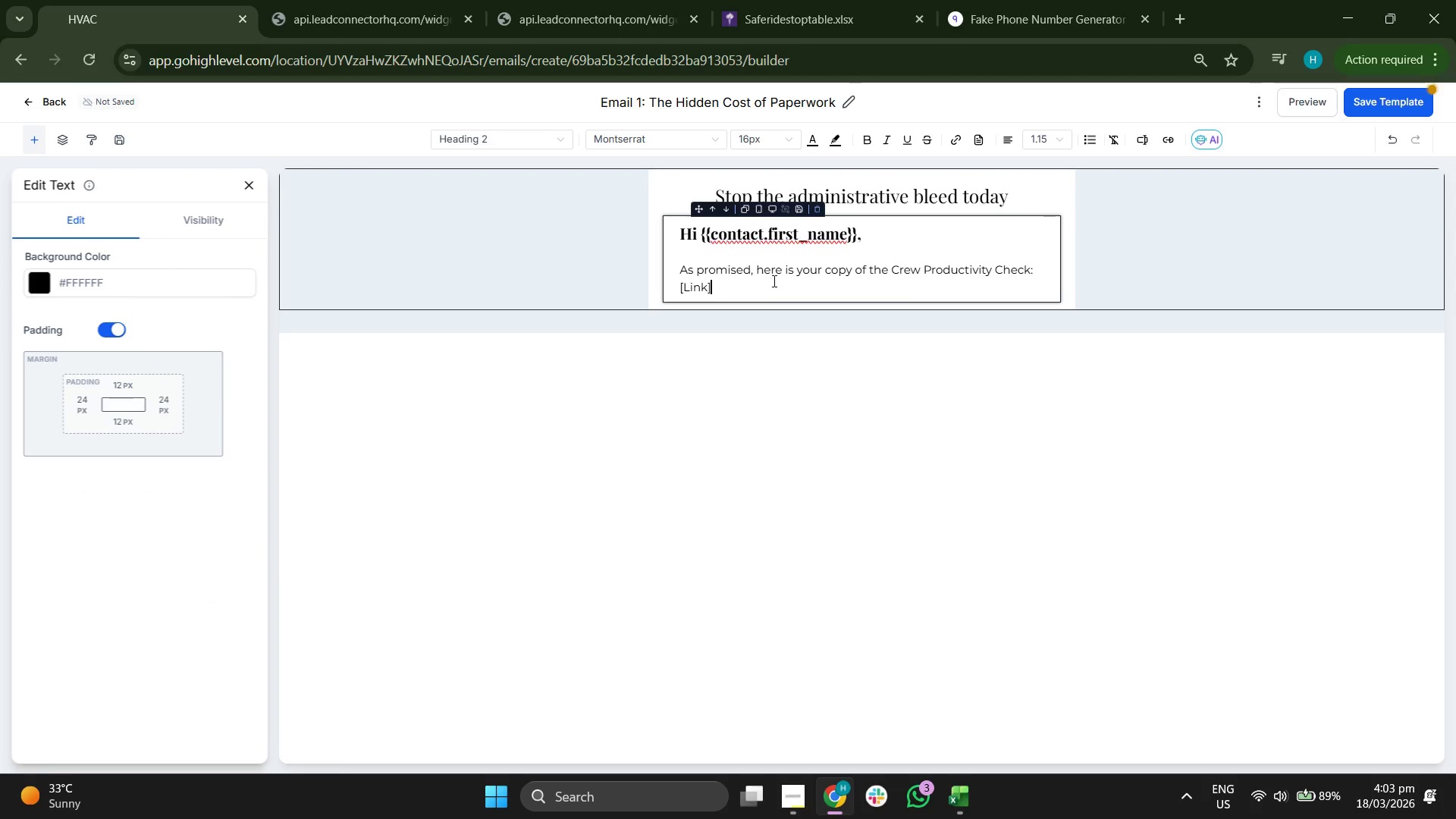 
left_click_drag(start_coordinate=[755, 284], to_coordinate=[673, 287])
 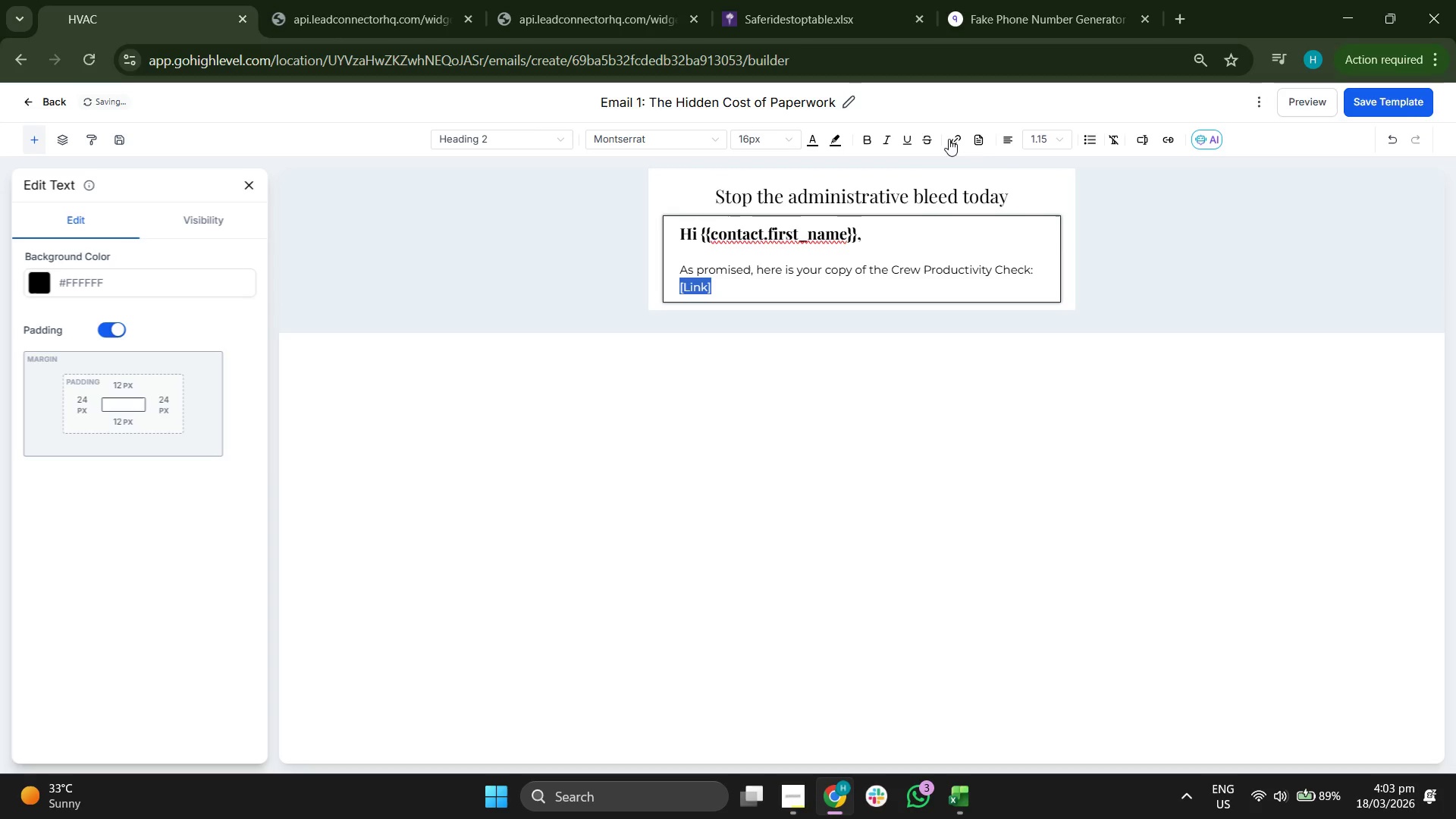 
left_click([949, 139])
 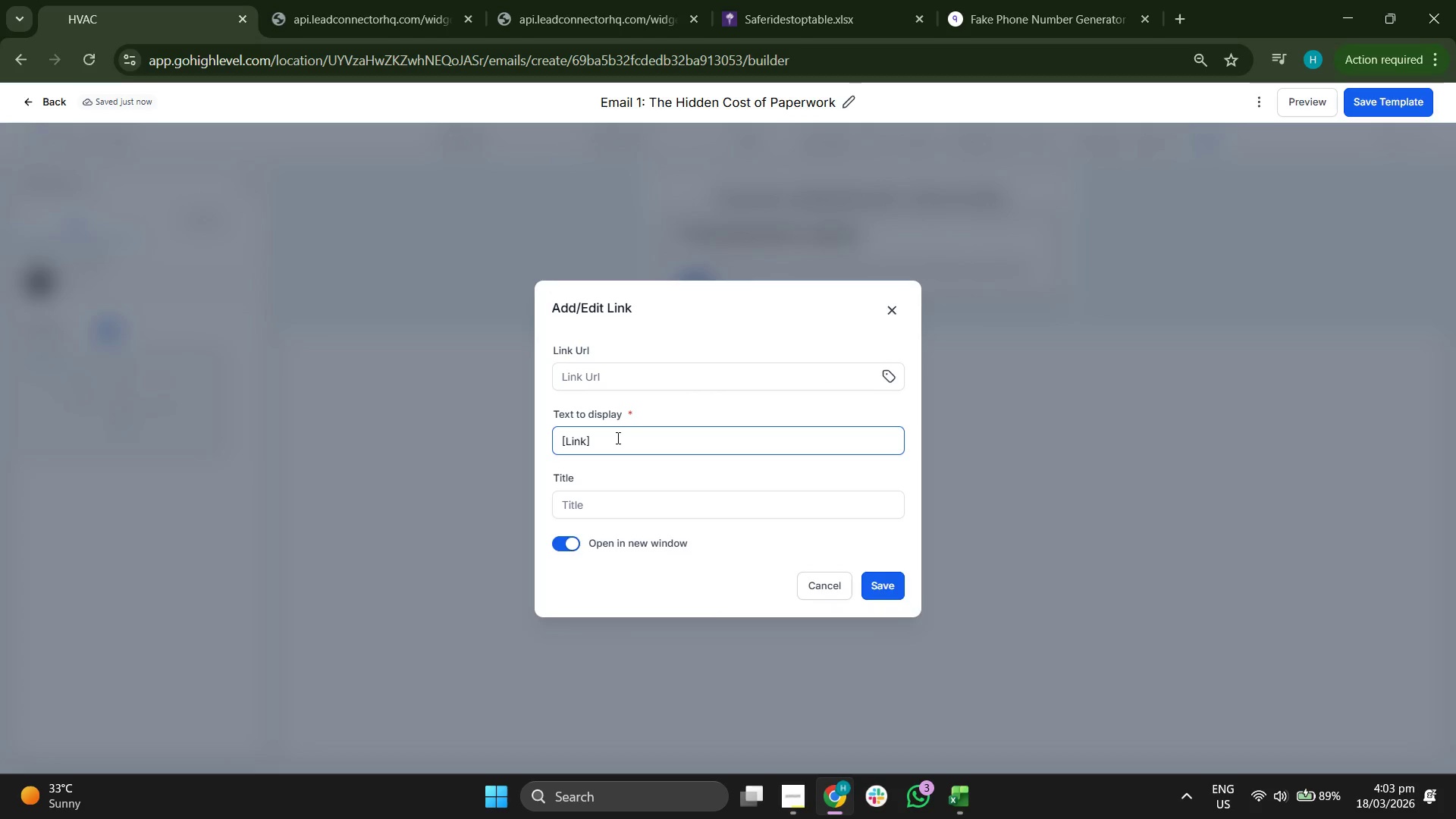 
left_click([617, 437])
 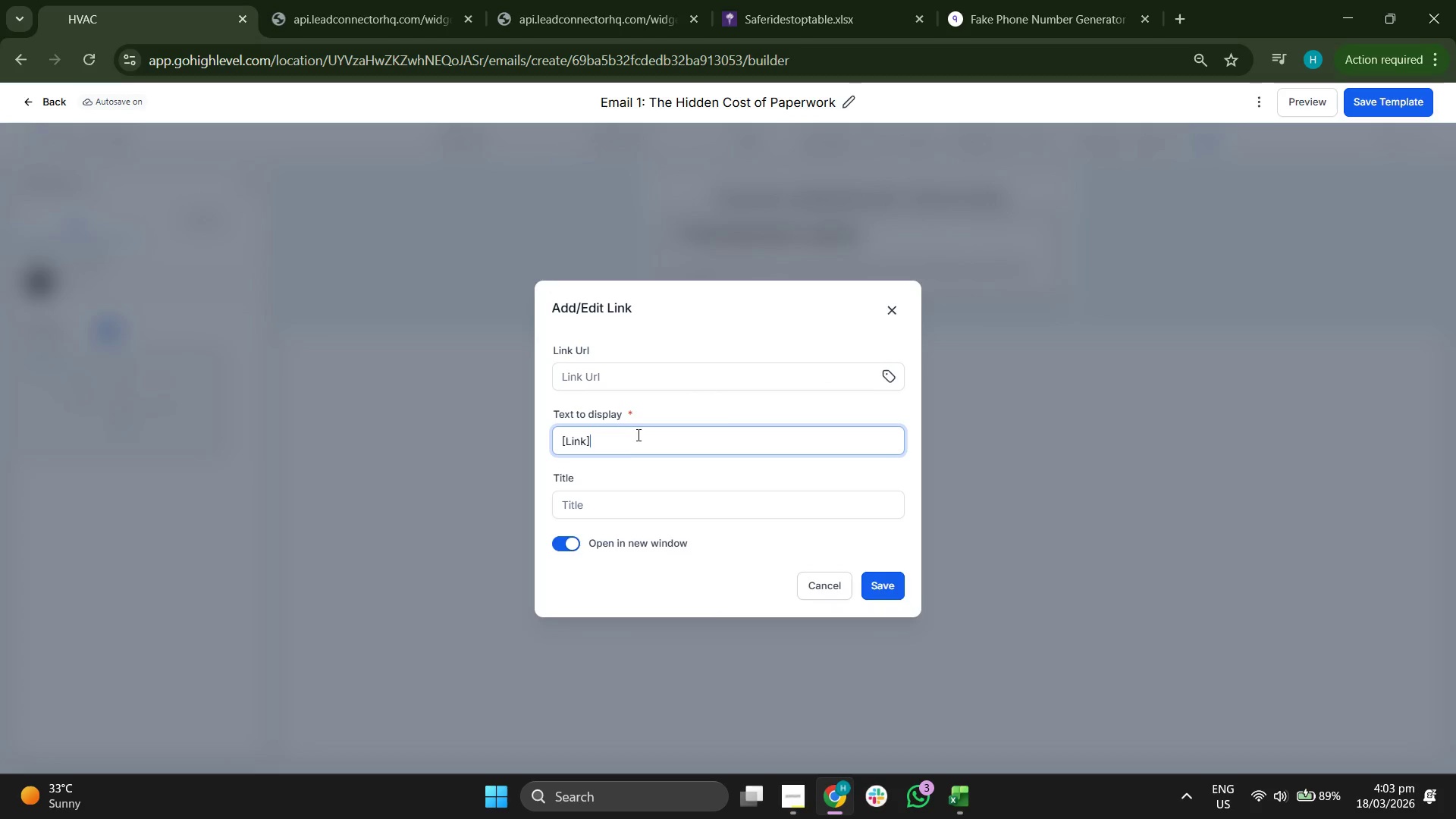 
key(Control+ControlLeft)
 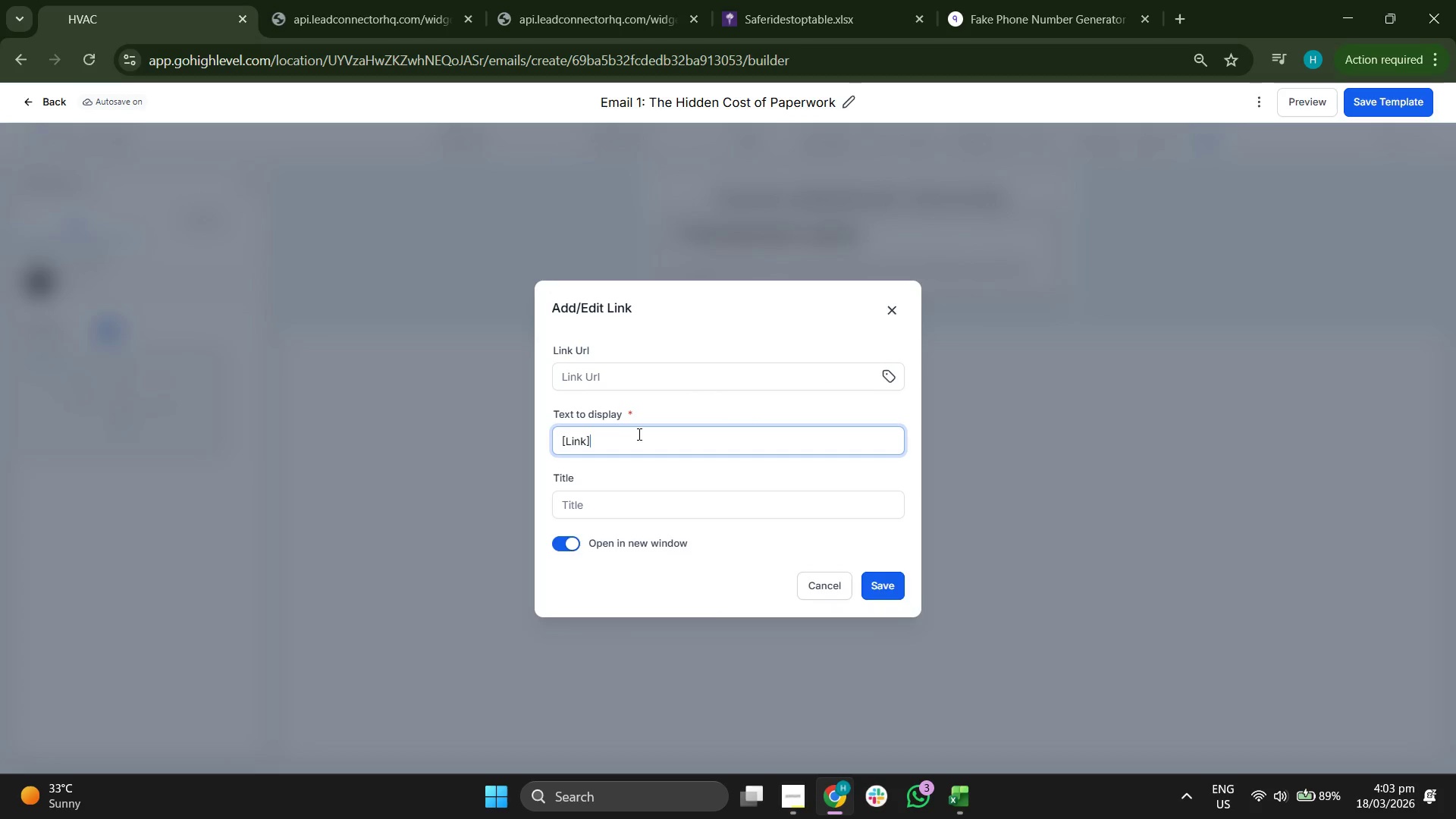 
left_click([638, 434])
 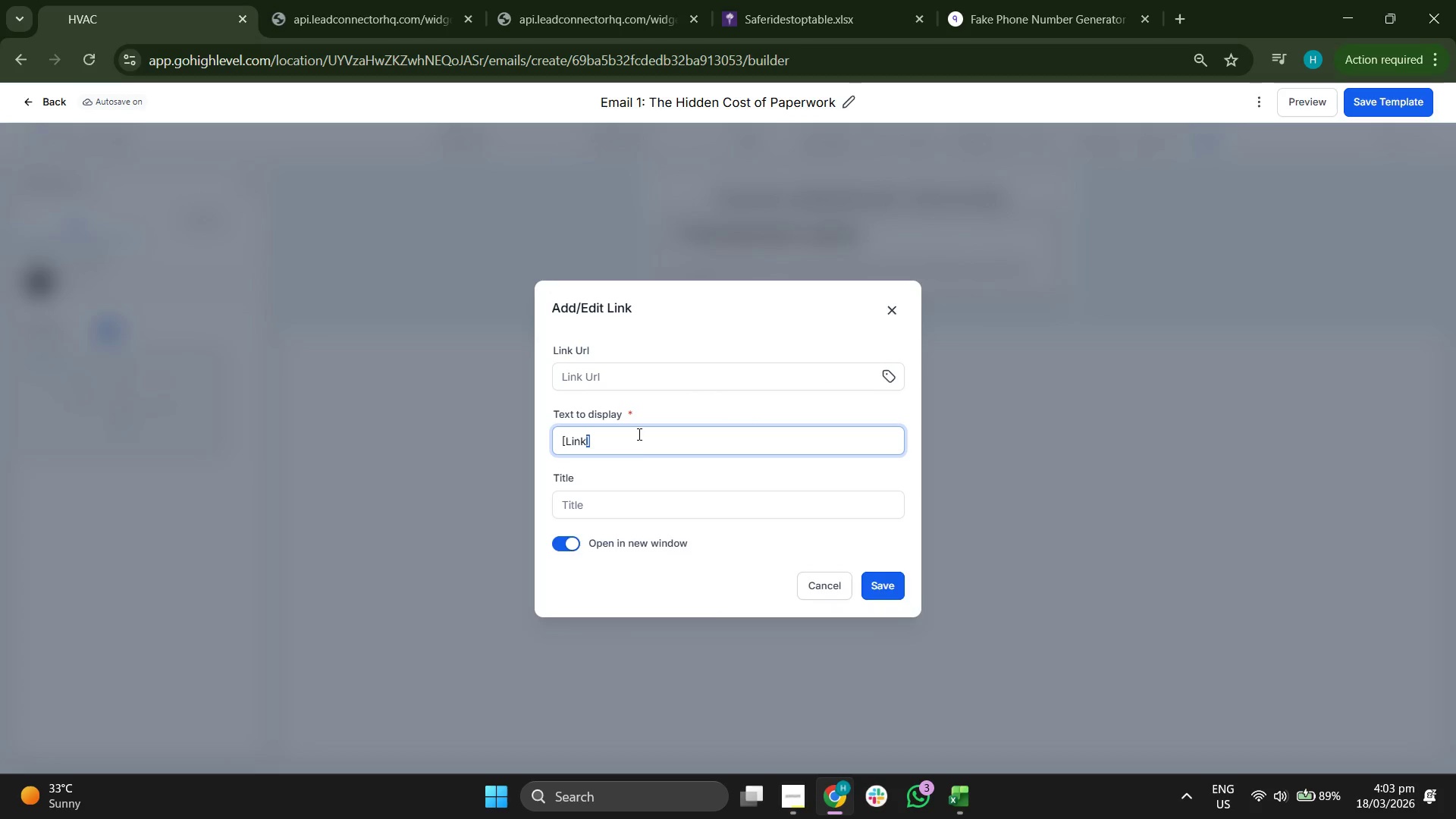 
double_click([638, 434])
 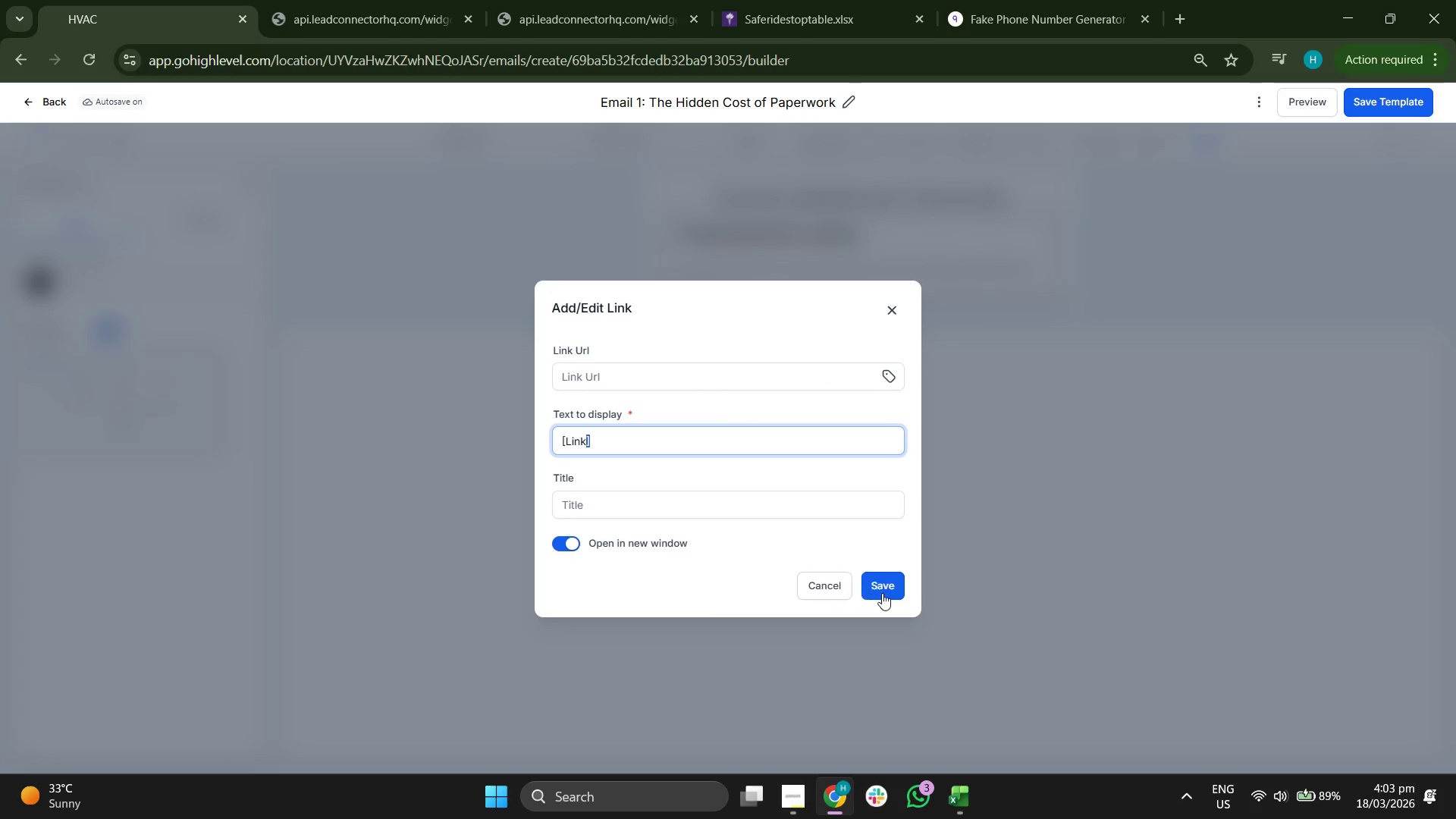 
left_click([883, 588])
 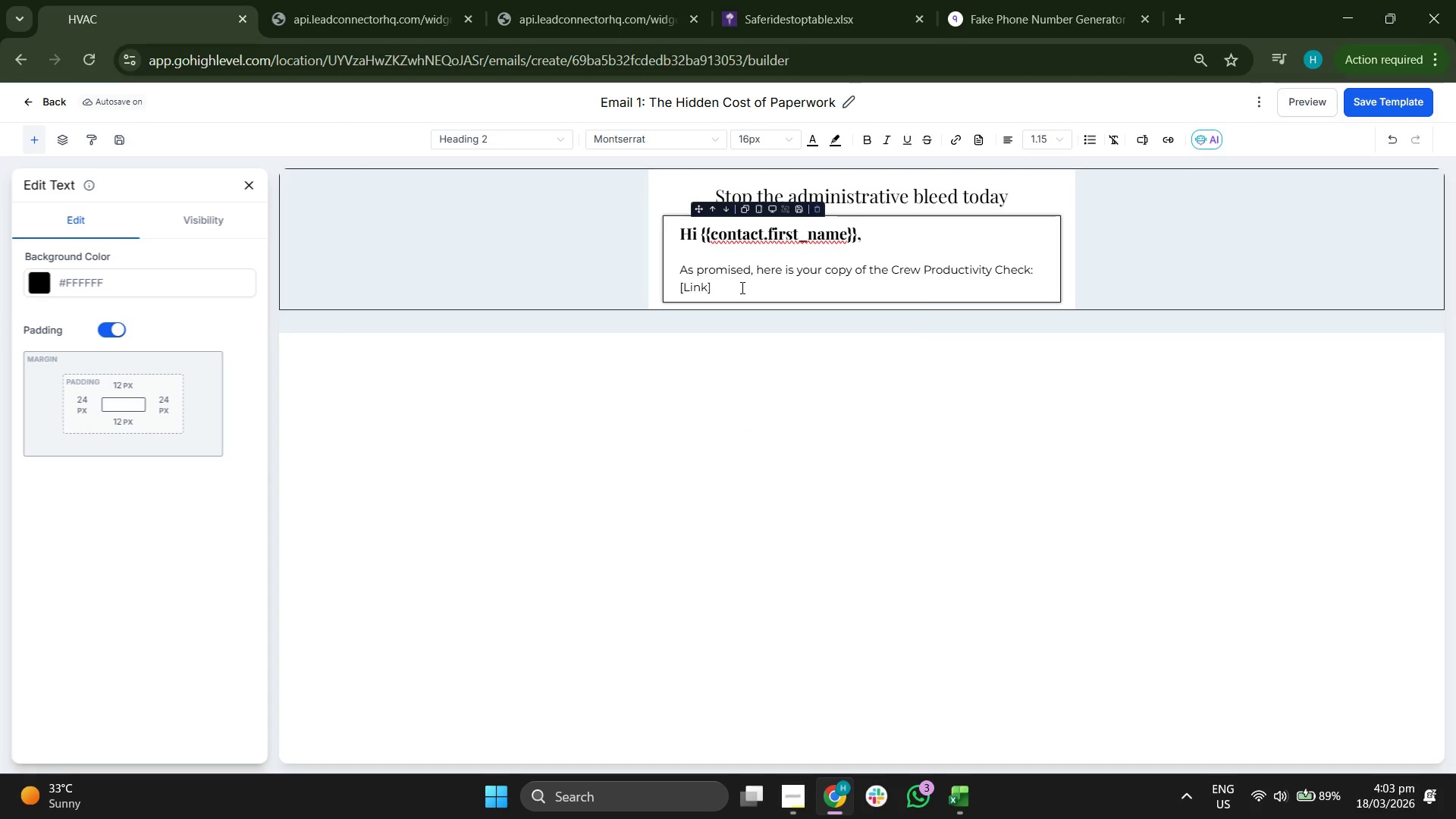 
double_click([741, 287])
 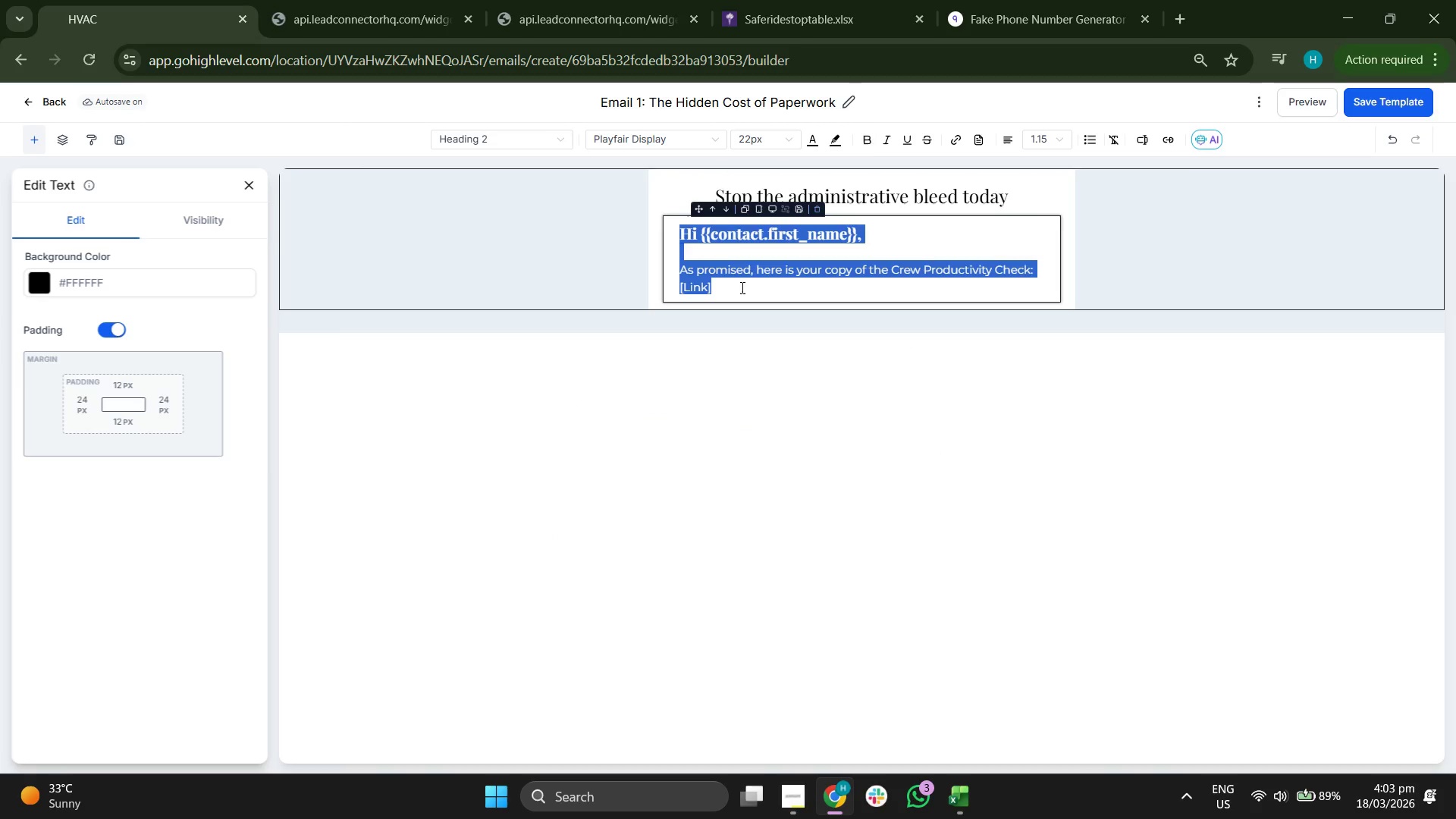 
triple_click([741, 287])
 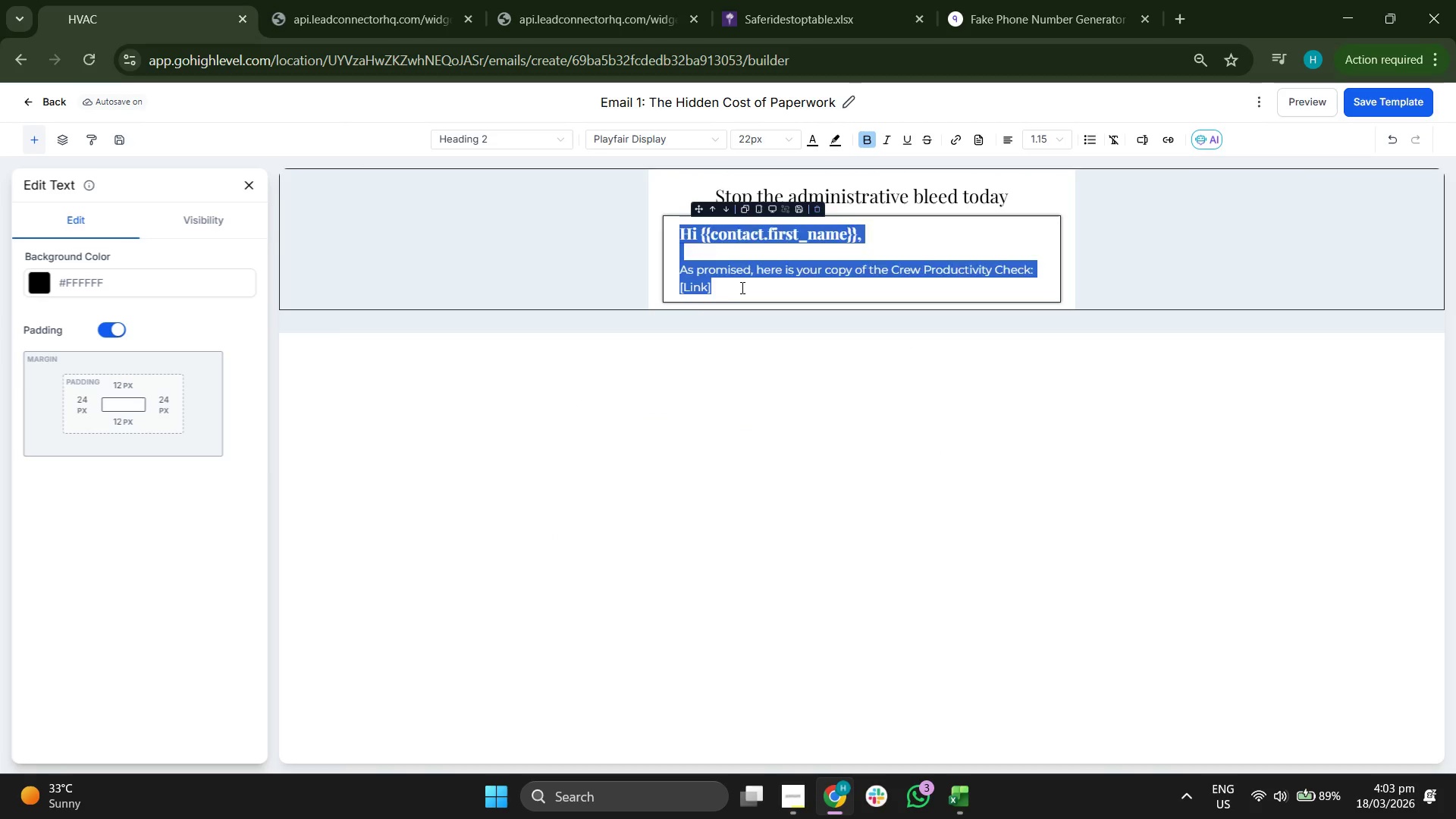 
triple_click([741, 287])
 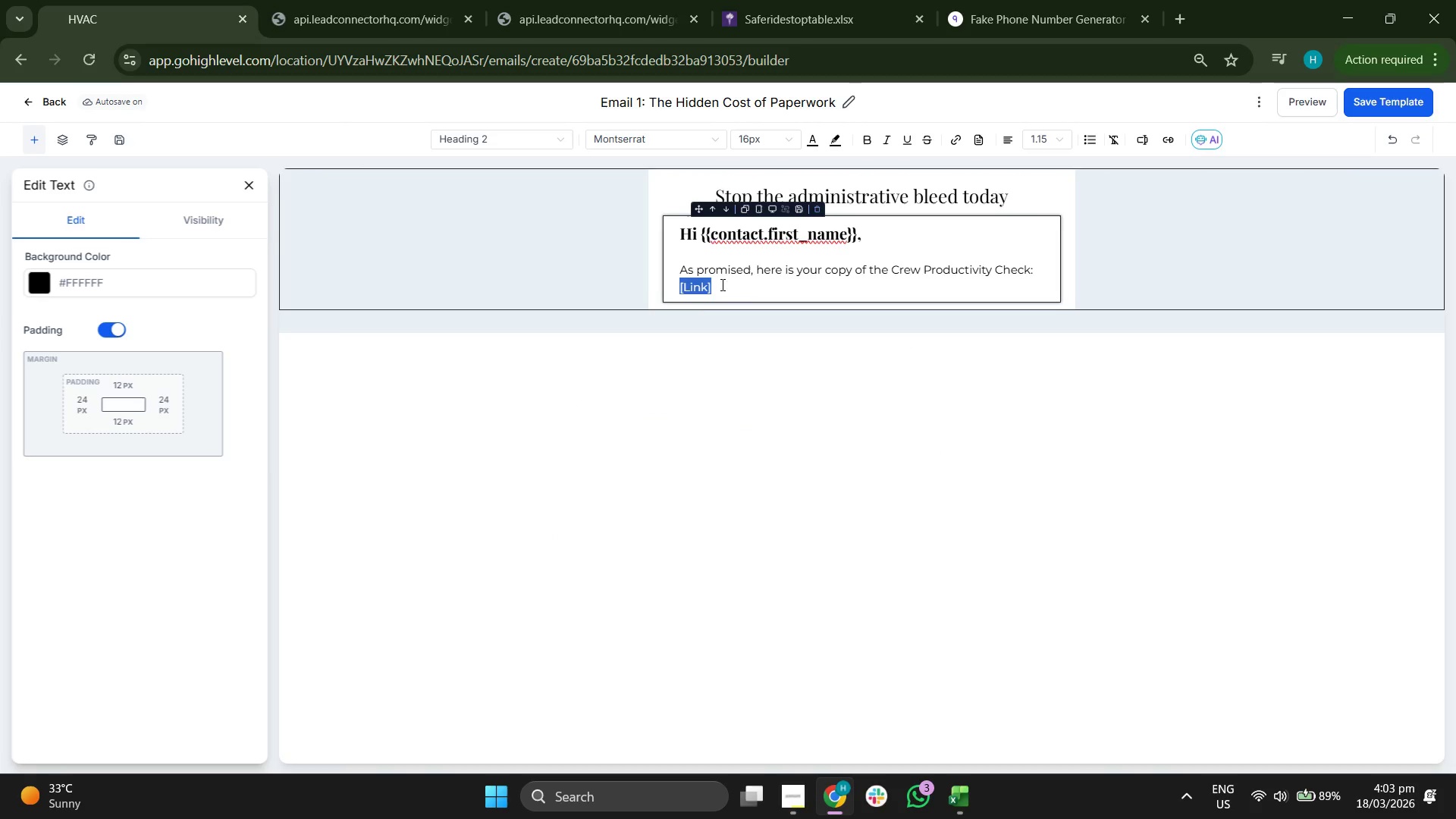 
left_click_drag(start_coordinate=[721, 284], to_coordinate=[692, 284])
 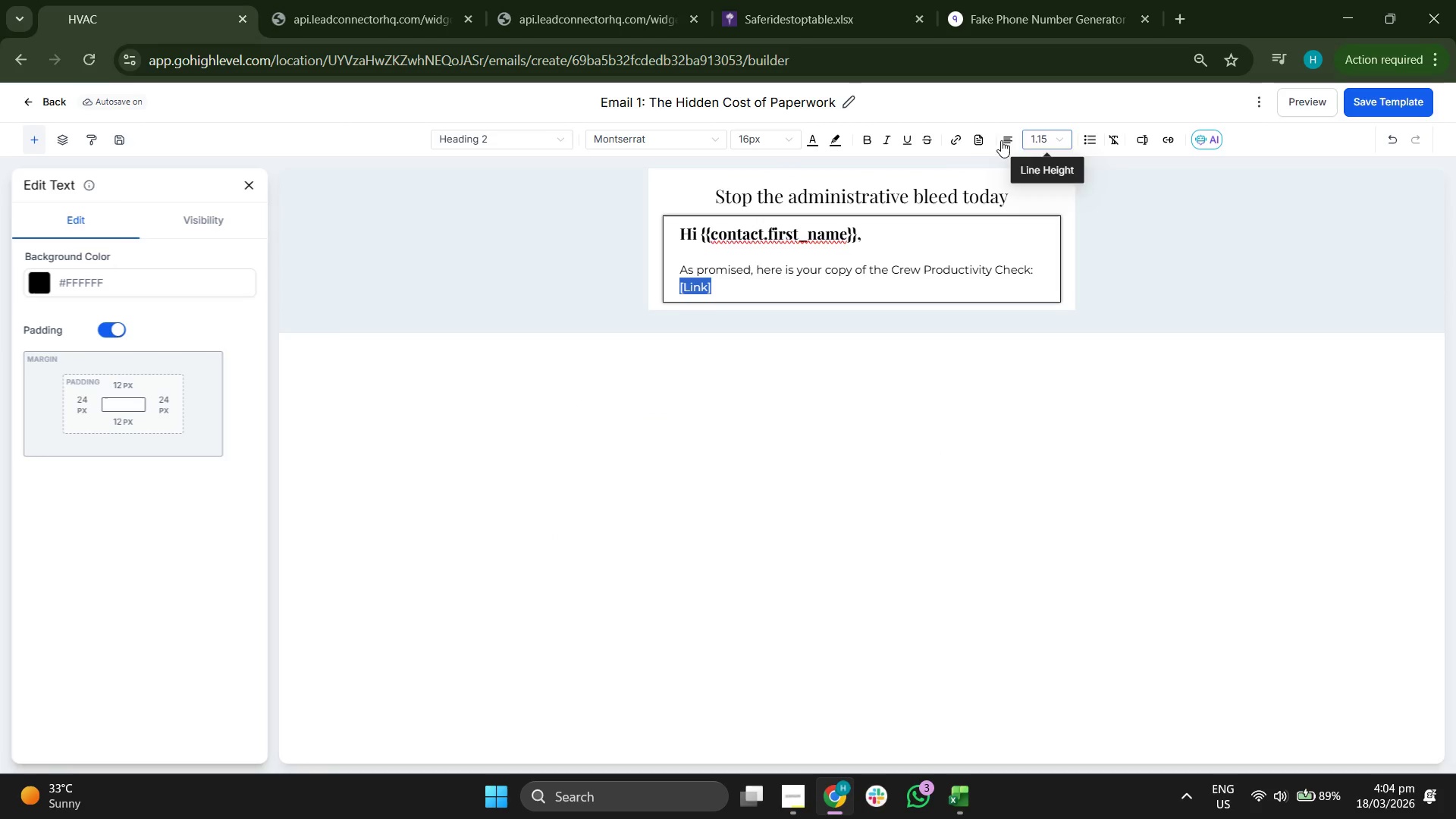 
left_click([956, 140])
 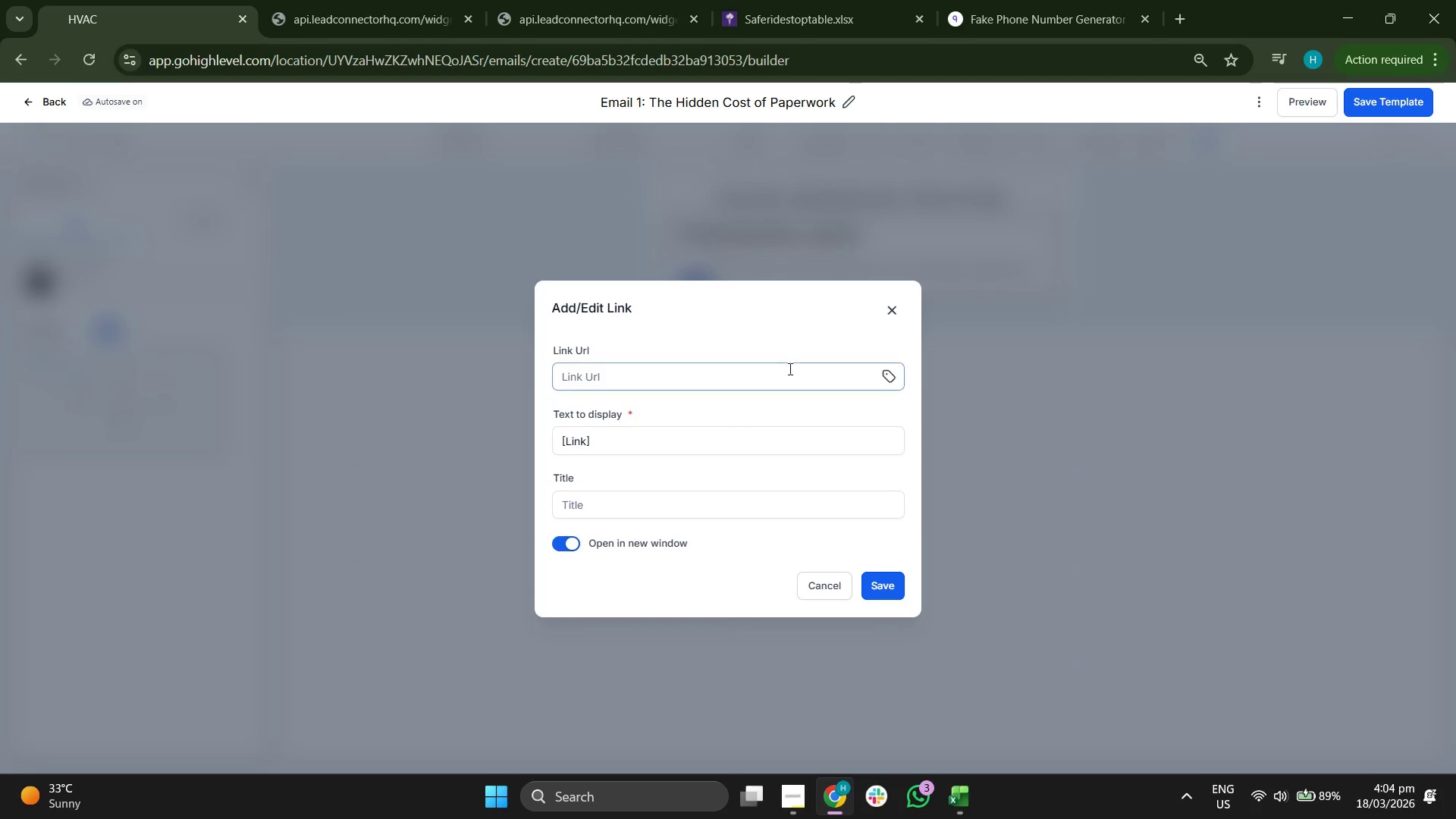 
left_click([744, 374])
 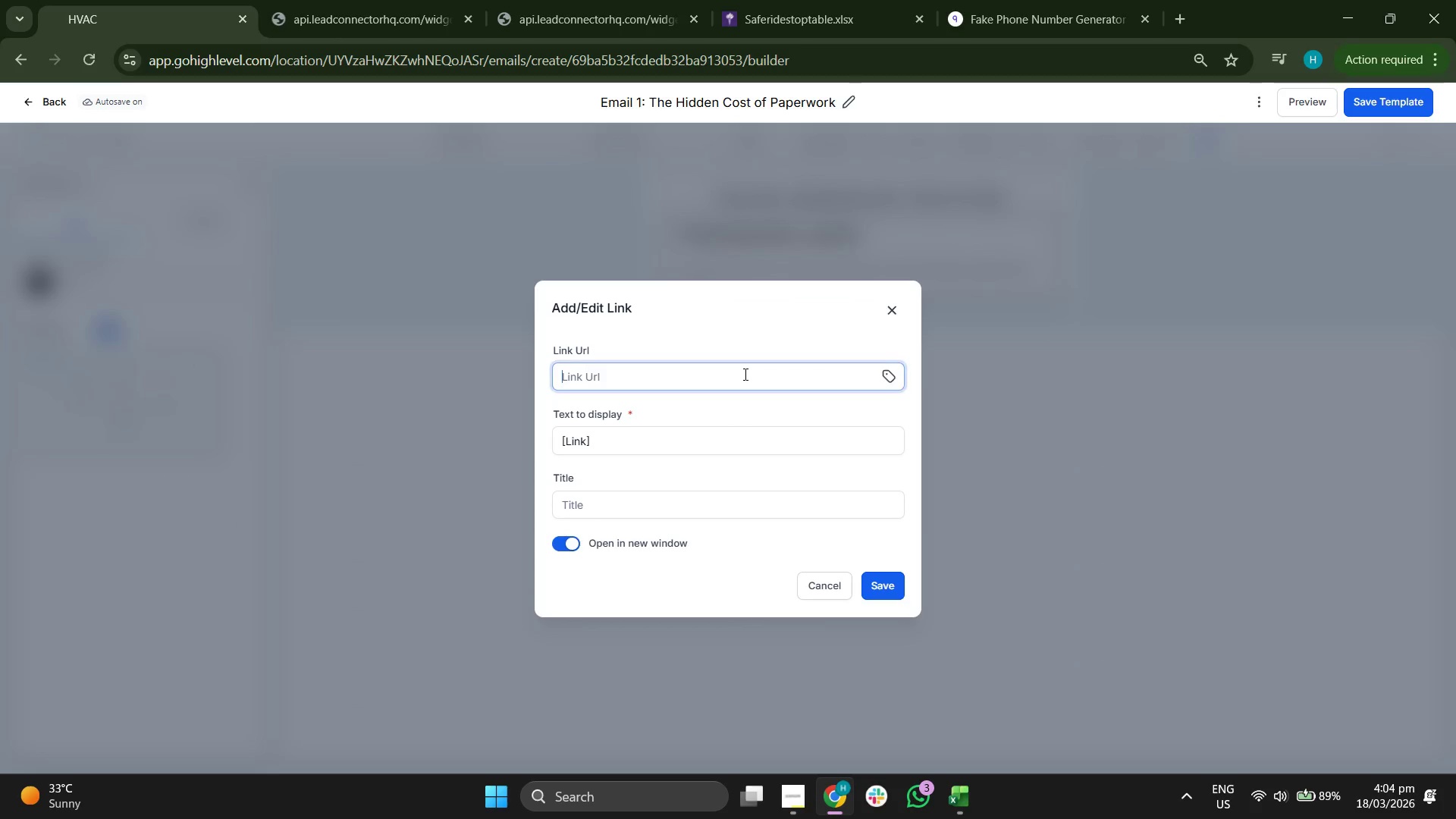 
key(Control+V)
 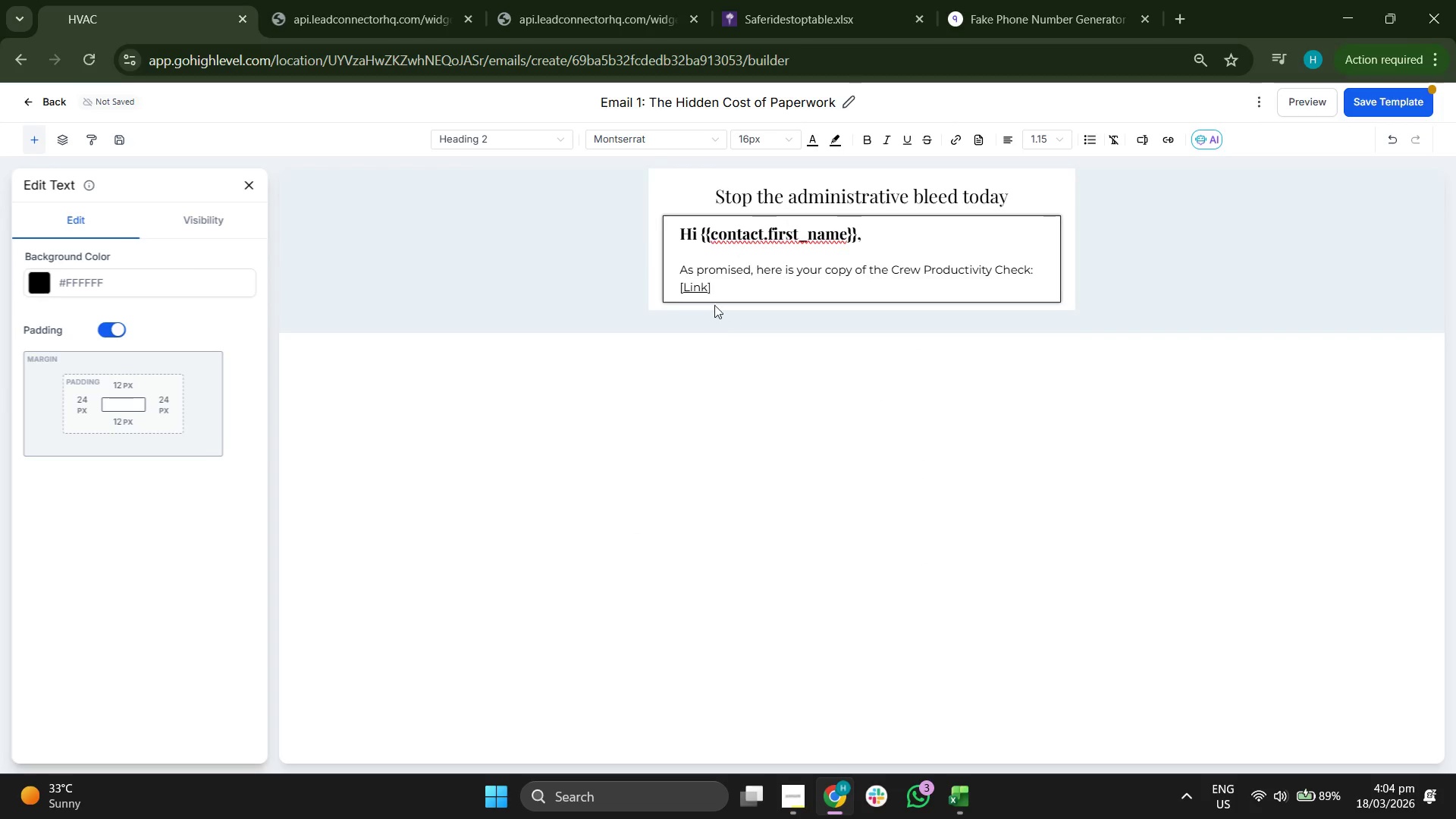 
left_click([787, 283])
 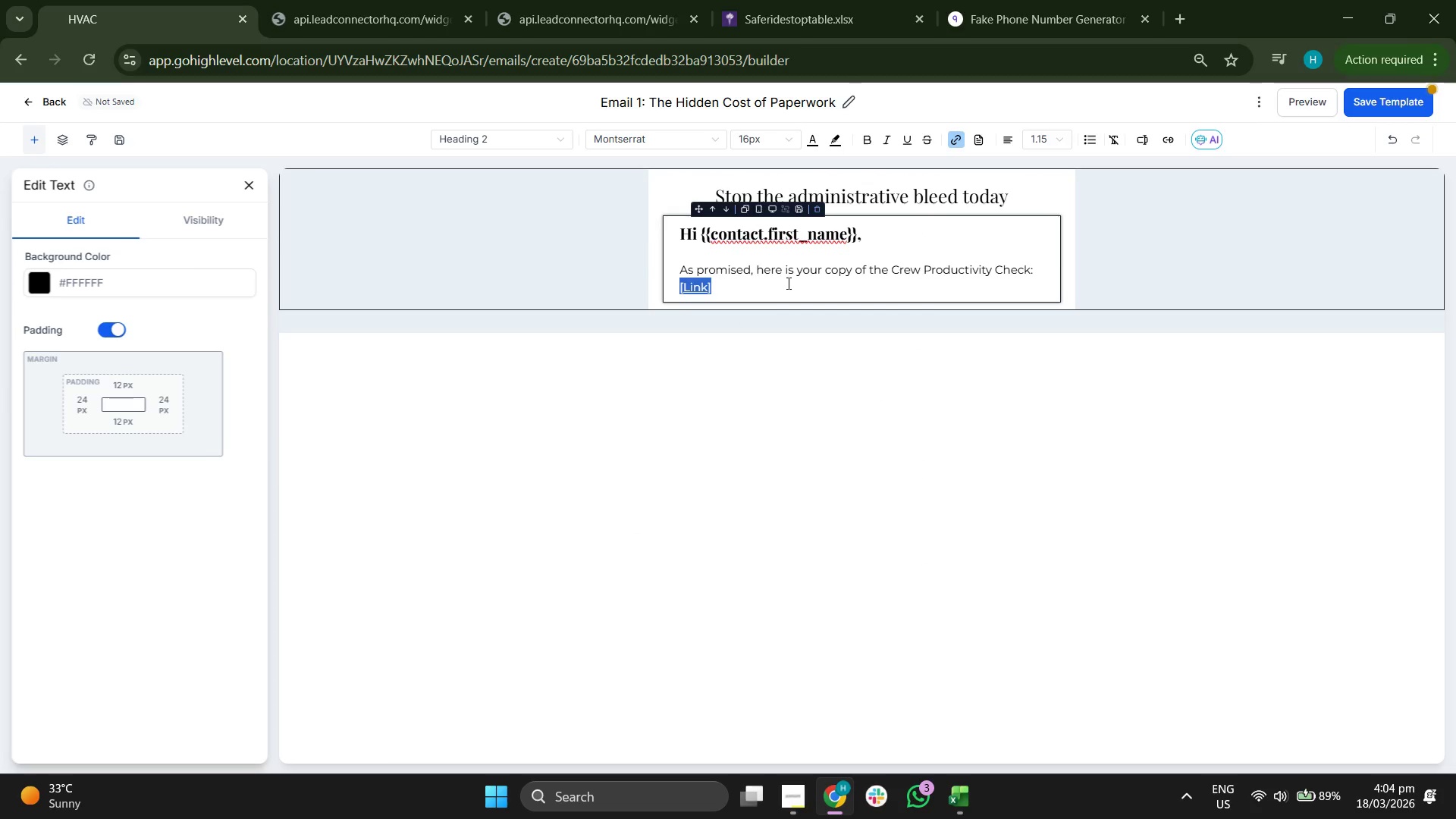 
left_click([795, 284])
 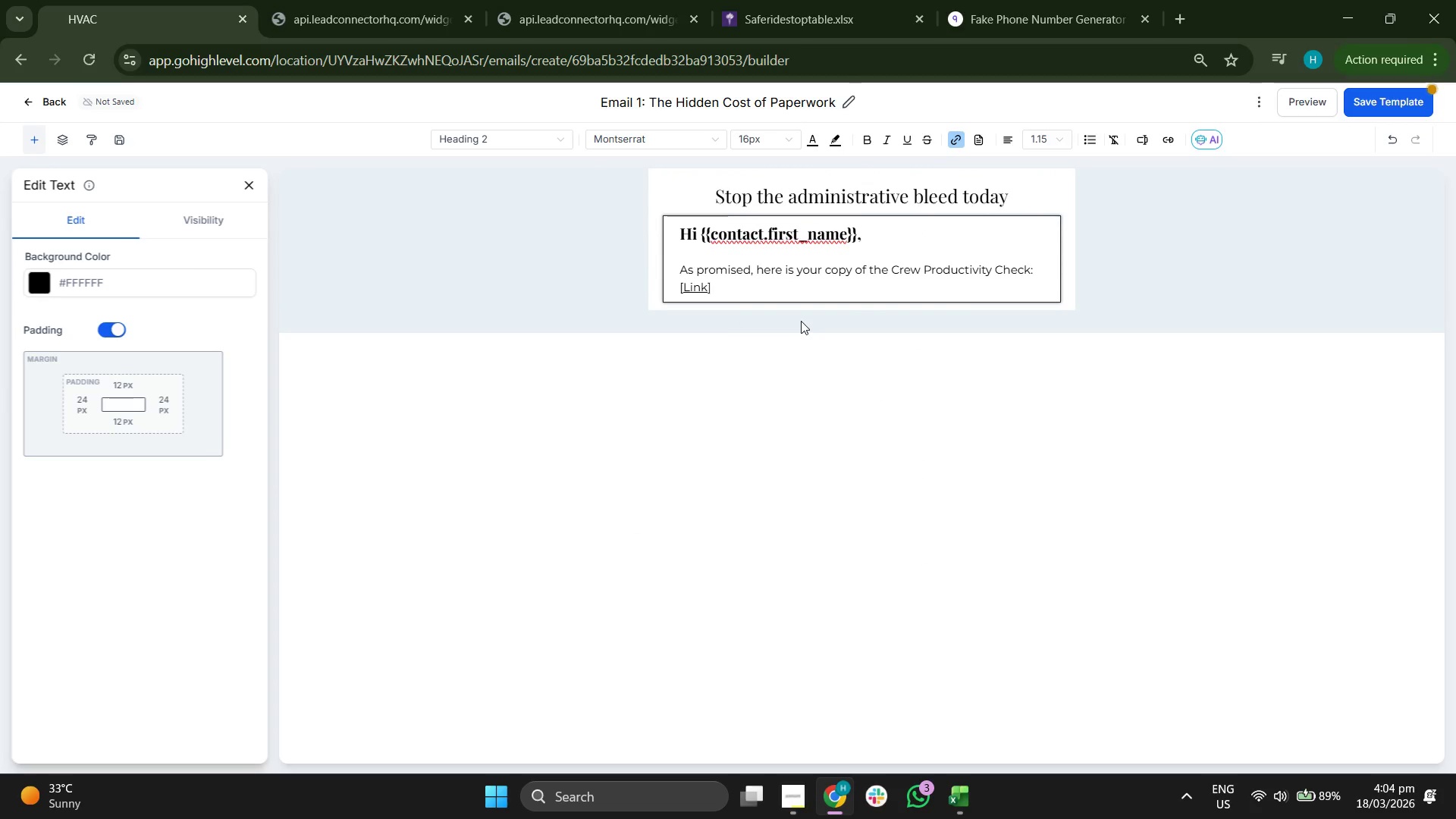 
key(Shift+Enter)
 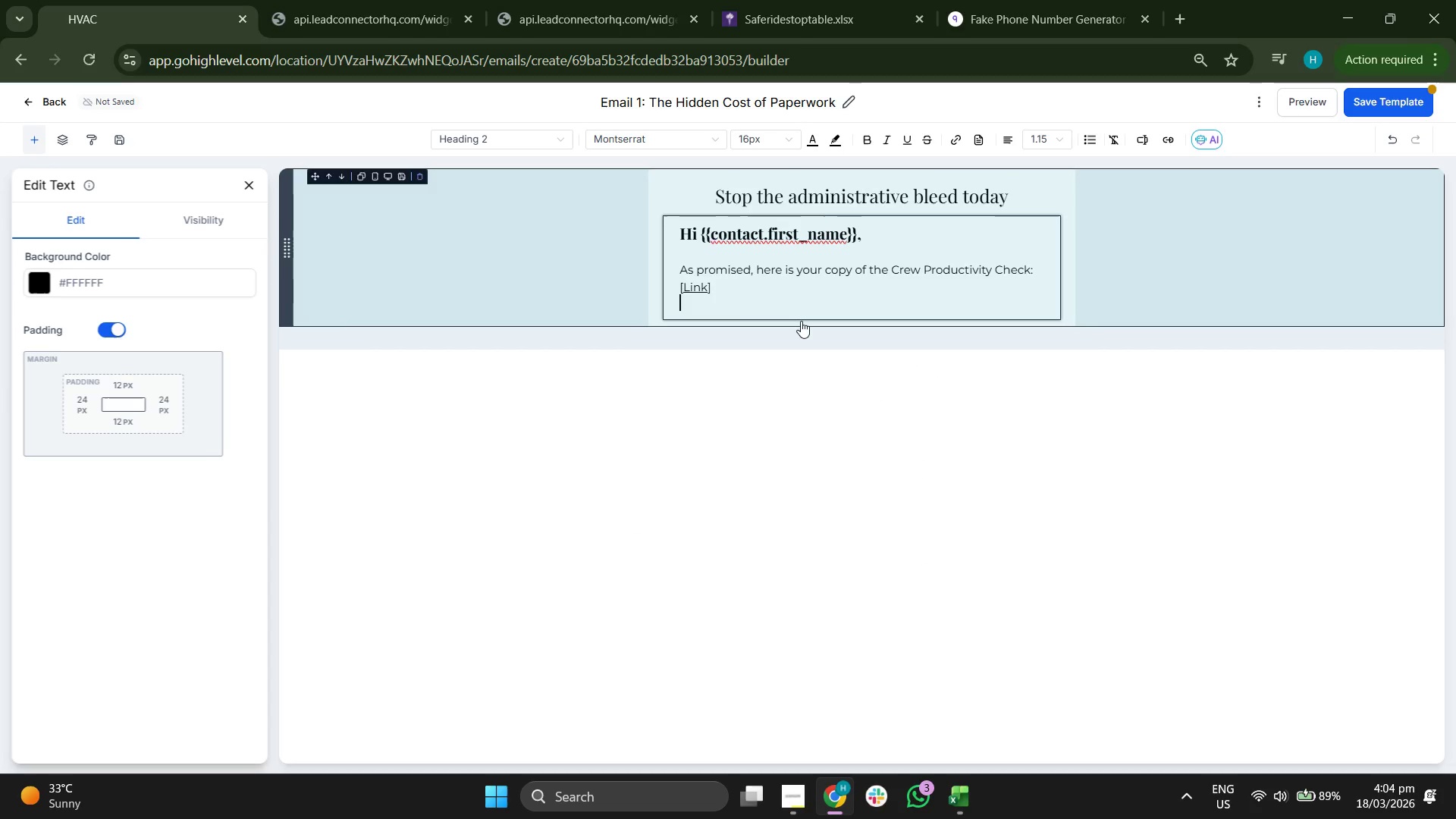 
key(Shift+Enter)
 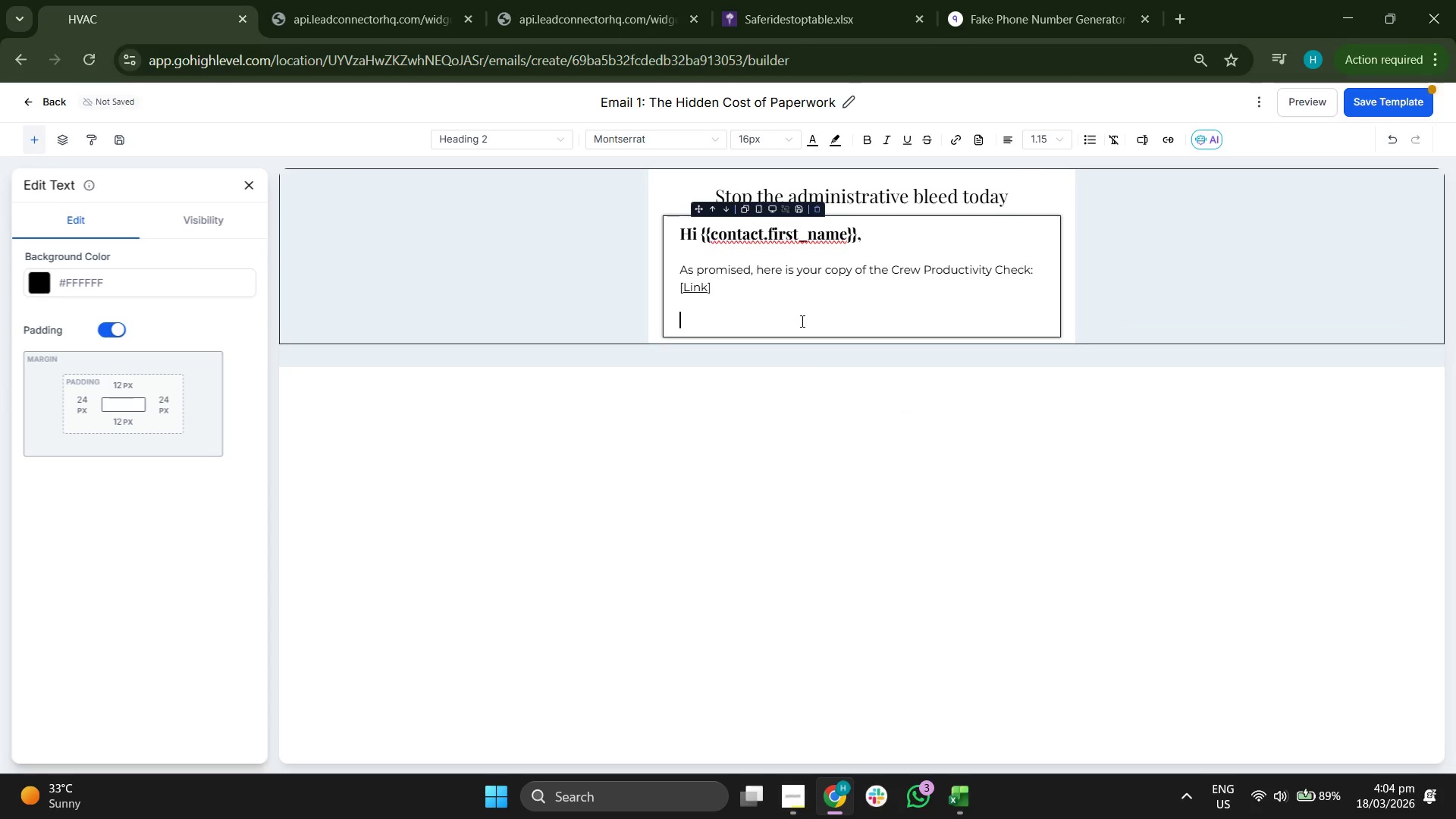 
type(Most onw)
key(Backspace)
key(Backspace)
key(Backspace)
type(onw)
key(Backspace)
key(Backspace)
type(wners at {{company.)
key(Backspace)
key(Backspace)
key(Backspace)
key(Backspace)
key(Backspace)
key(Backspace)
type(ntact.company_name}} tell us their biggest headache isn't the landsa)
key(Backspace)
type(caping)
 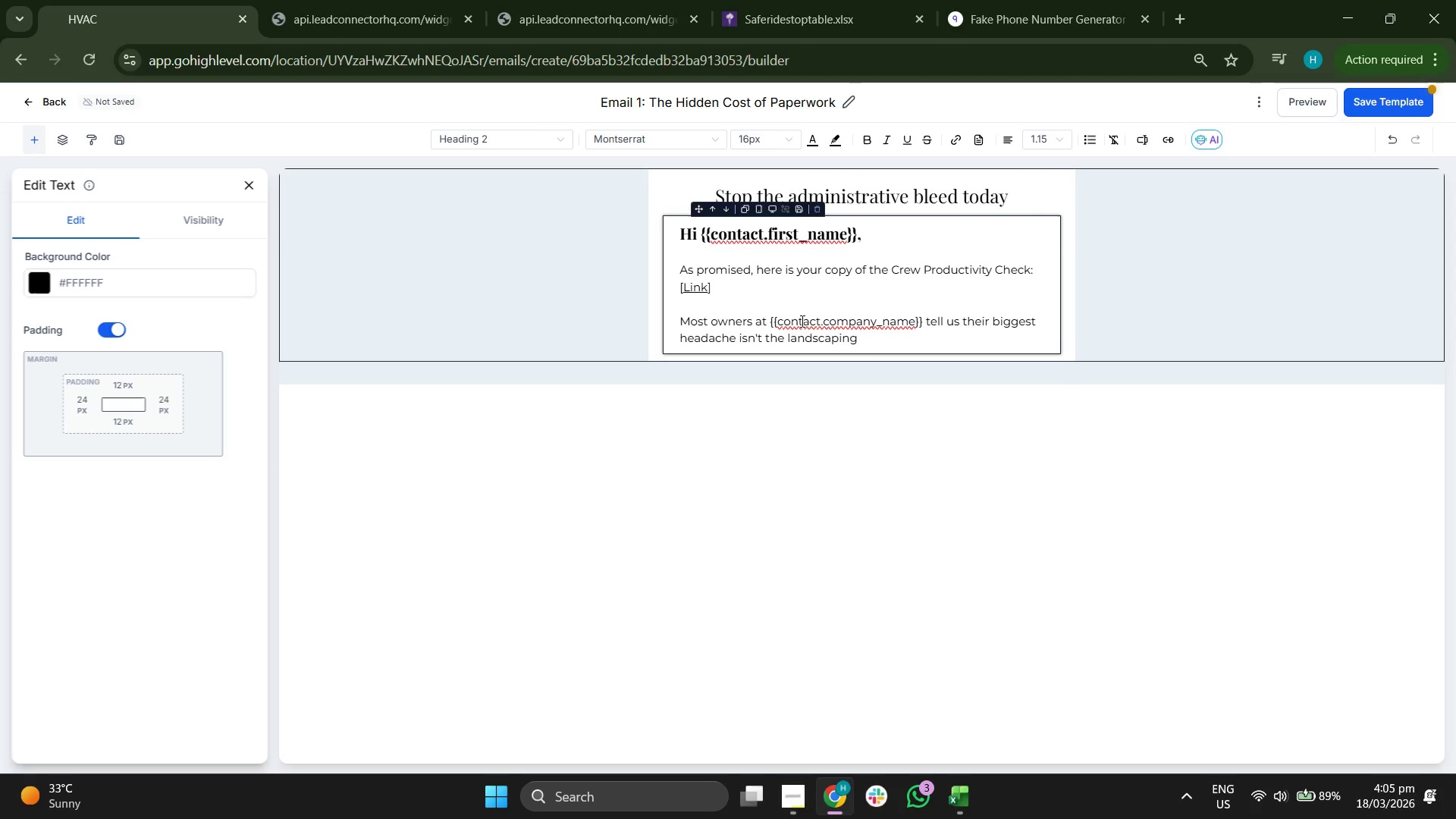 
type(, it's the "paperwork tax" w)
key(Backspace)
type(When your crew leads are stick)
key(Backspace)
key(Backspace)
key(Backspace)
type(uck filling out manual logs, they are't)
key(Backspace)
key(Backspace)
type(n't ons)
key(Backspace)
type(s-)
key(Backspace)
key(Backspace)
type(-sie)
key(Backspace)
type(r)
key(Backspace)
type(te ensuring quality)
 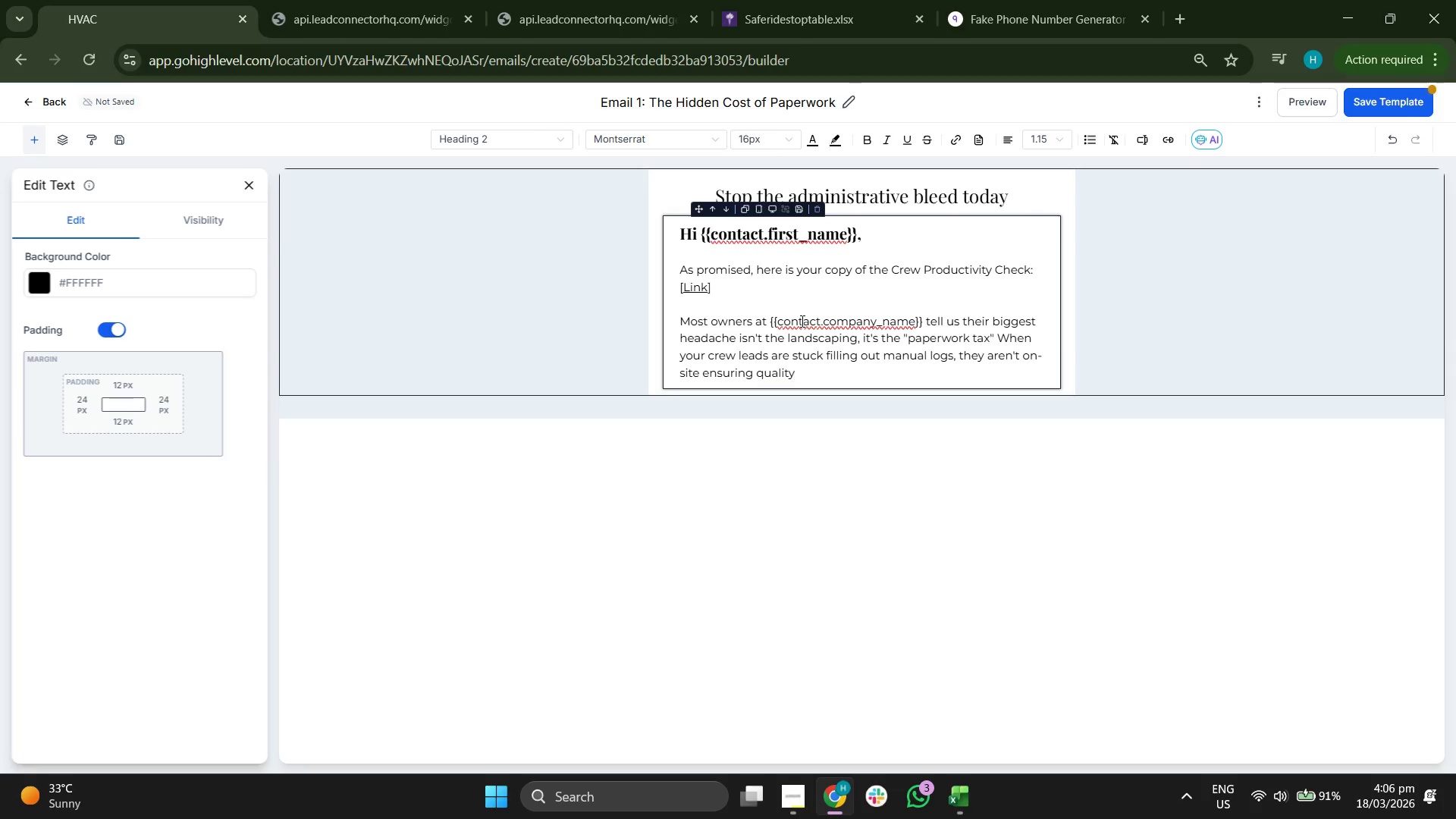 
key(Period)
 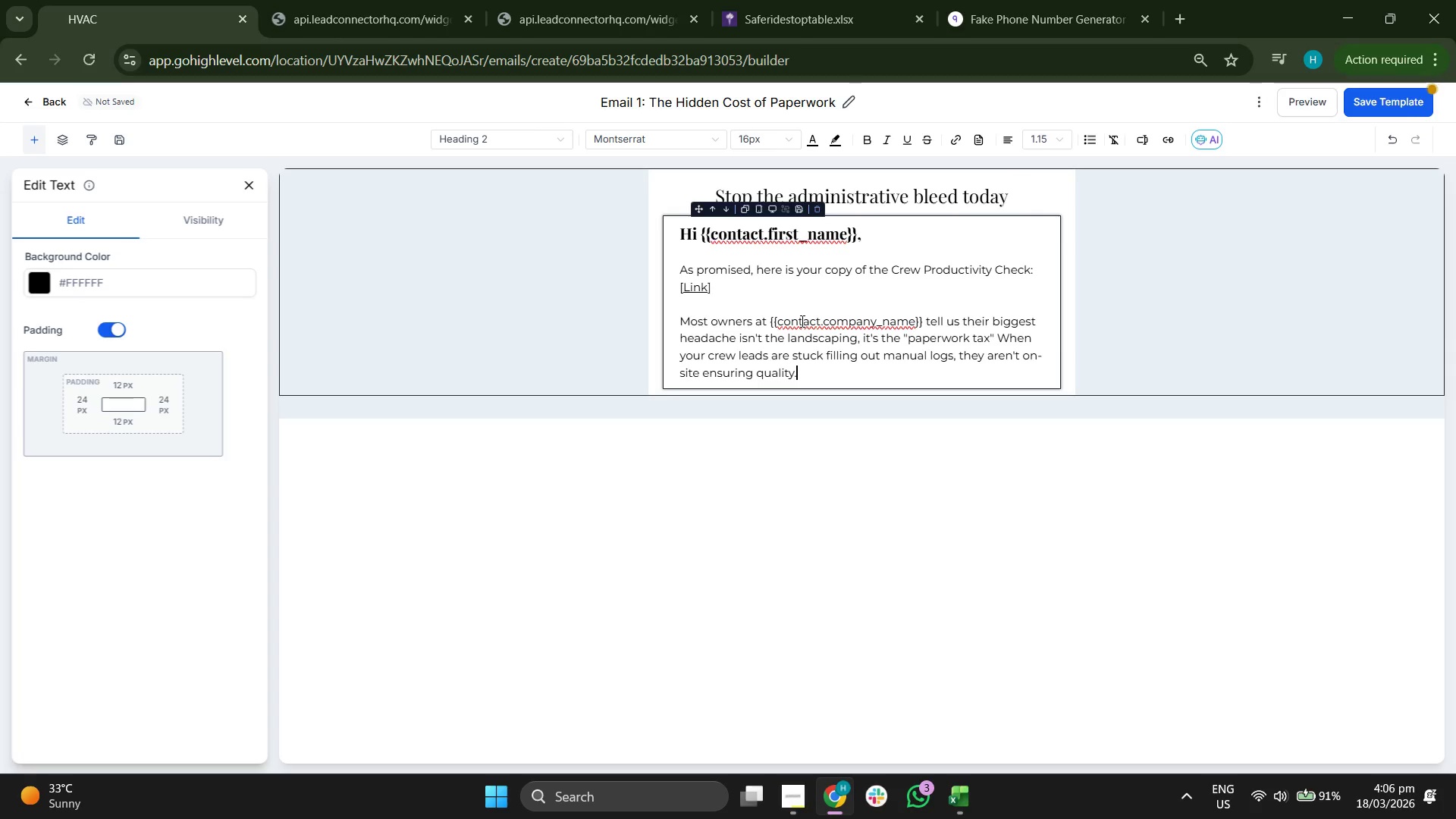 
key(Shift+Enter)
 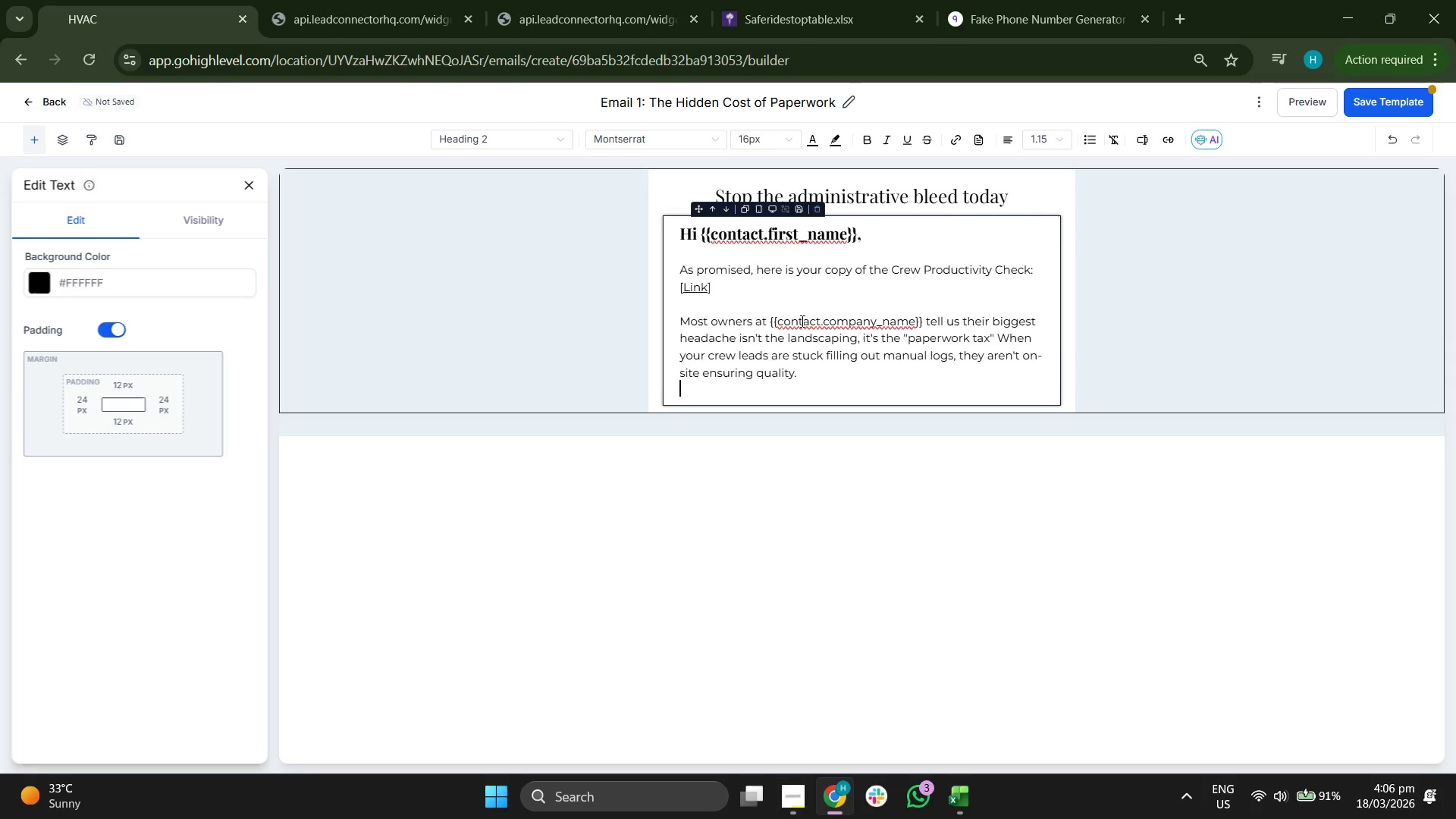 
key(Shift+Enter)
 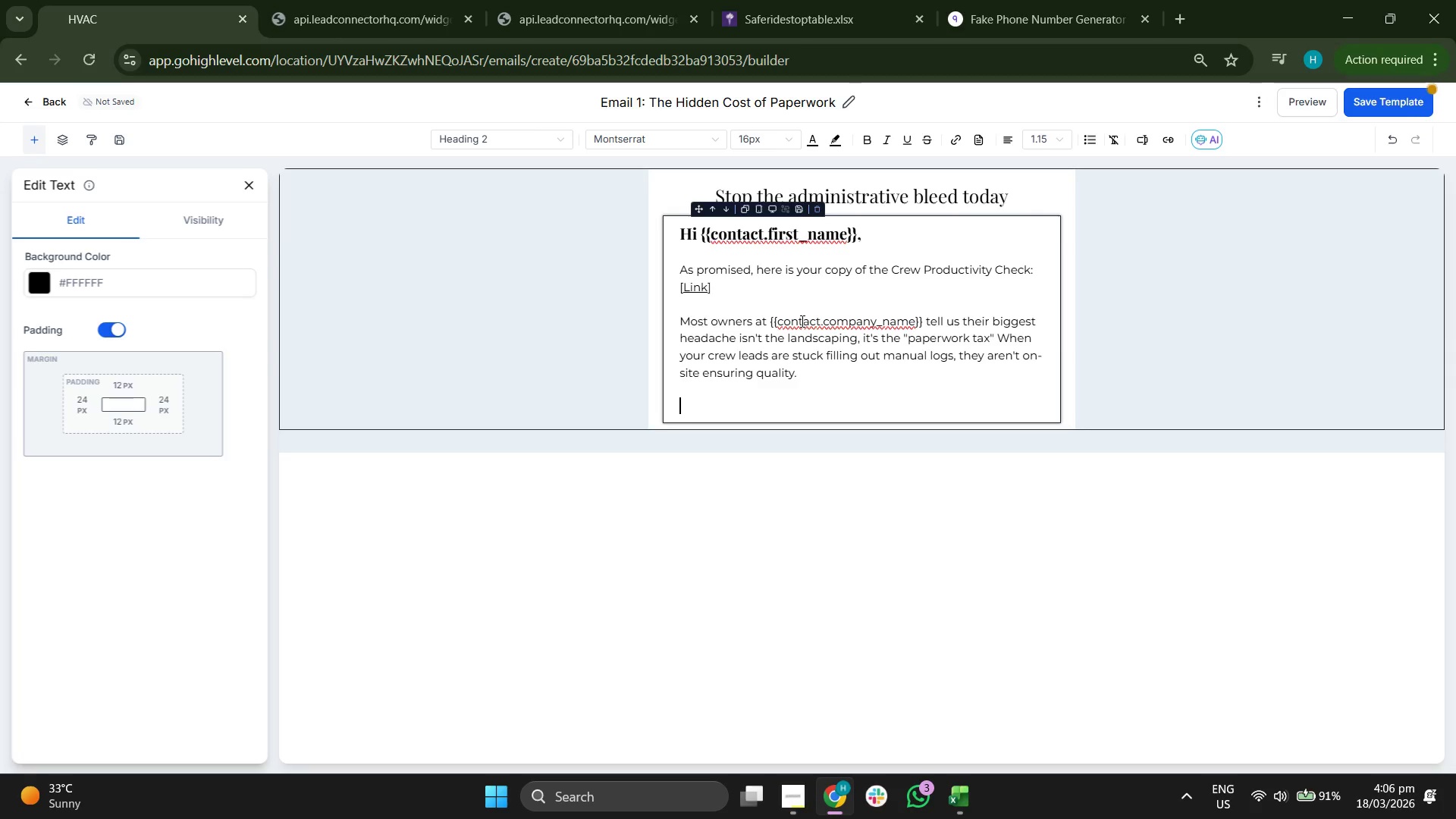 
type(Take)
 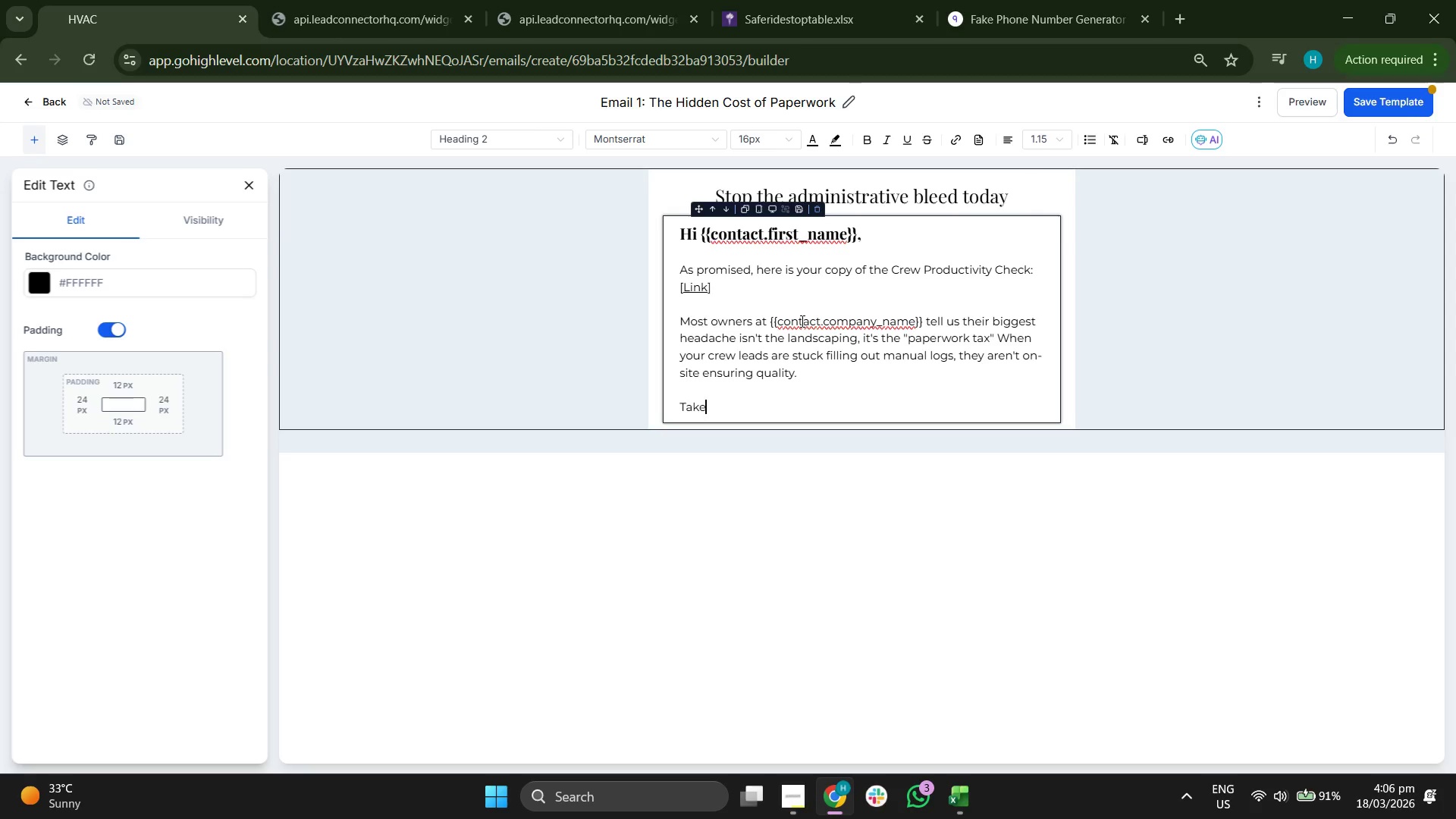 
type( a look at page 3 to see how much manual )
 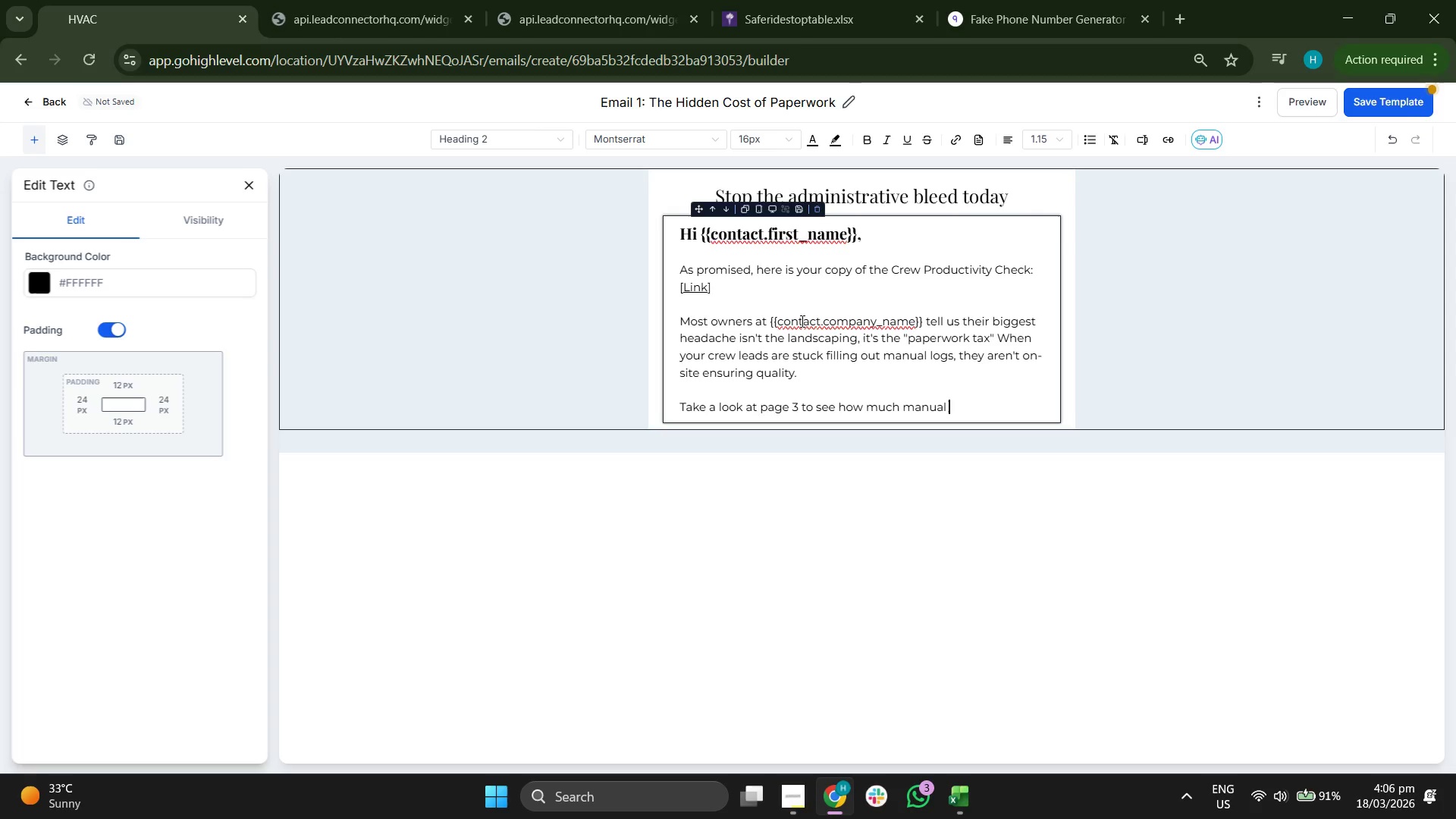 
wait(9.39)
 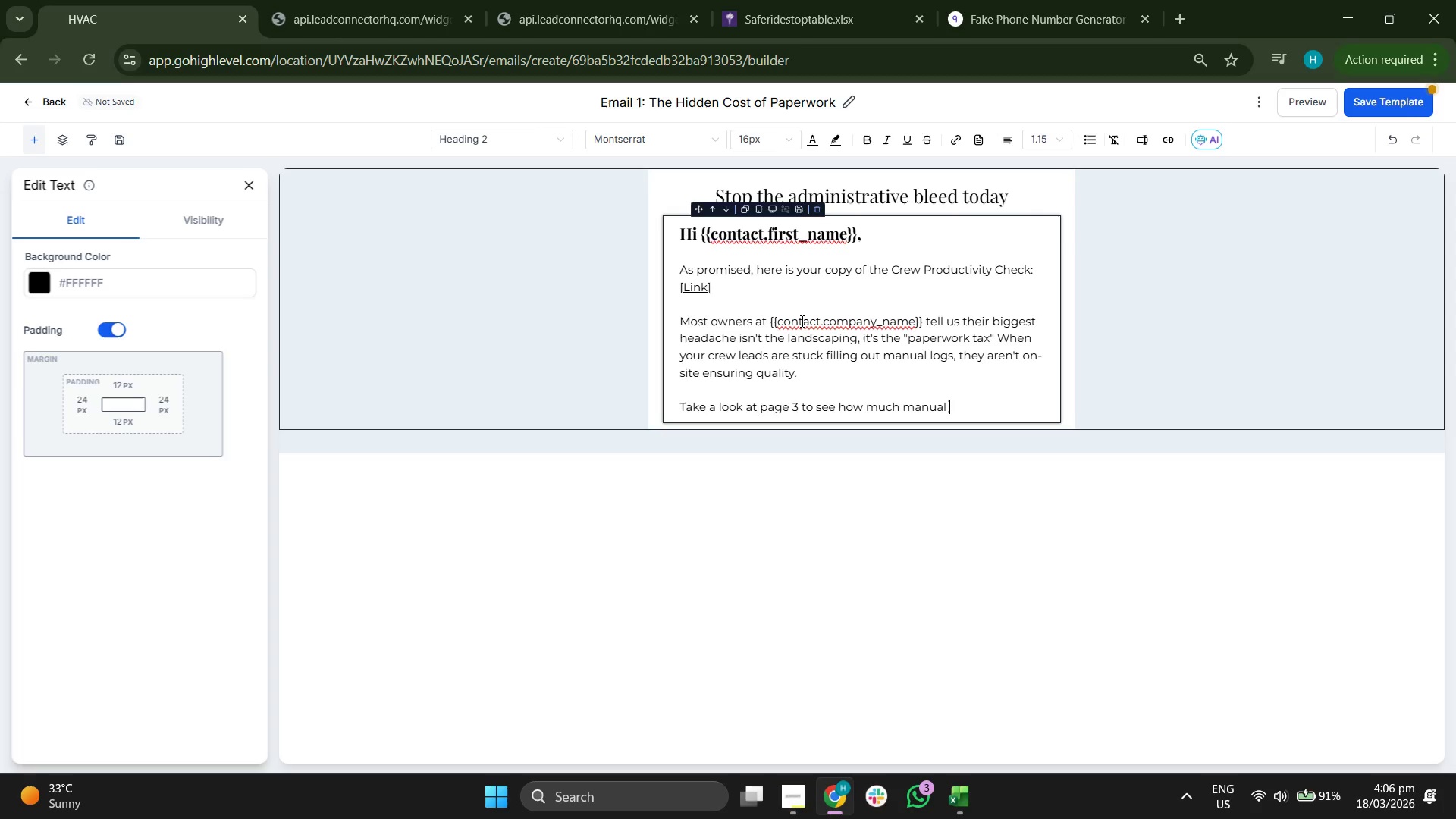 
key(Backspace)
type( )
key(Backspace)
type( bol)
key(Backspace)
key(Backspace)
type(illing cycles are actually costing you.)
 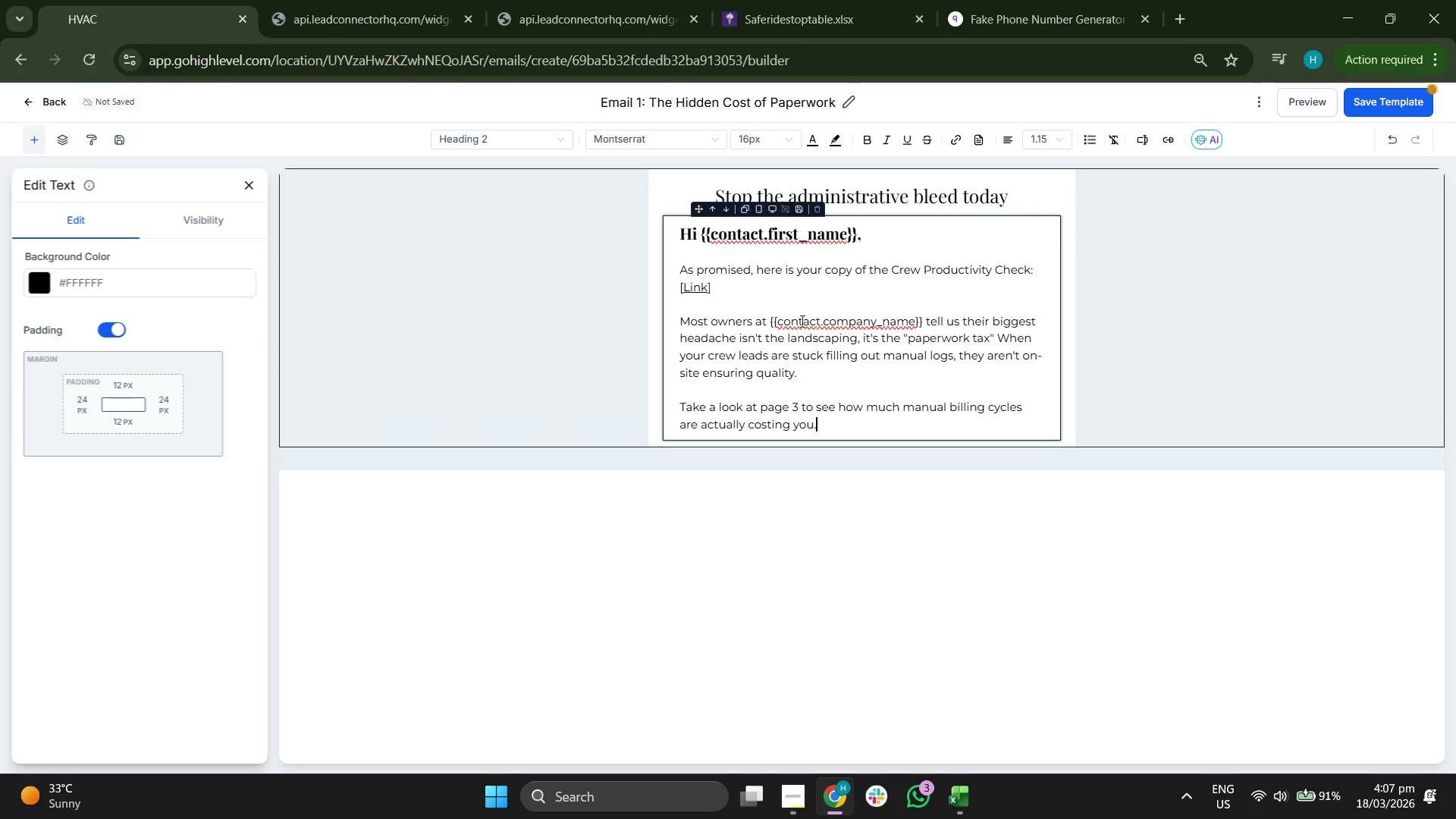 
key(Shift+Enter)
 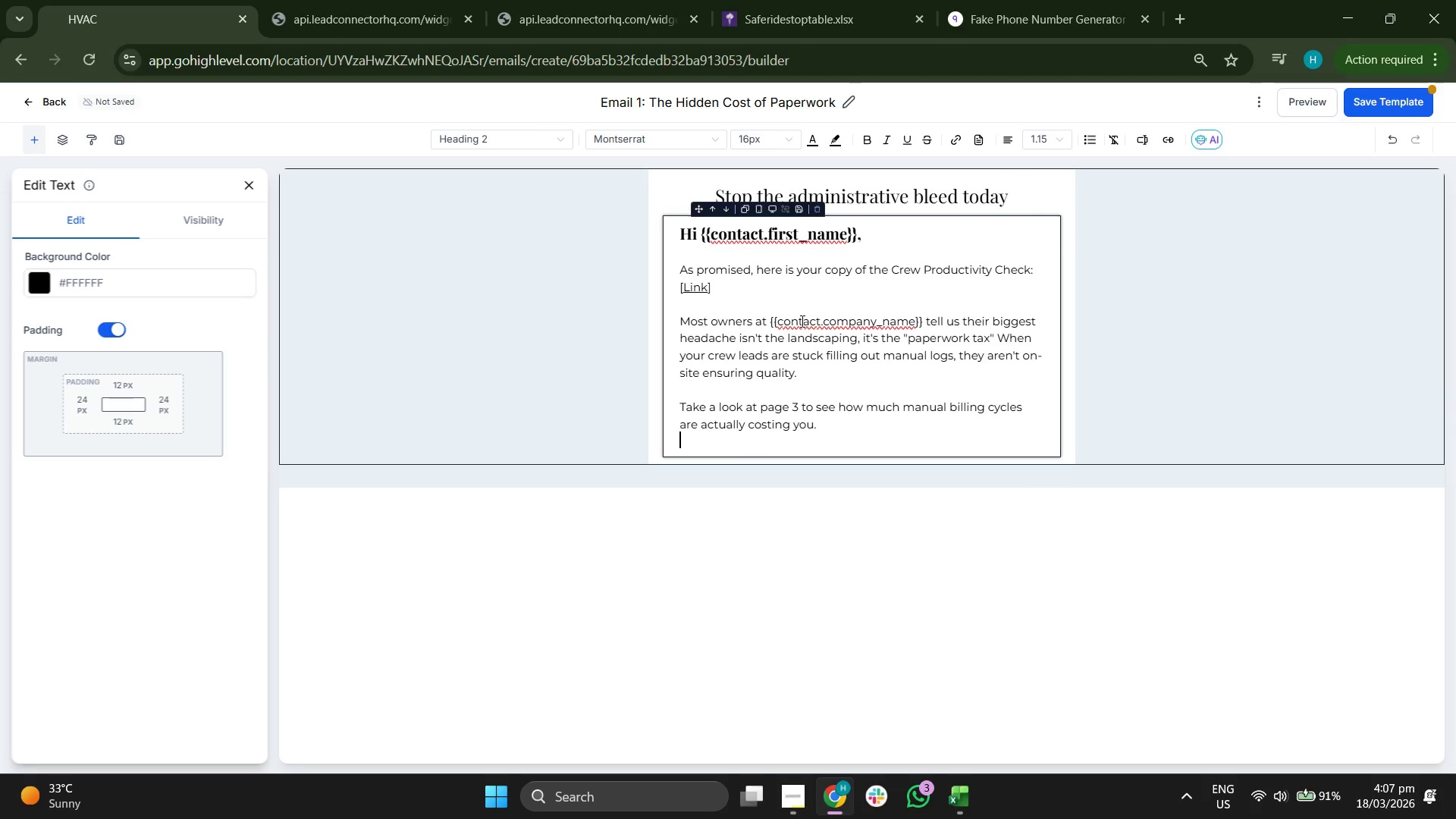 
key(Shift+Enter)
 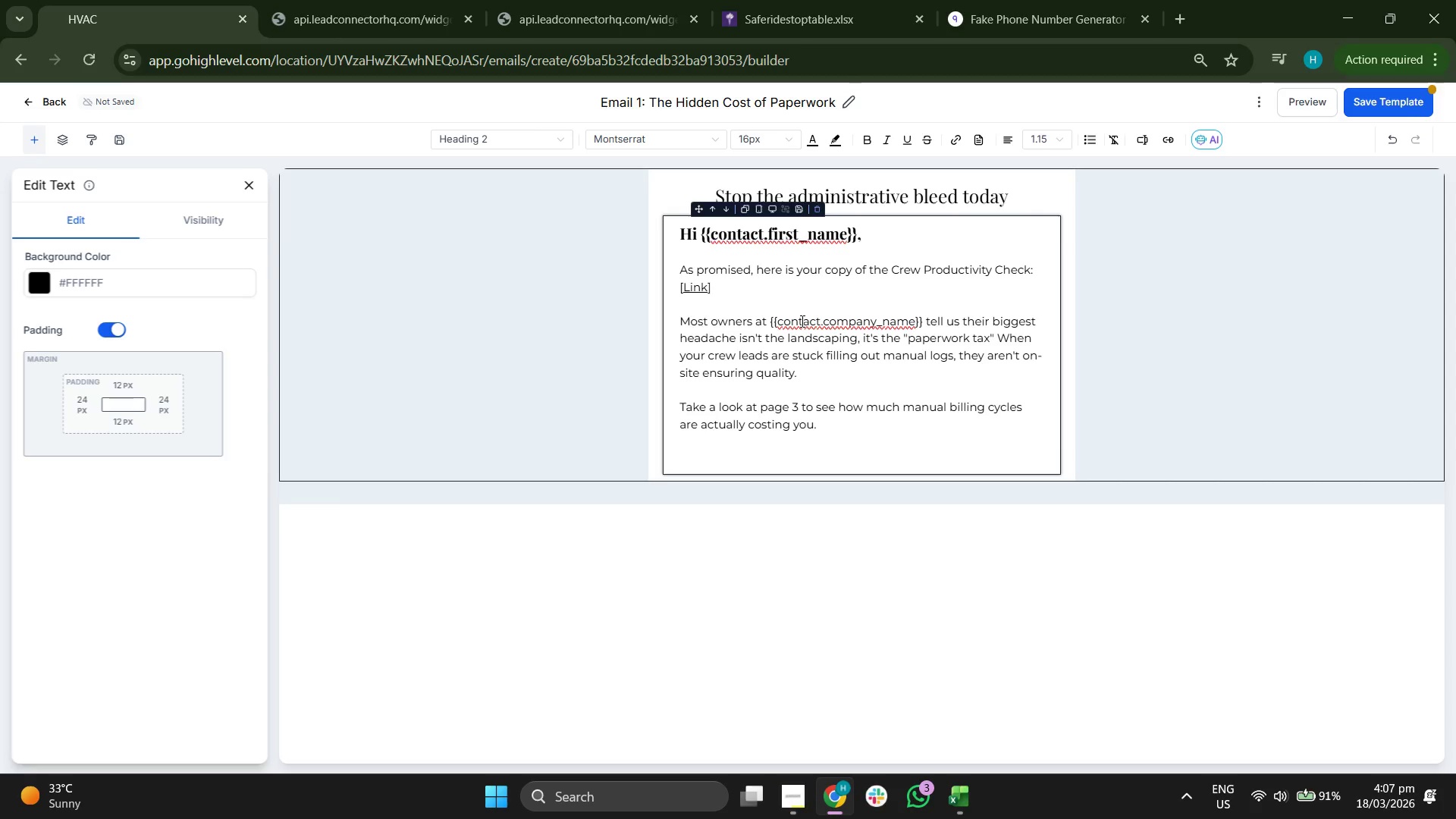 
type(Bestm)
key(Backspace)
type(,)
 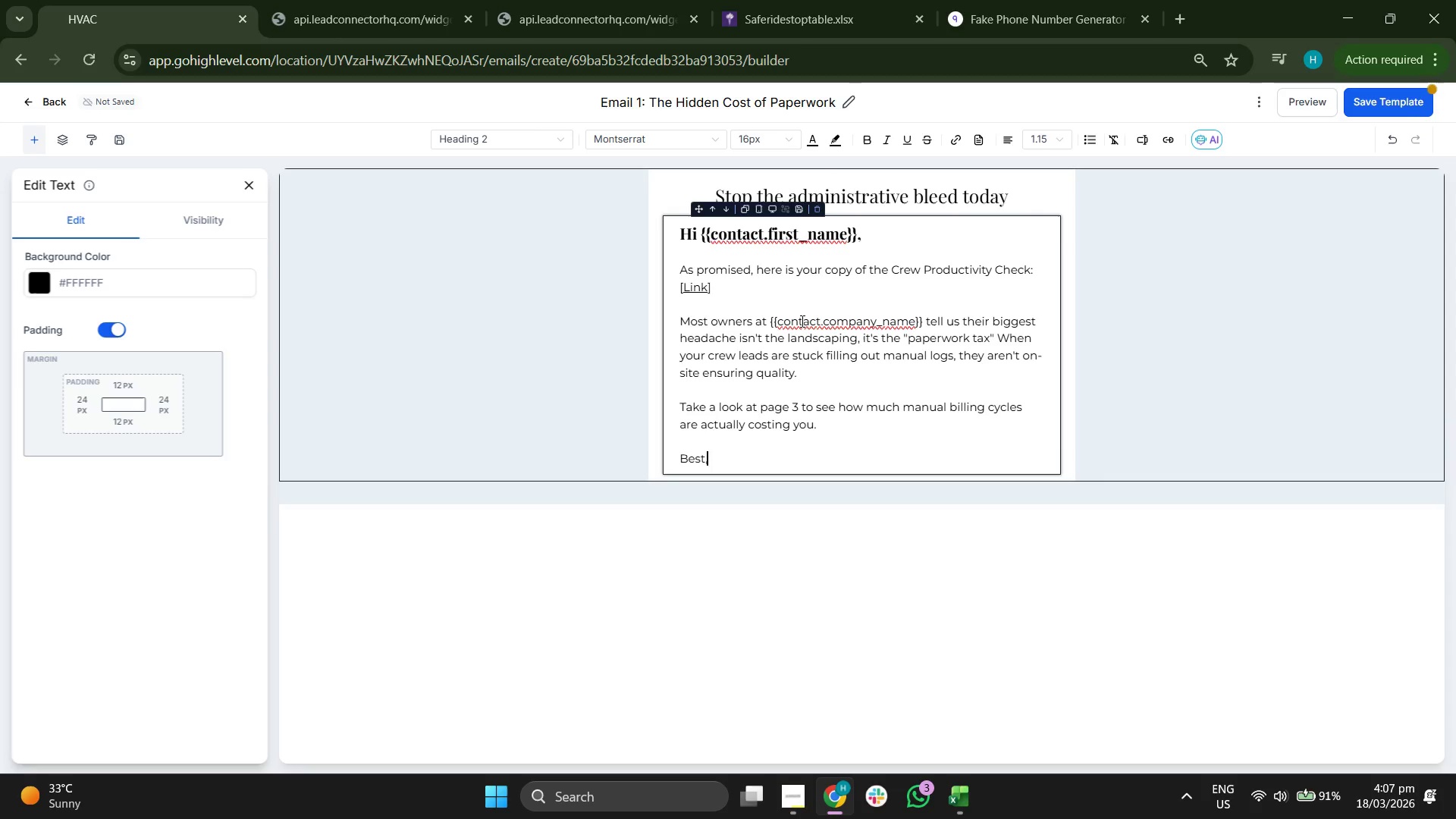 
key(Shift+Enter)
 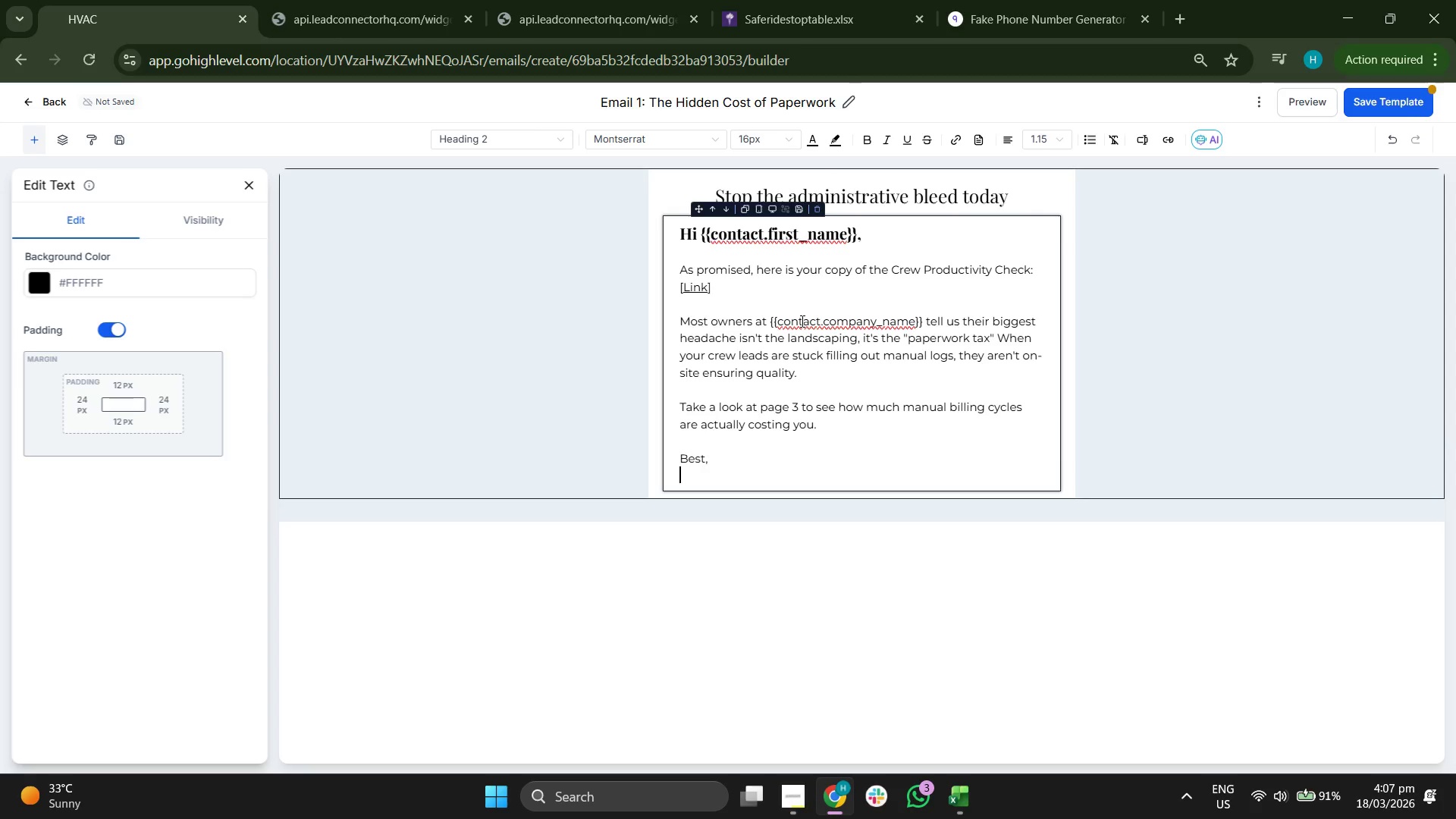 
type({{sue)
key(Backspace)
key(Backspace)
key(Backspace)
type(user/)
key(Backspace)
type(.name}})
 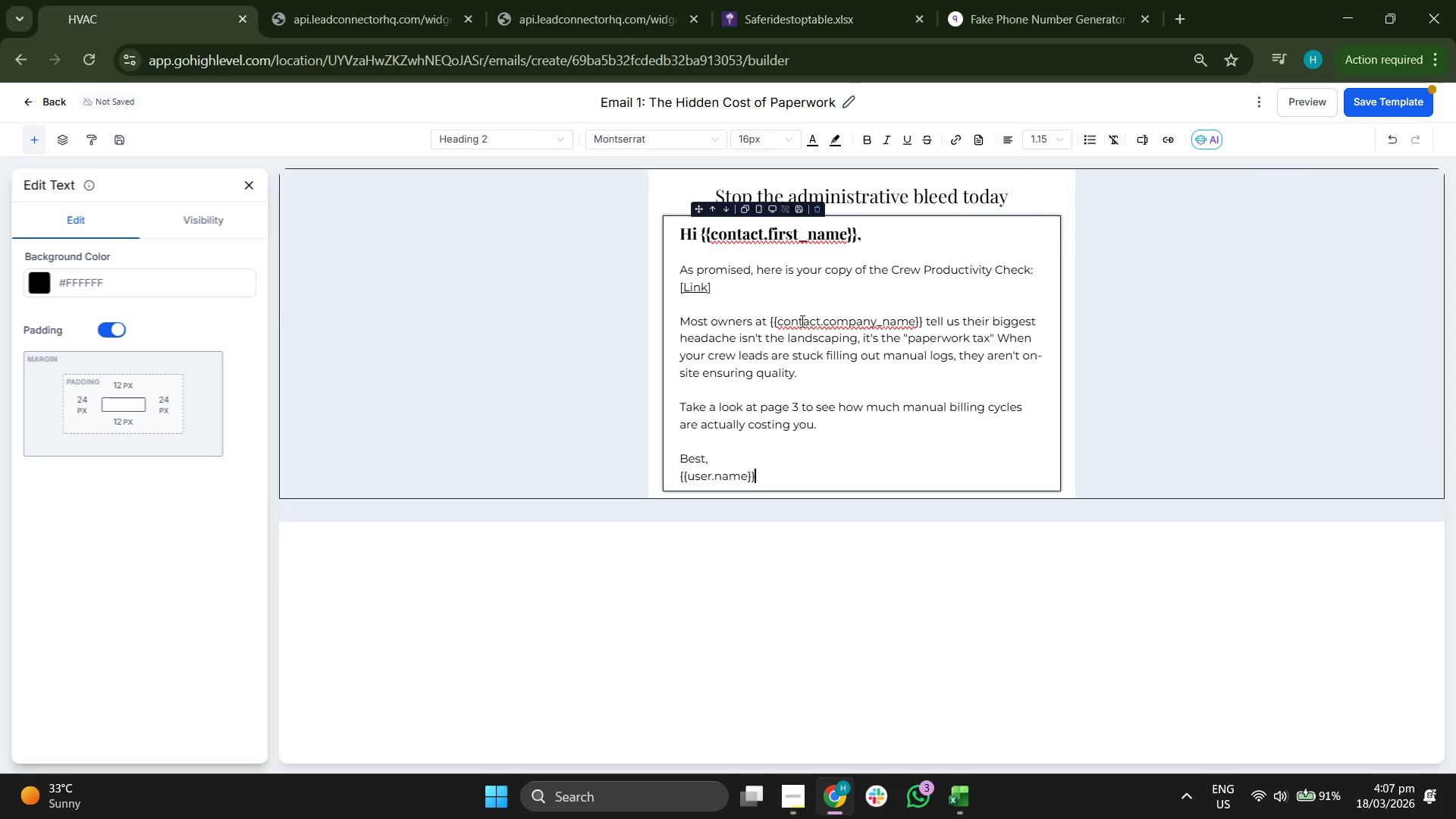 
left_click_drag(start_coordinate=[835, 568], to_coordinate=[836, 575])